 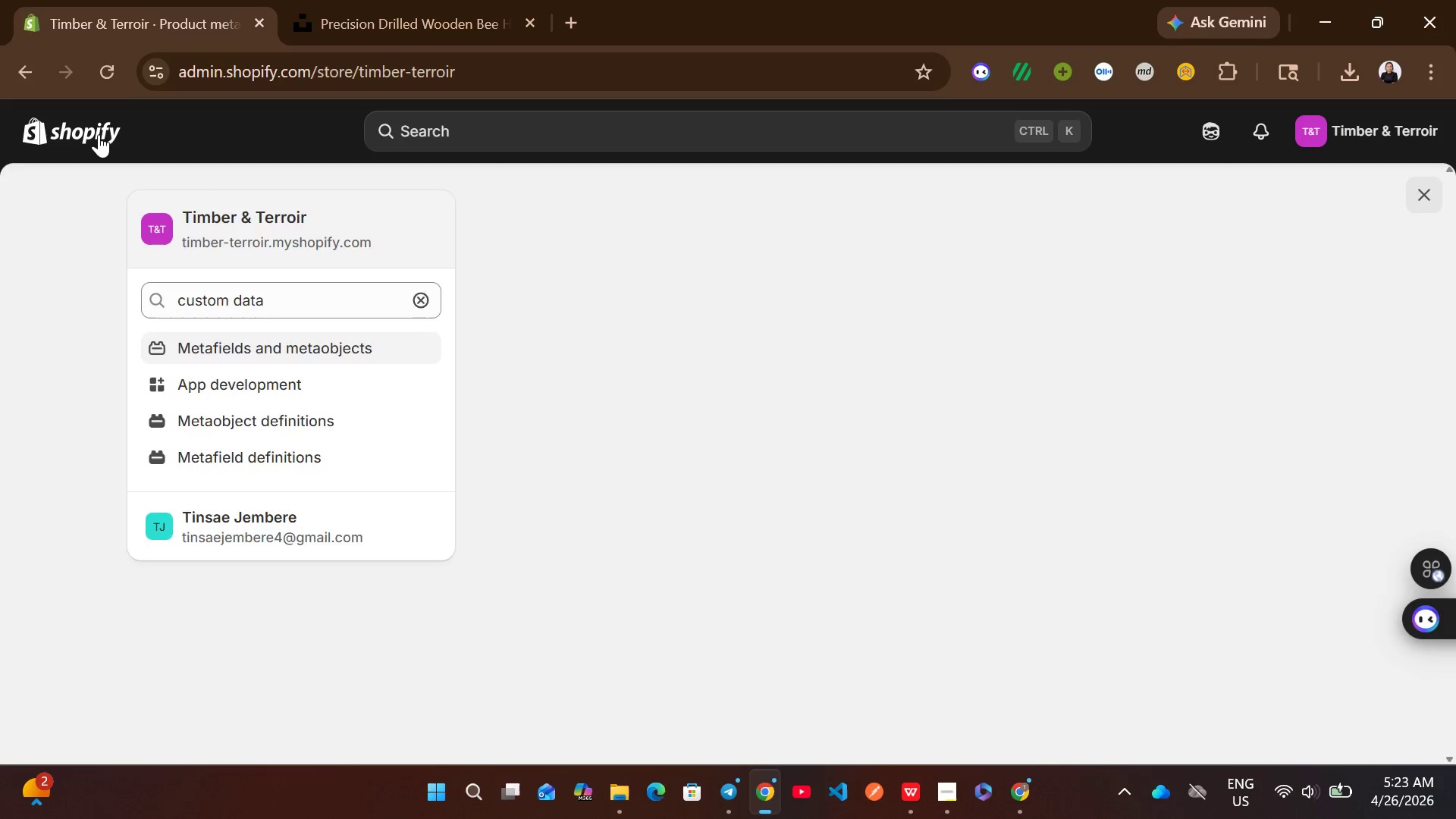 
left_click([112, 250])
 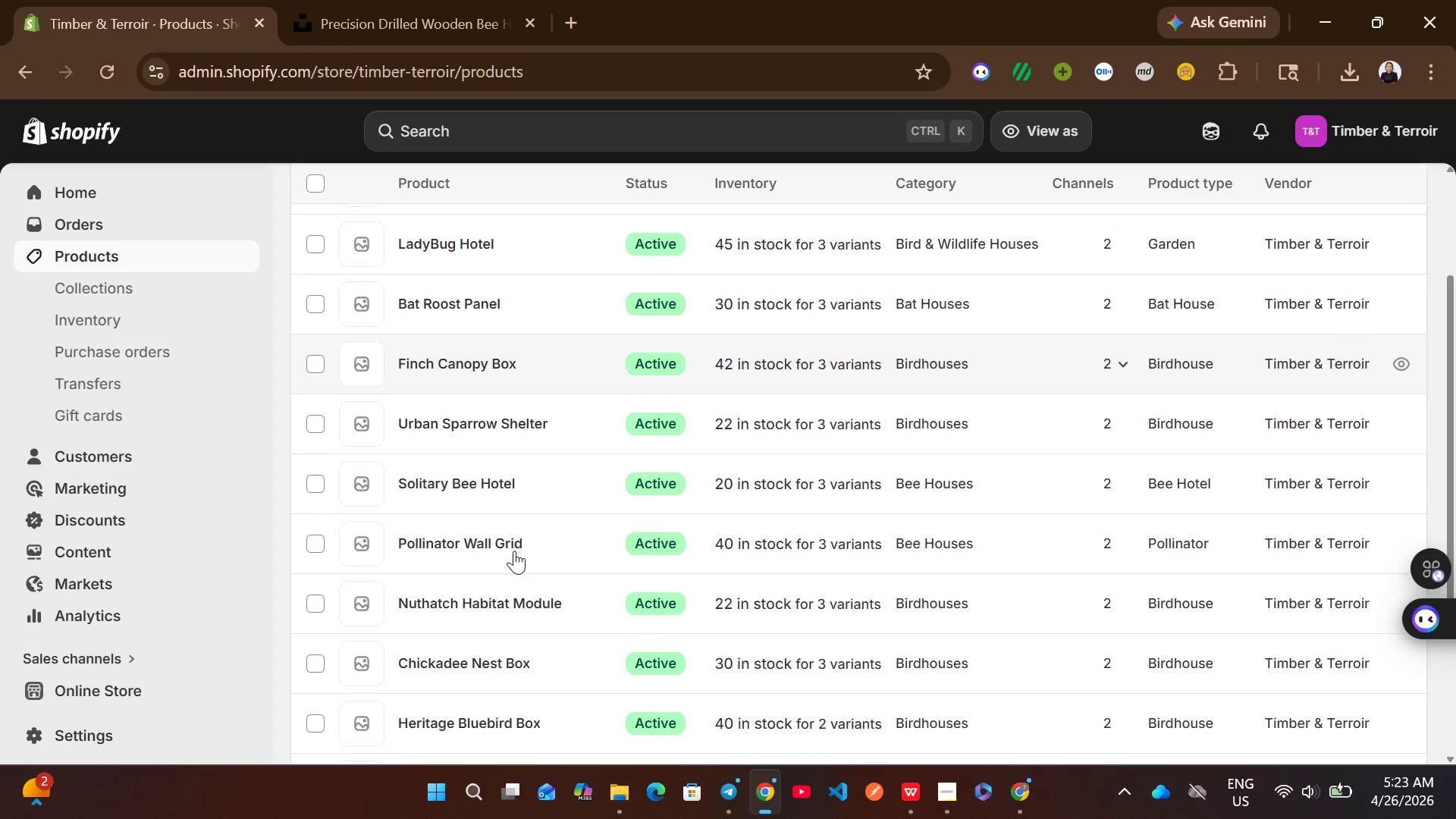 
wait(7.36)
 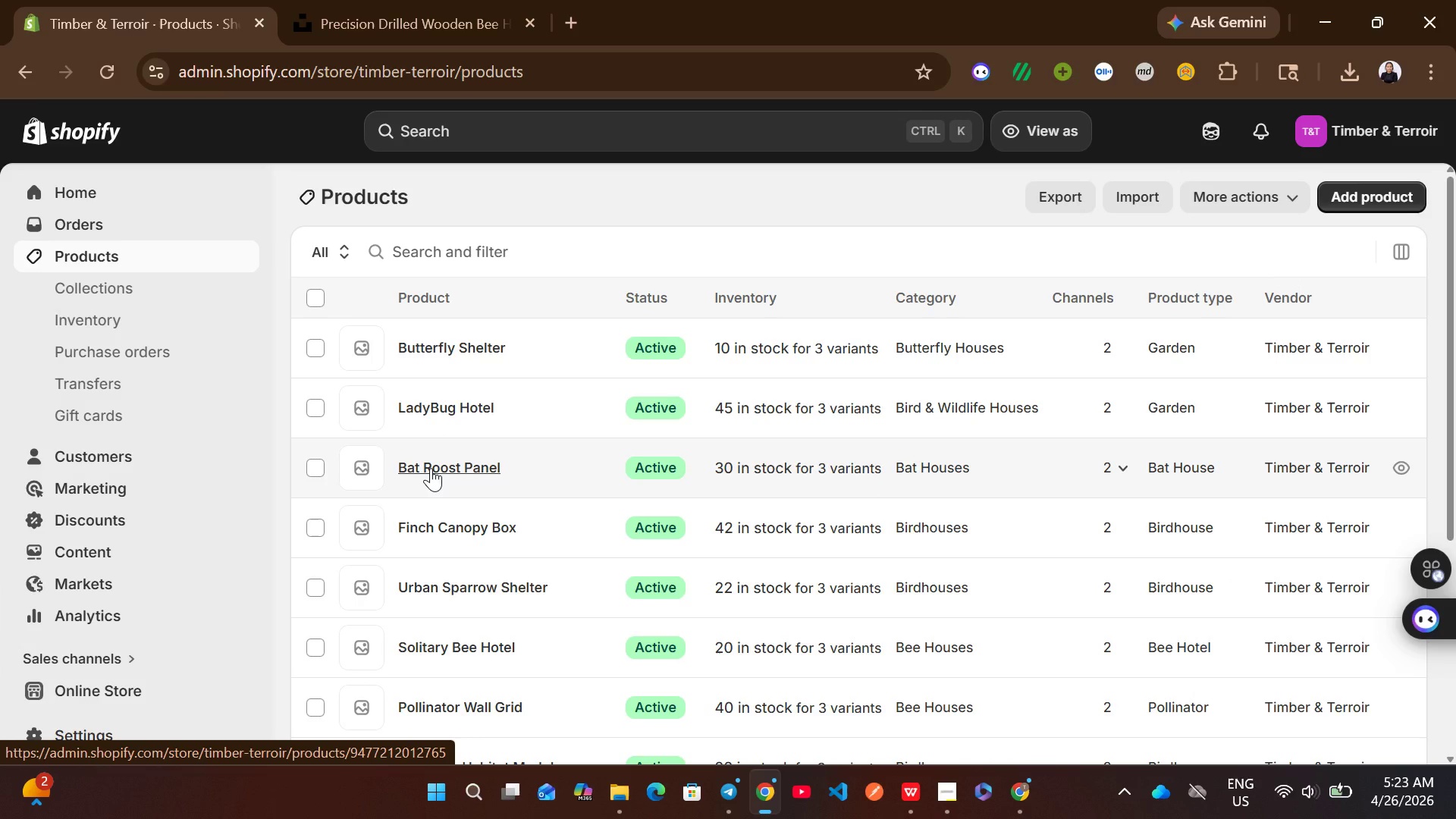 
left_click([526, 656])
 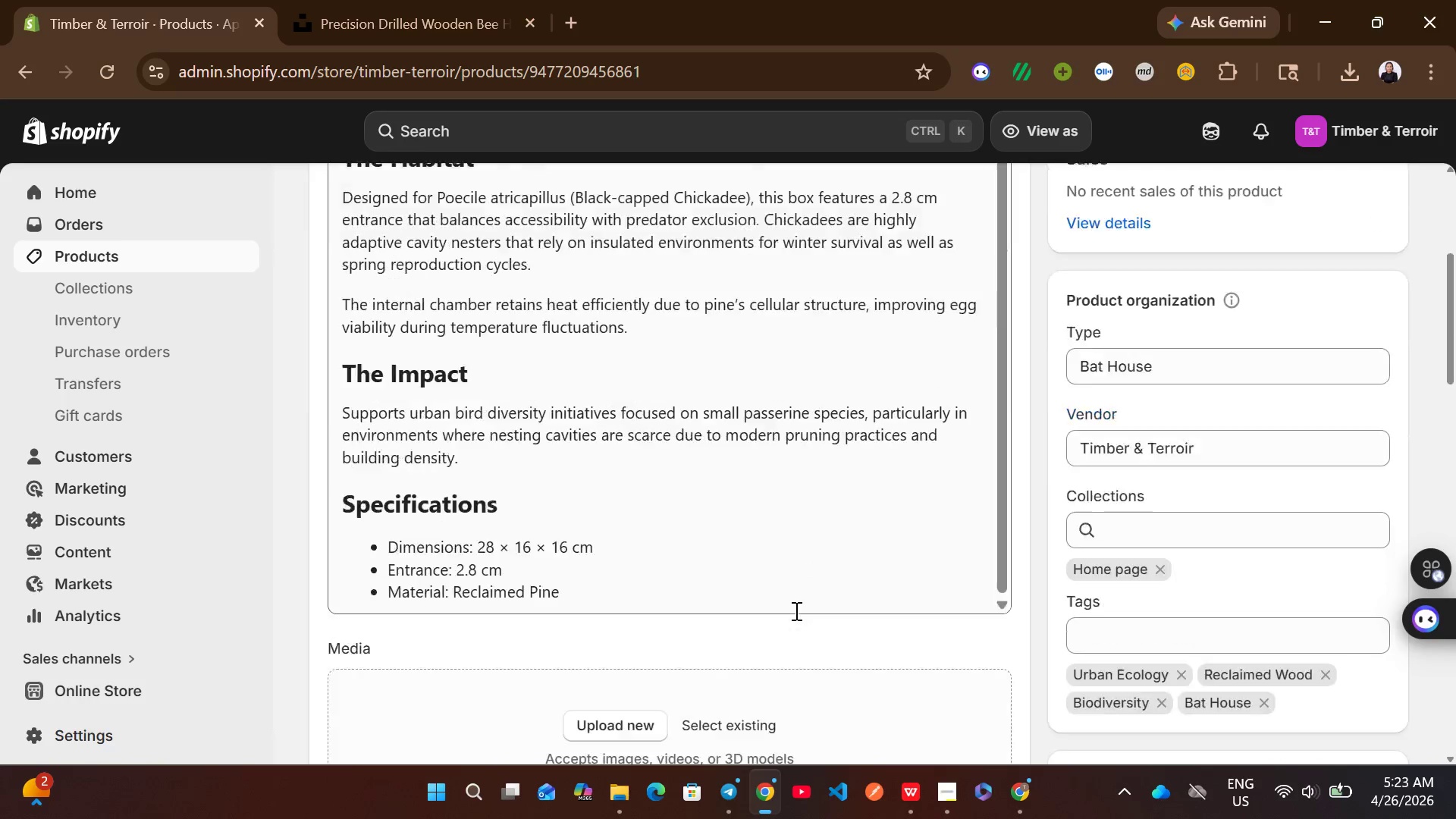 
wait(7.3)
 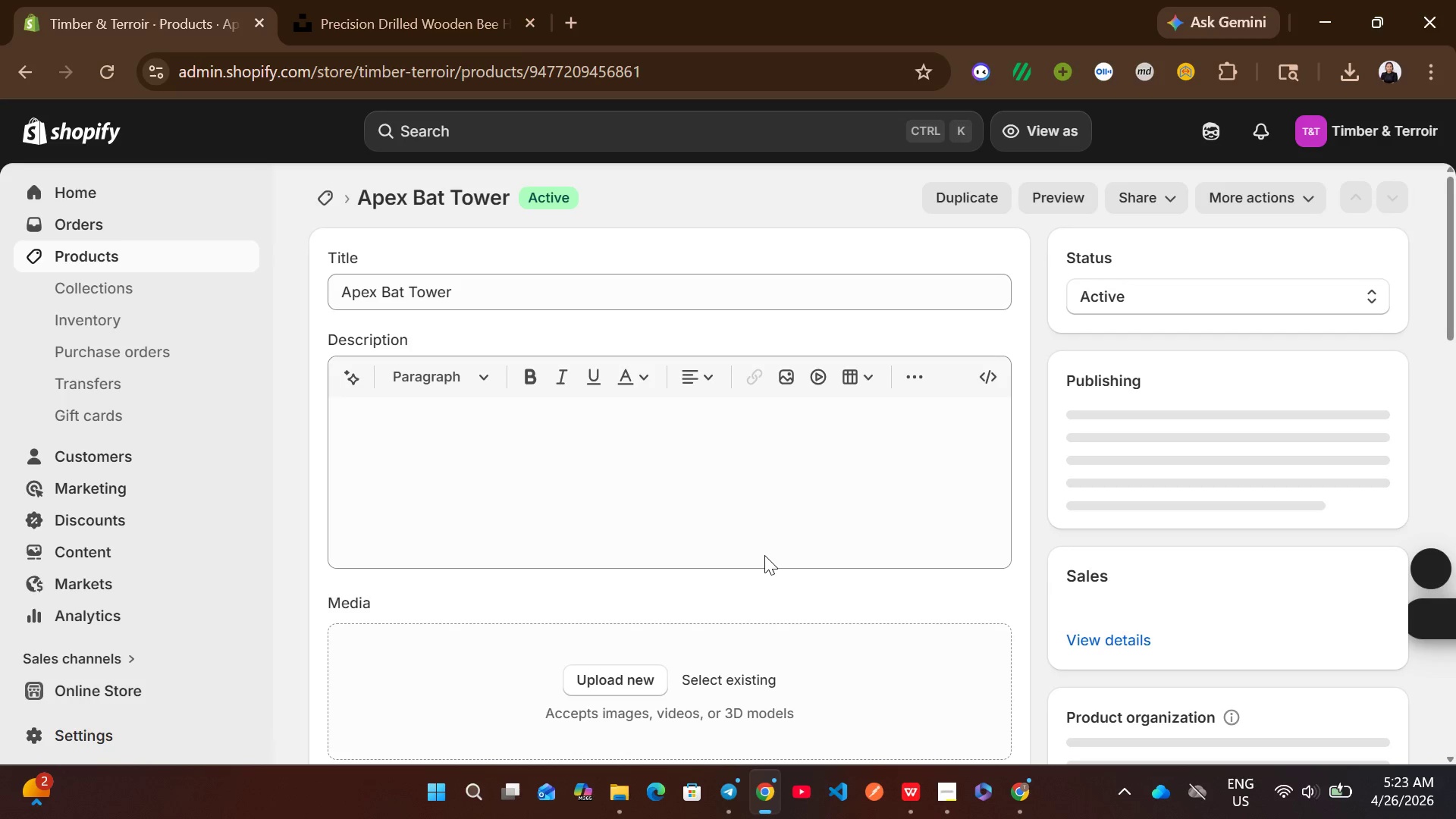 
left_click([1356, 61])
 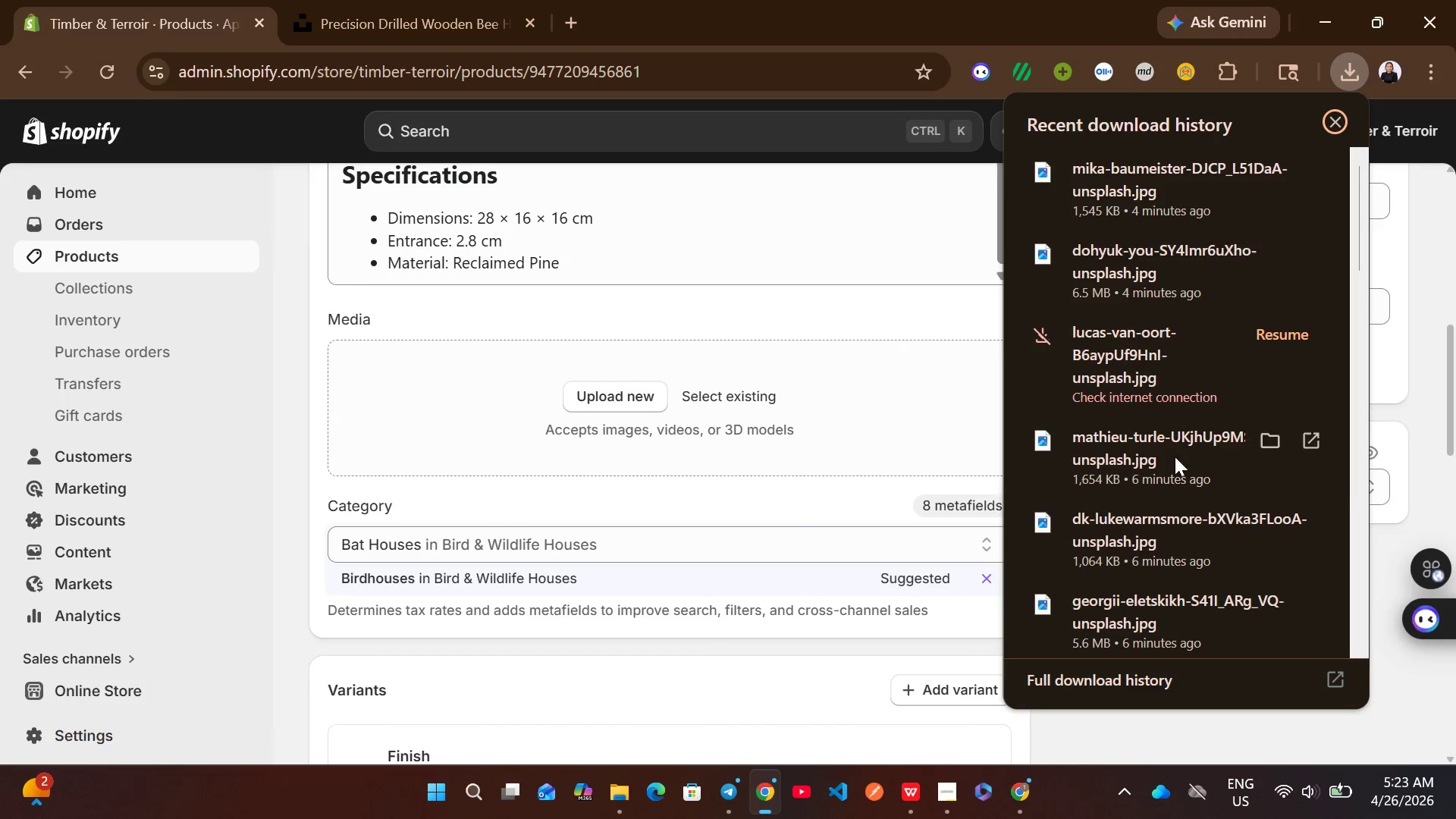 
scroll: coordinate [1173, 460], scroll_direction: none, amount: 0.0
 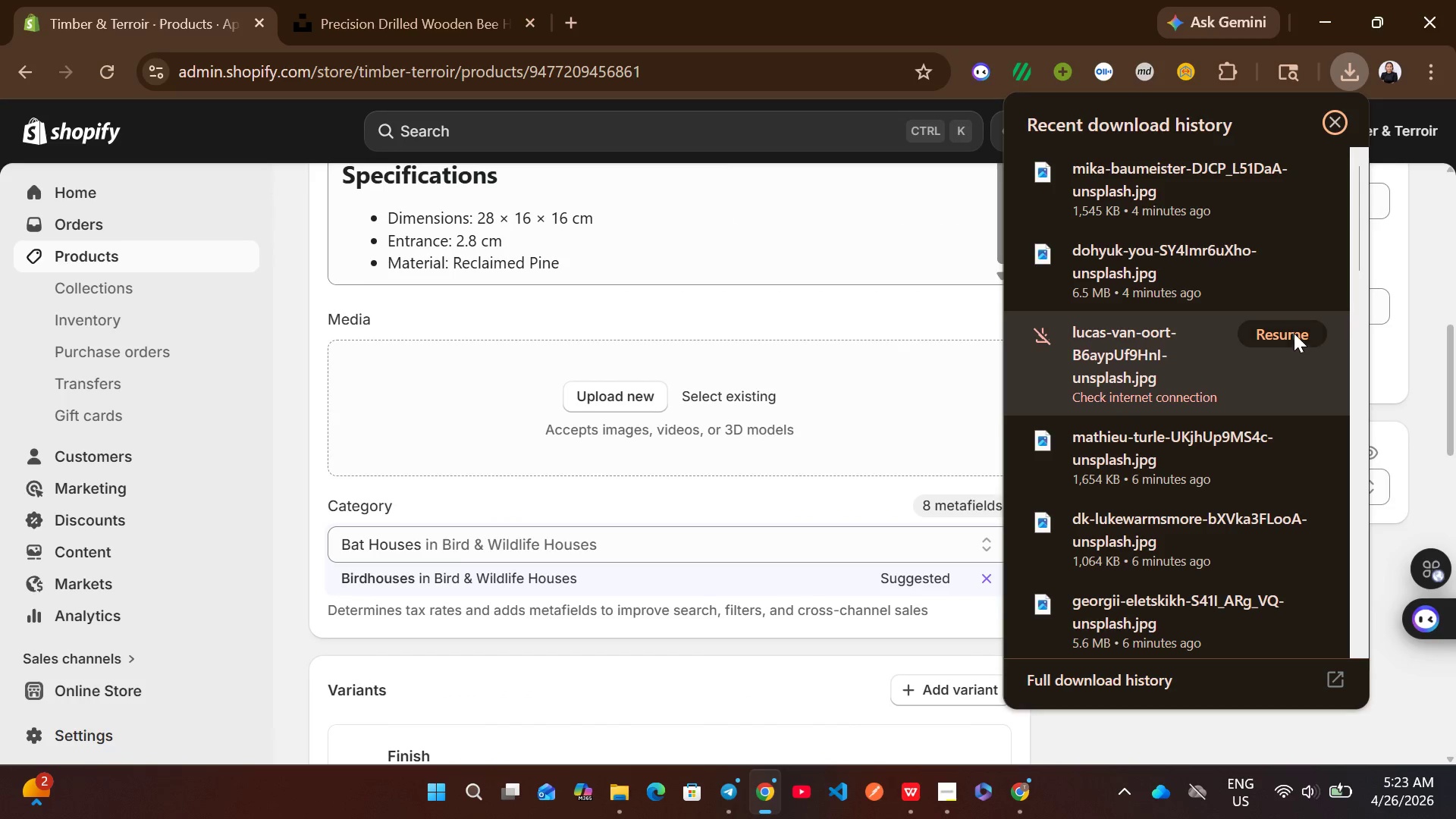 
left_click([1294, 333])
 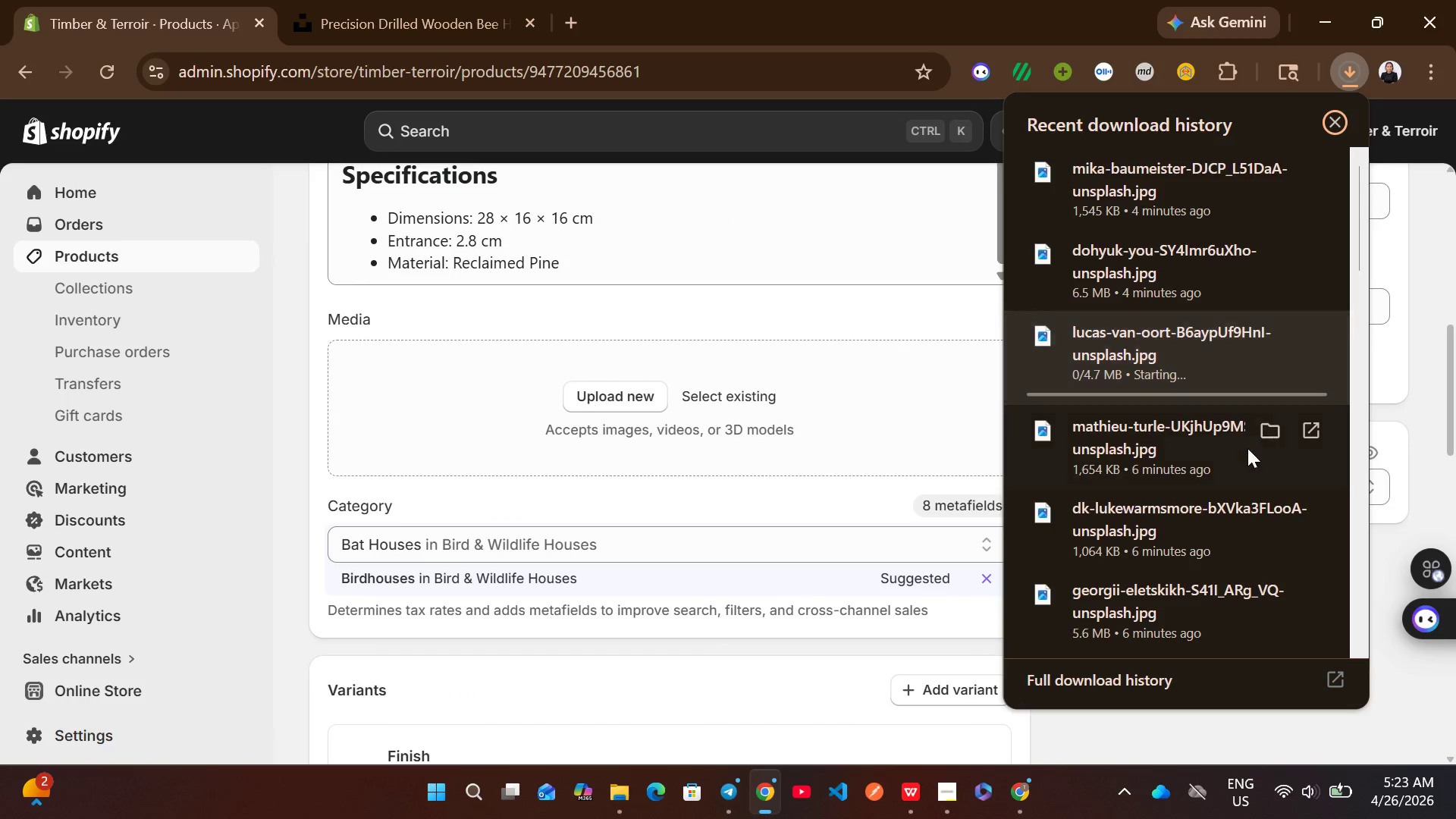 
scroll: coordinate [1247, 448], scroll_direction: down, amount: 6.0
 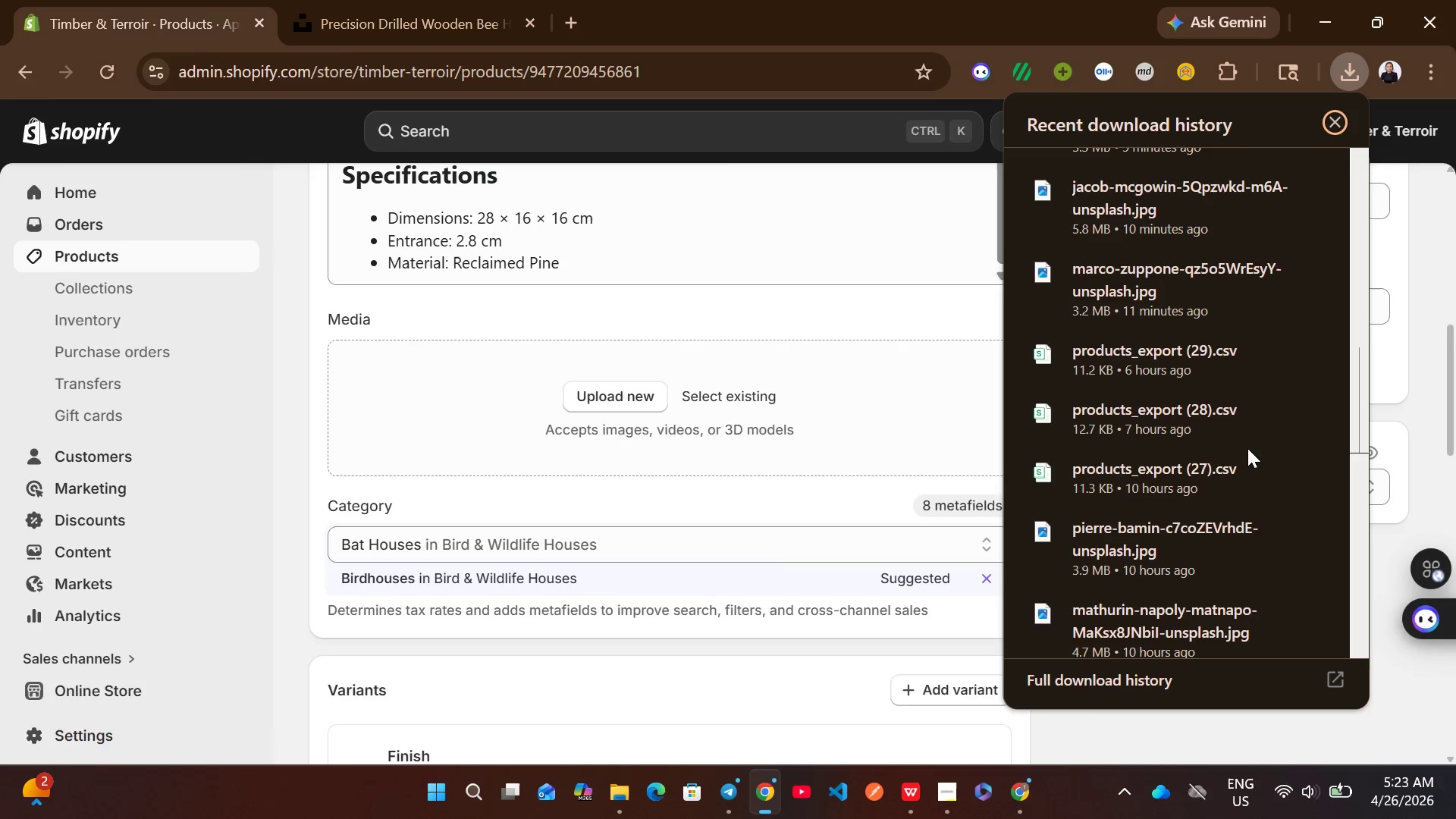 
scroll: coordinate [1247, 448], scroll_direction: none, amount: 0.0
 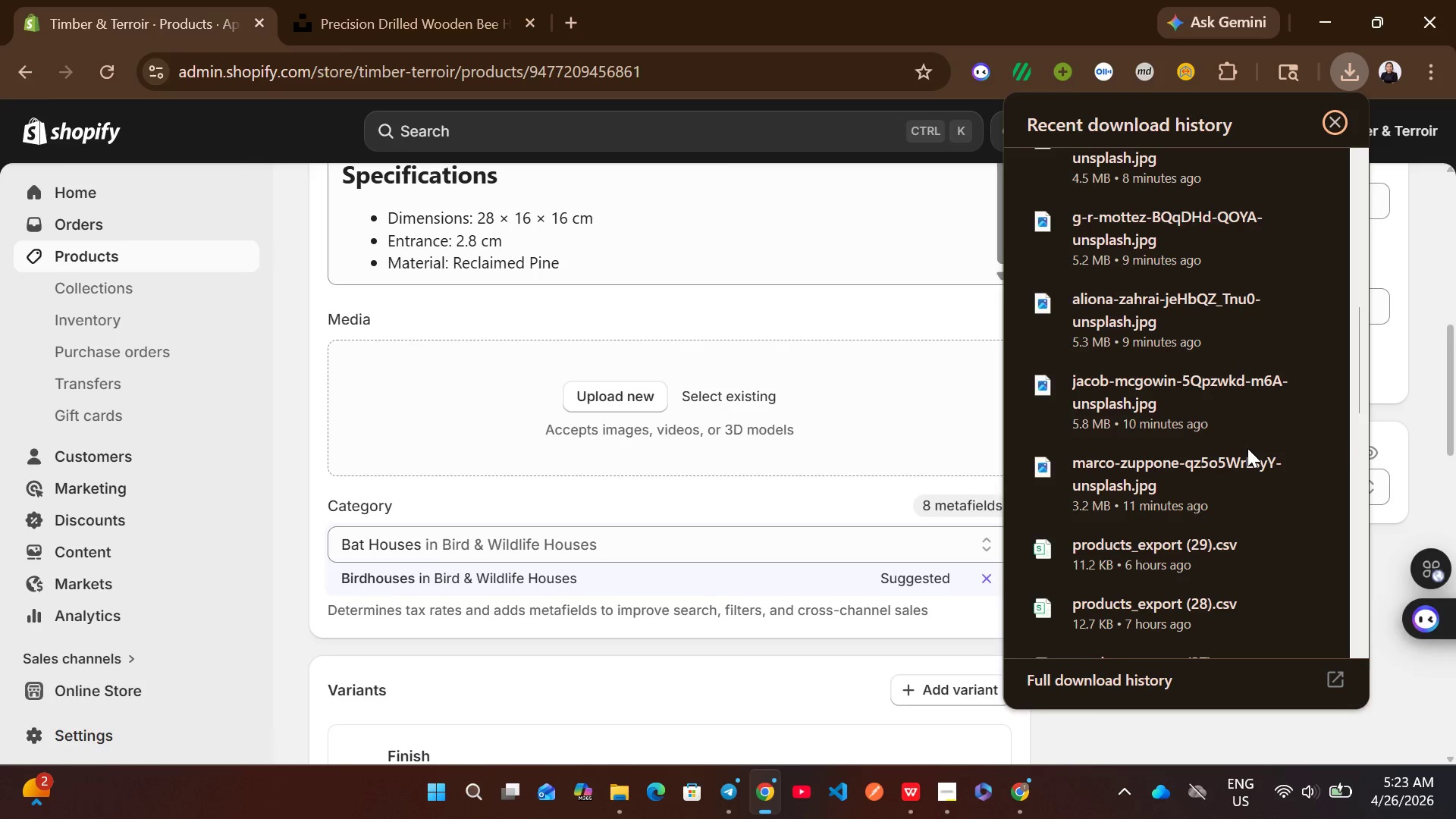 
scroll: coordinate [1247, 448], scroll_direction: up, amount: 1.0
 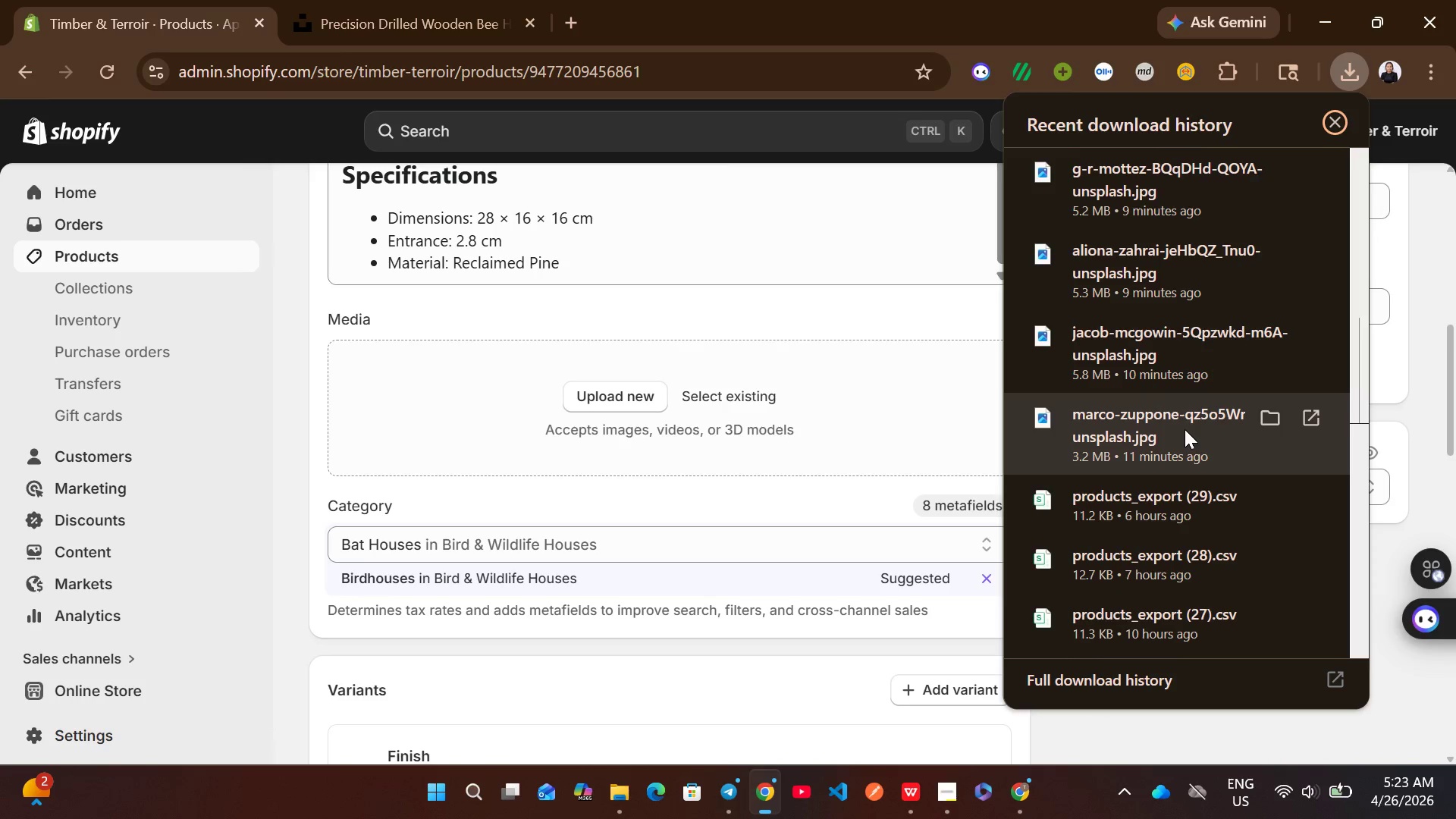 
left_click_drag(start_coordinate=[1184, 429], to_coordinate=[816, 397])
 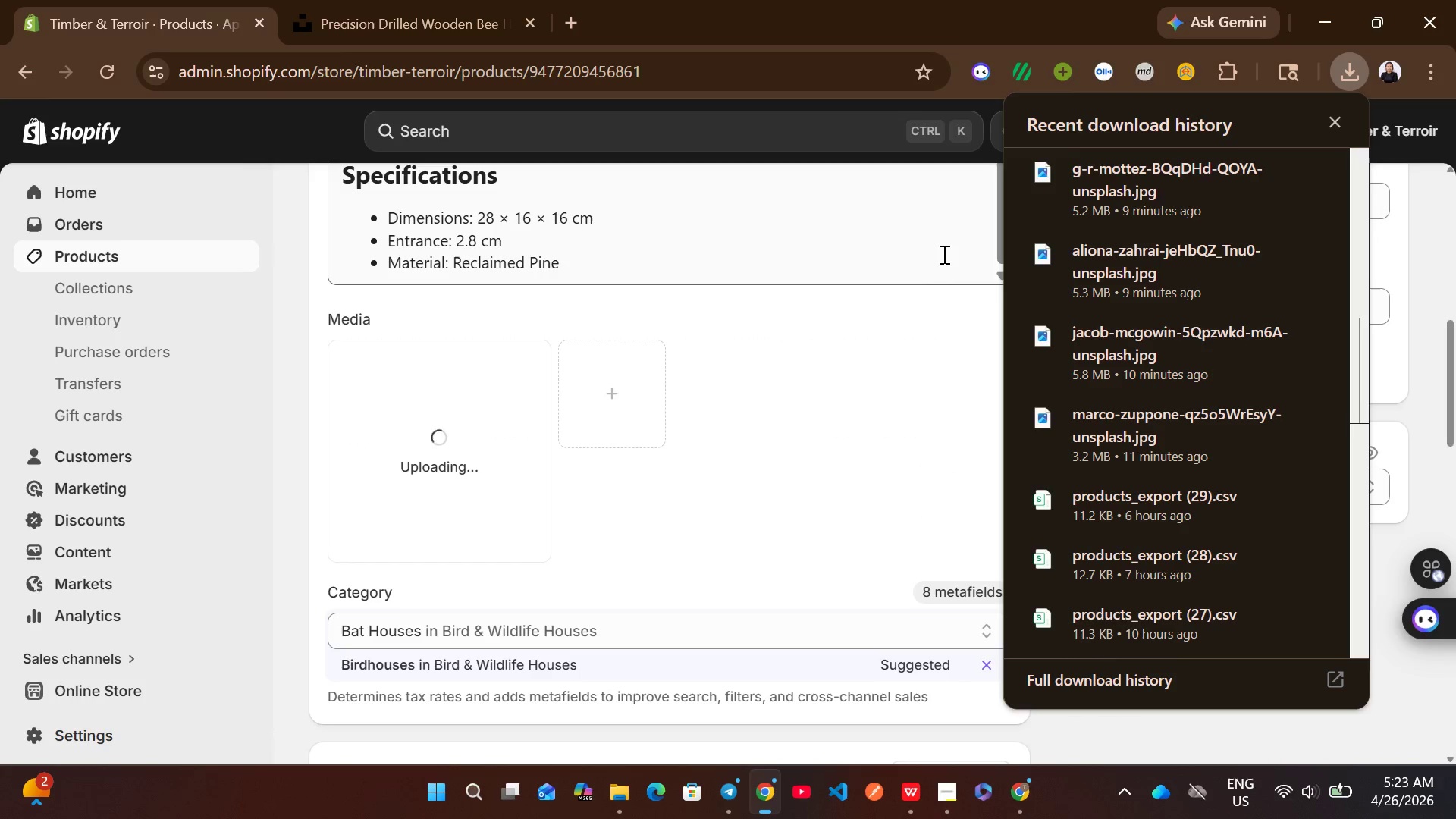 
left_click([940, 254])
 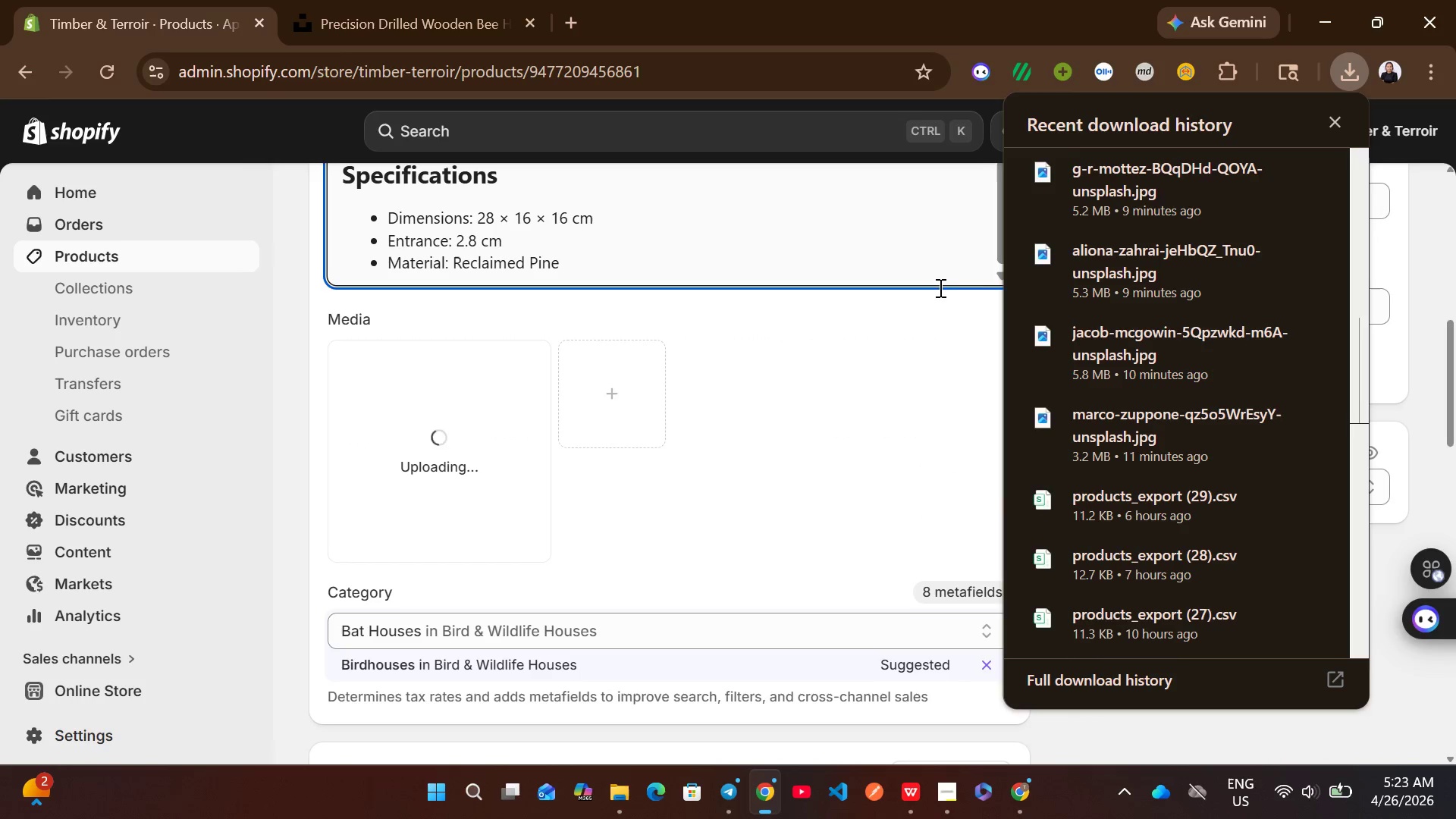 
left_click([937, 301])
 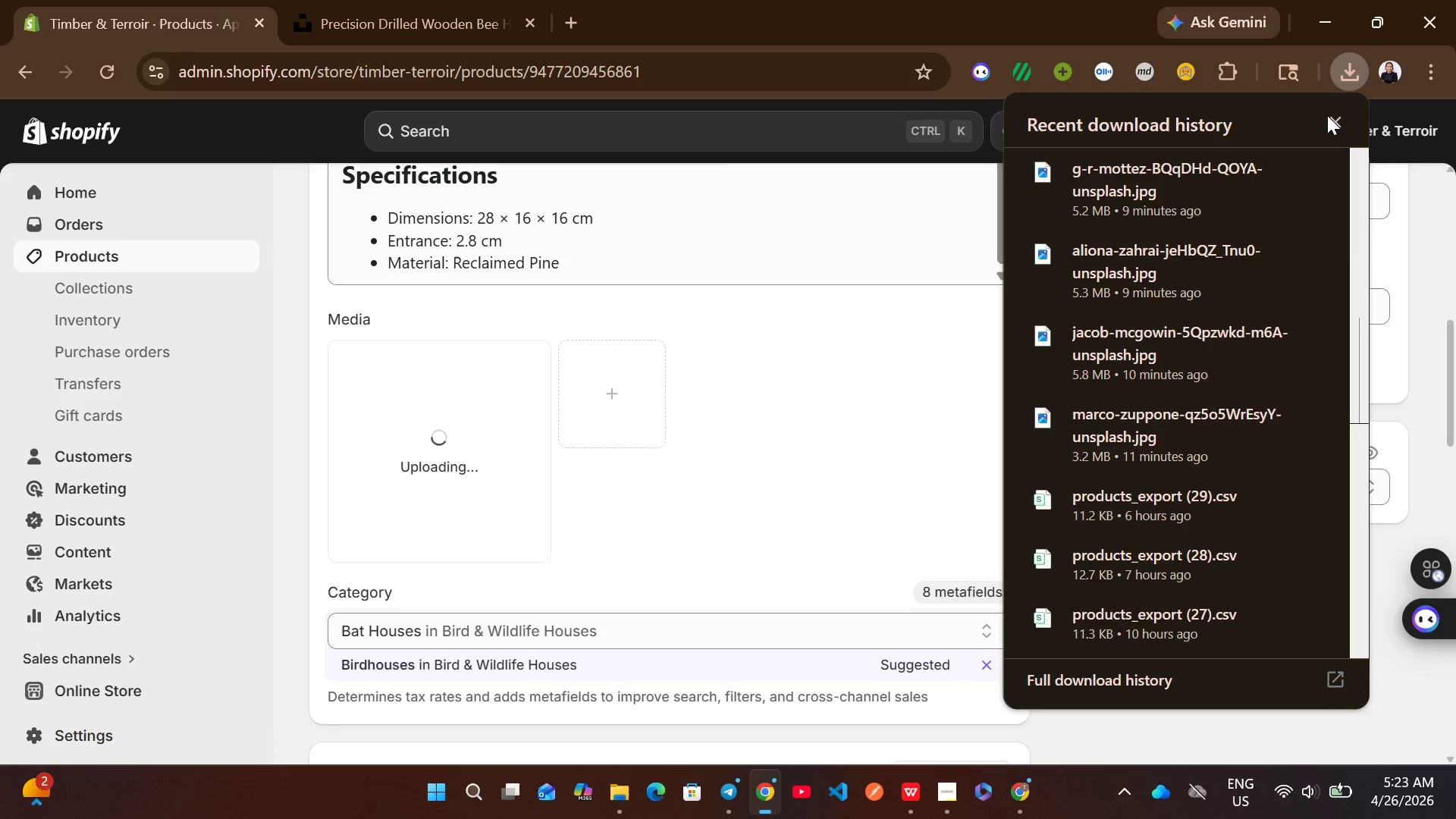 
left_click([1329, 115])
 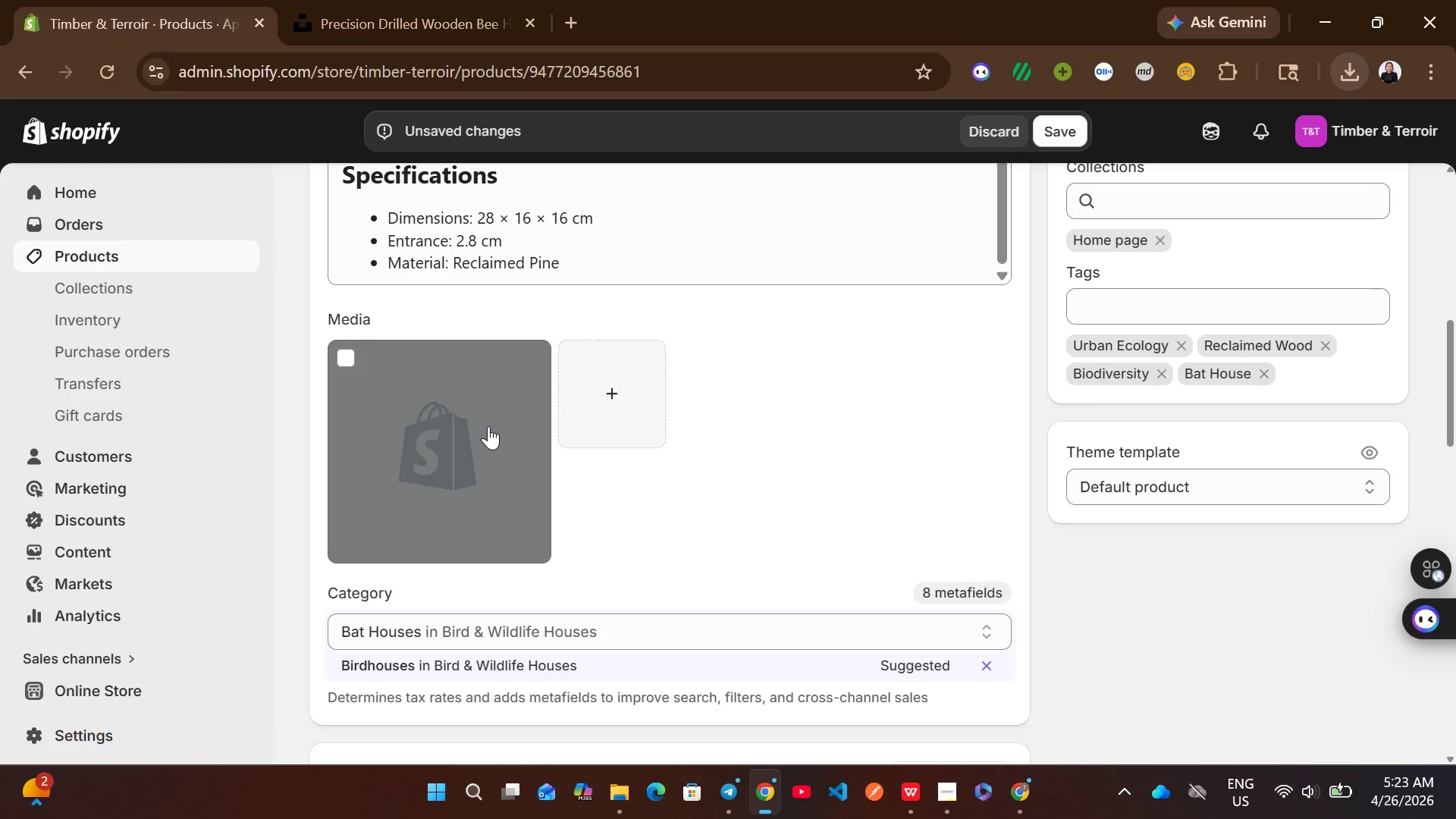 
wait(7.55)
 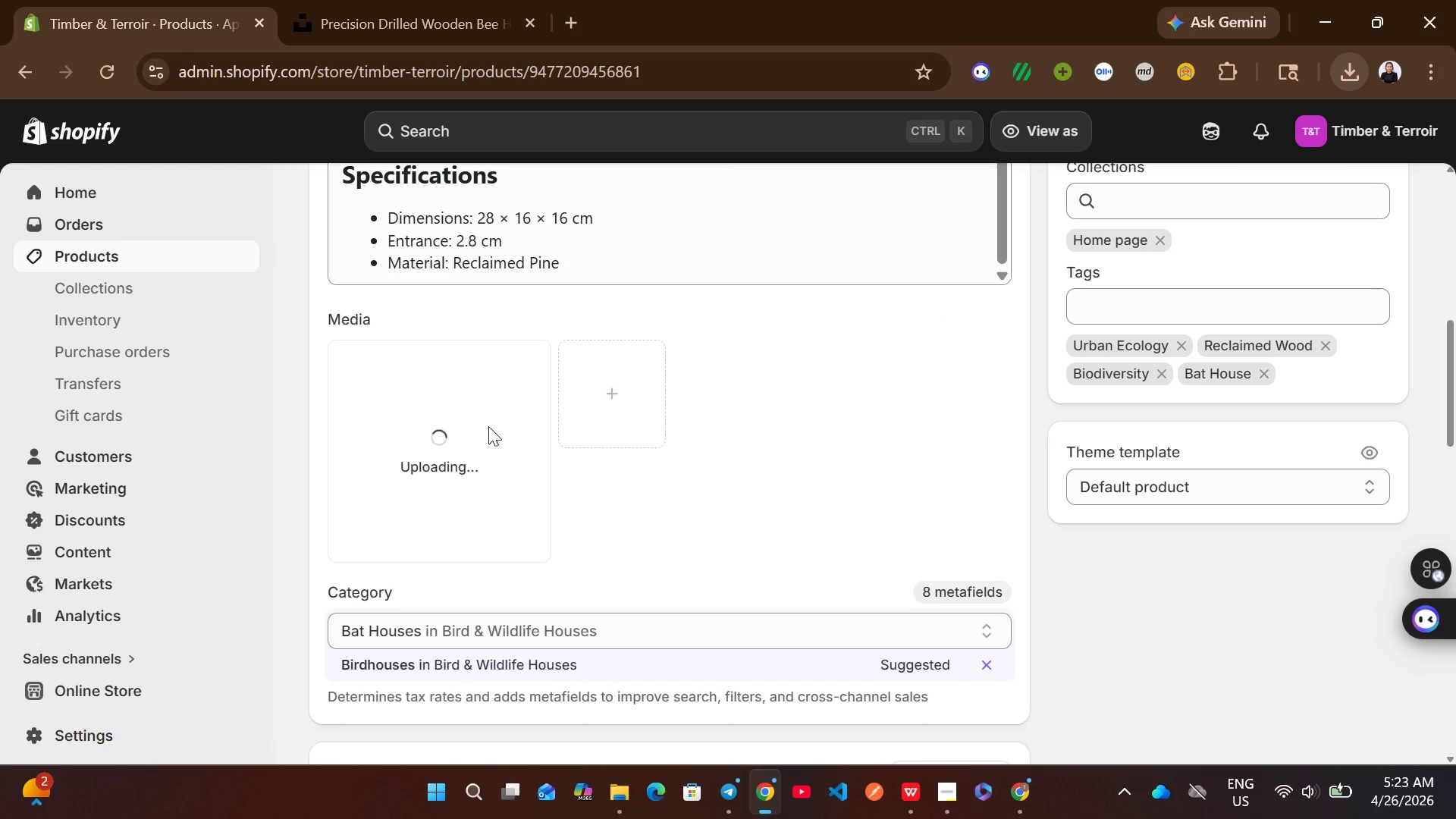 
left_click([471, 474])
 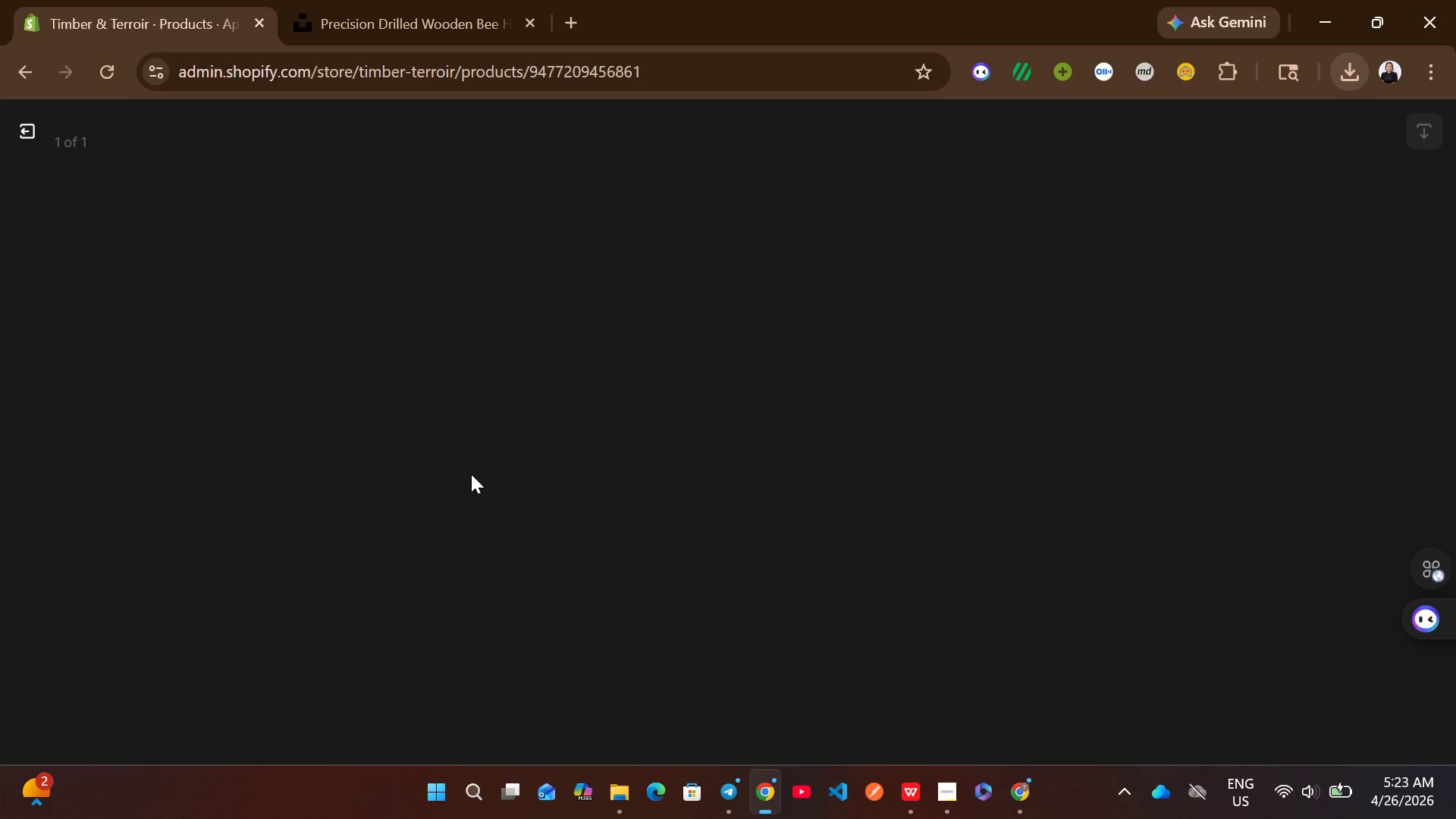 
wait(11.39)
 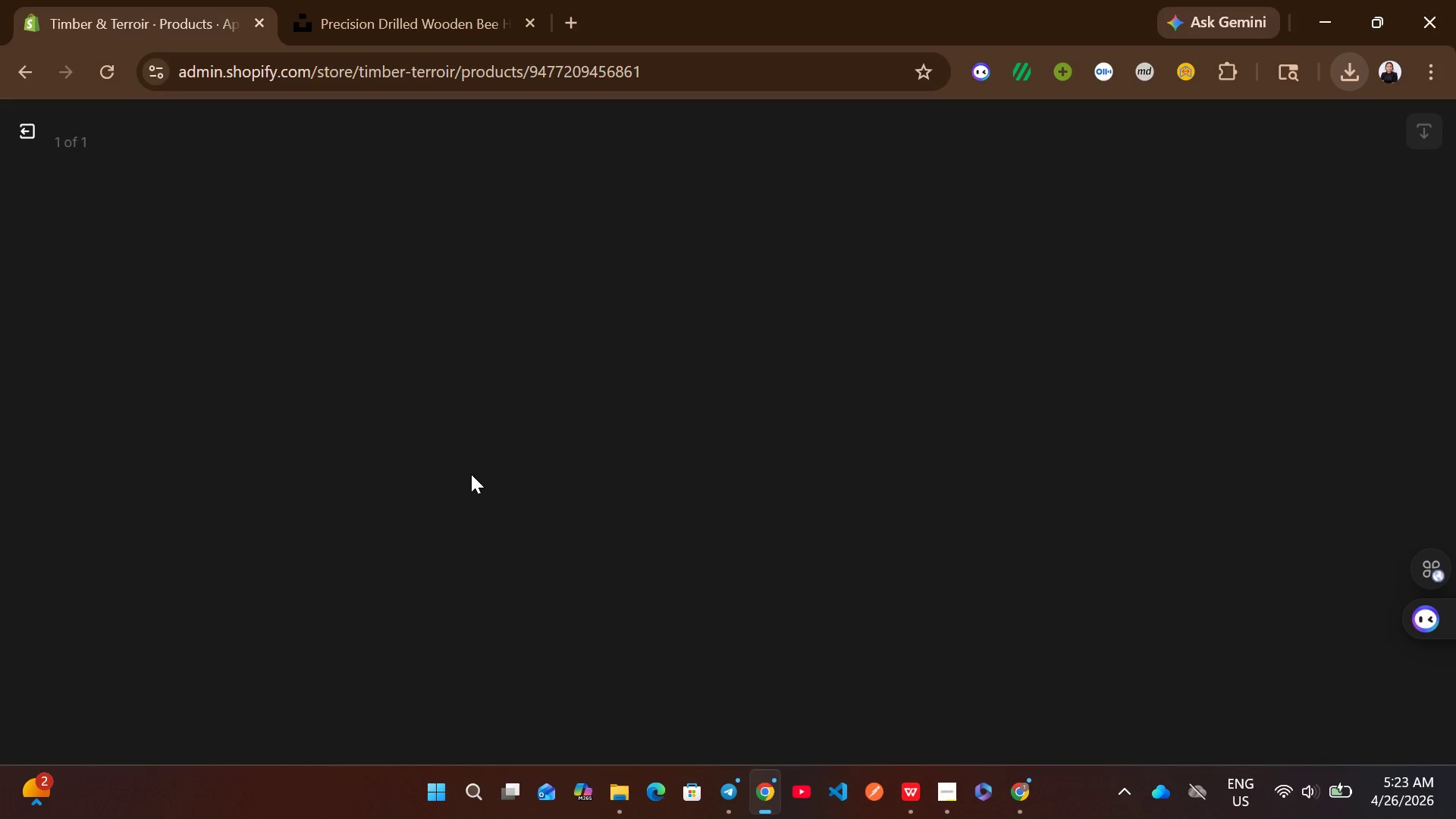 
left_click([33, 133])
 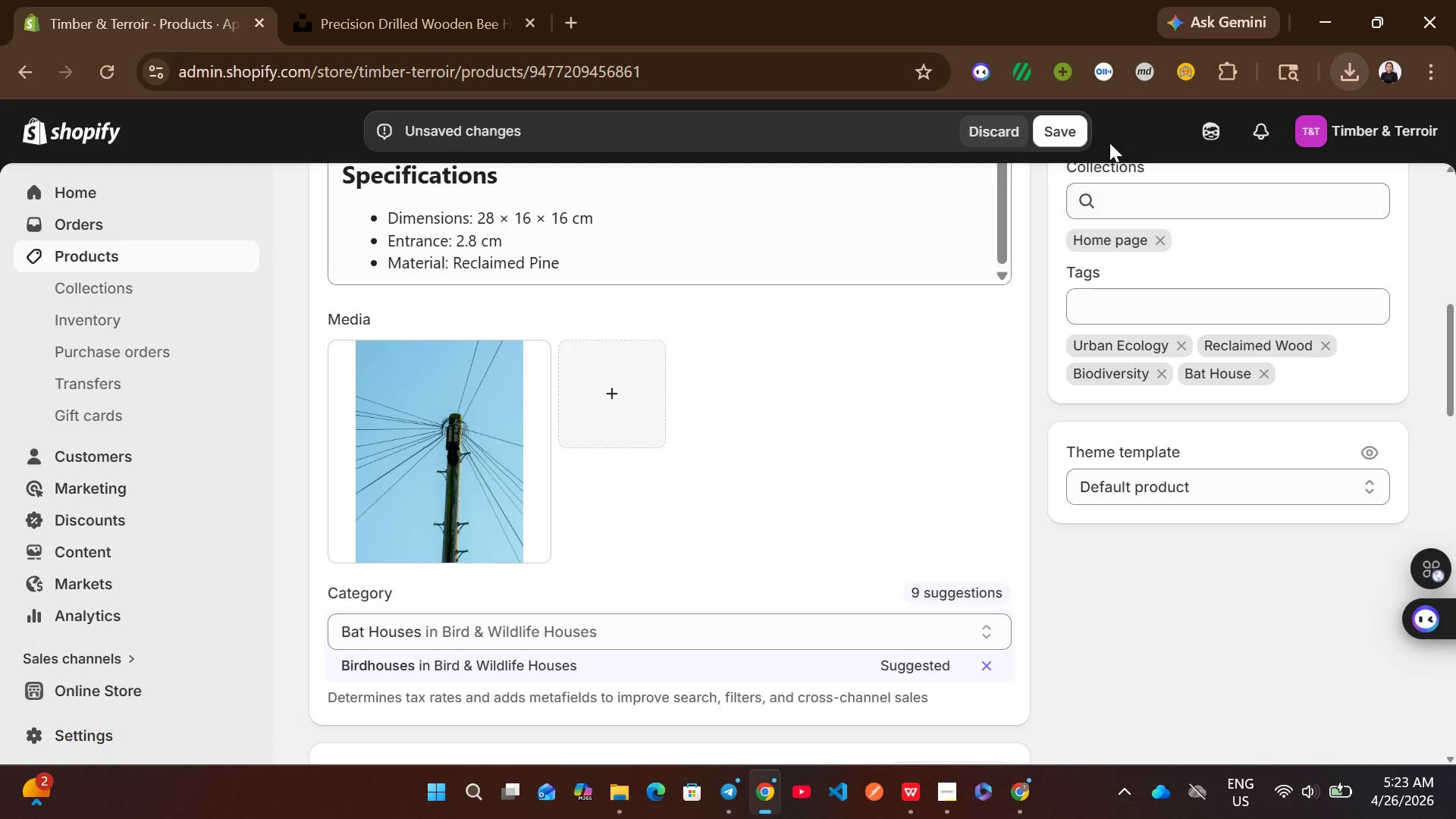 
left_click([1069, 125])
 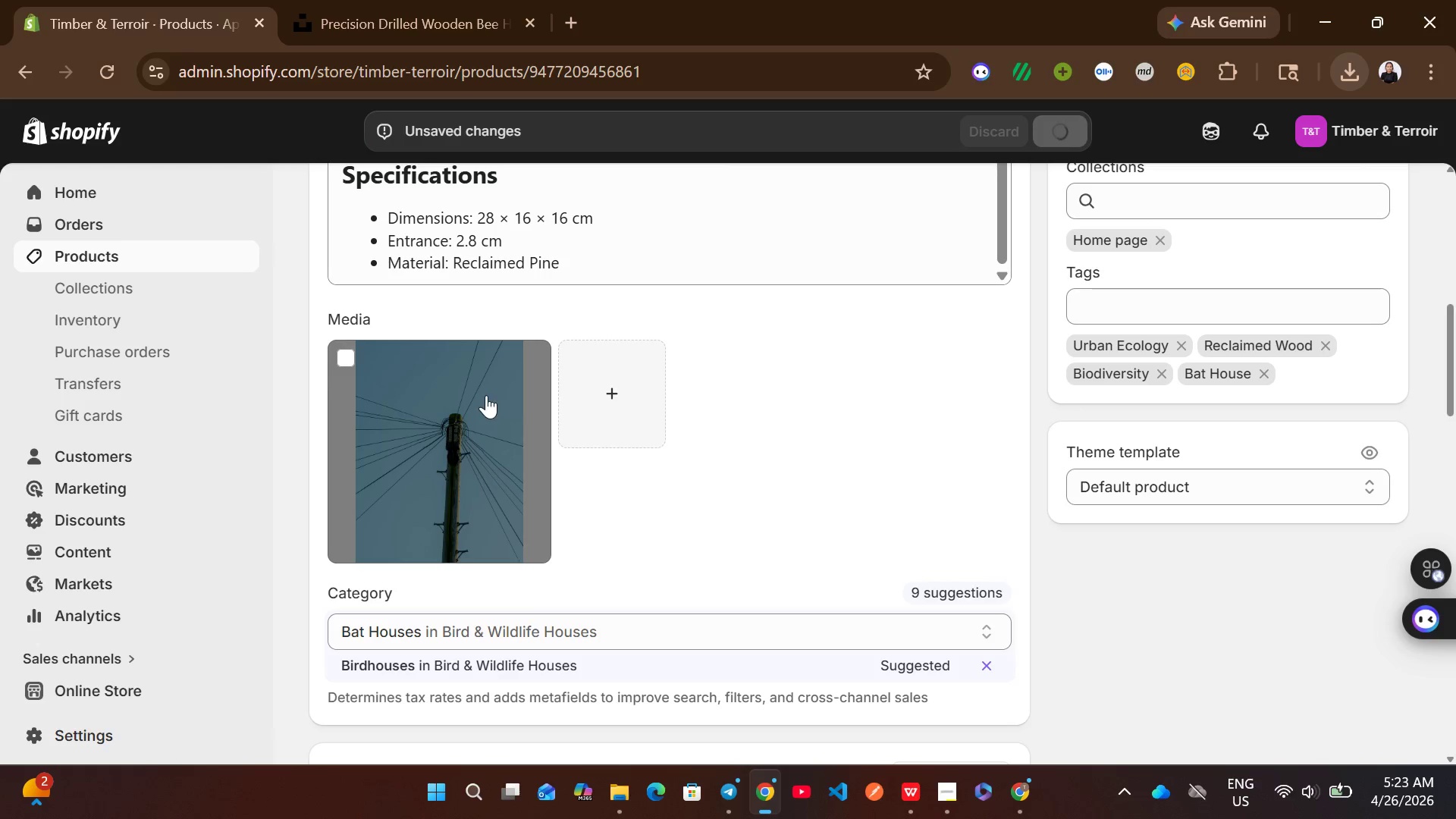 
left_click([486, 395])
 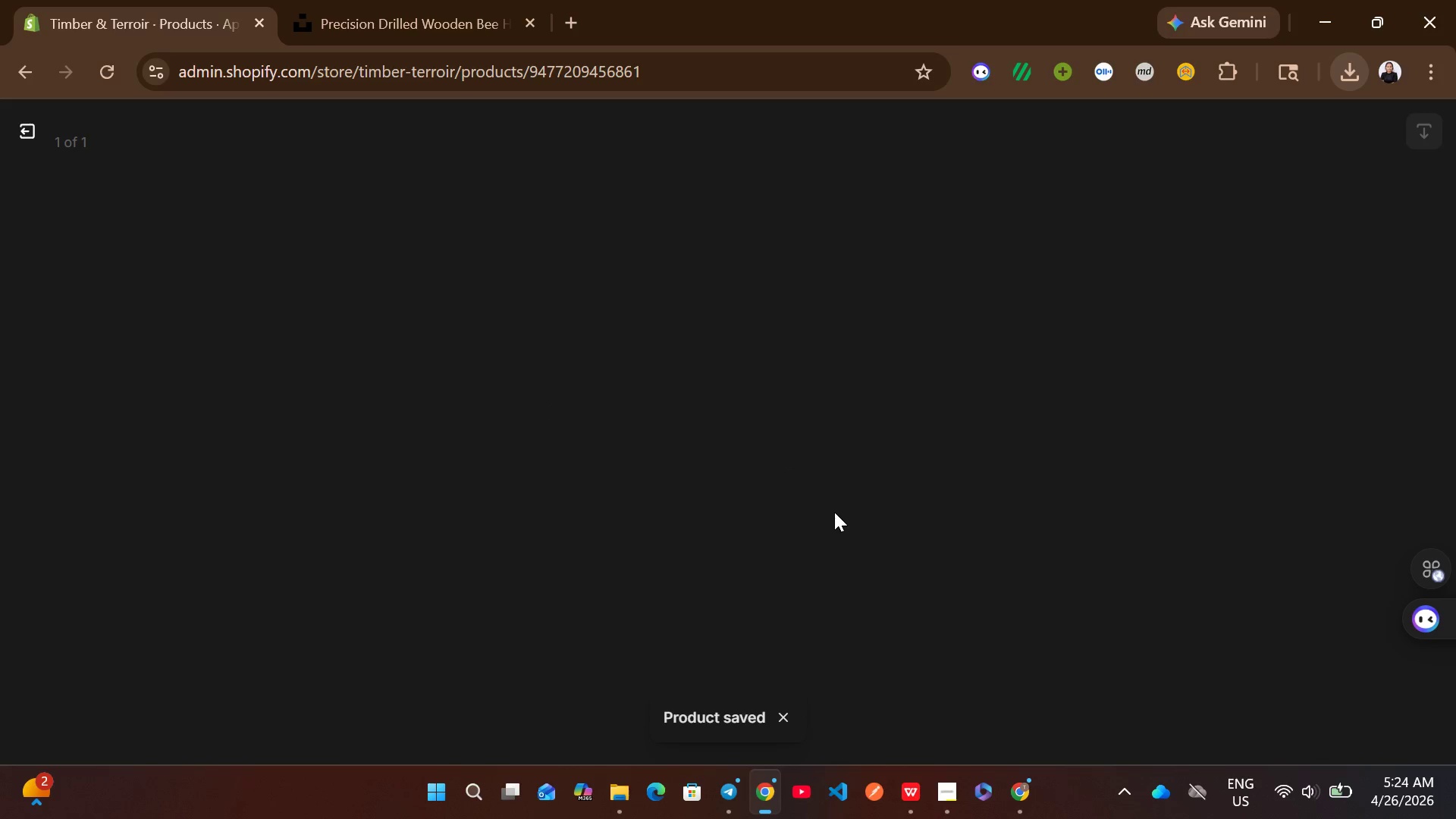 
wait(5.05)
 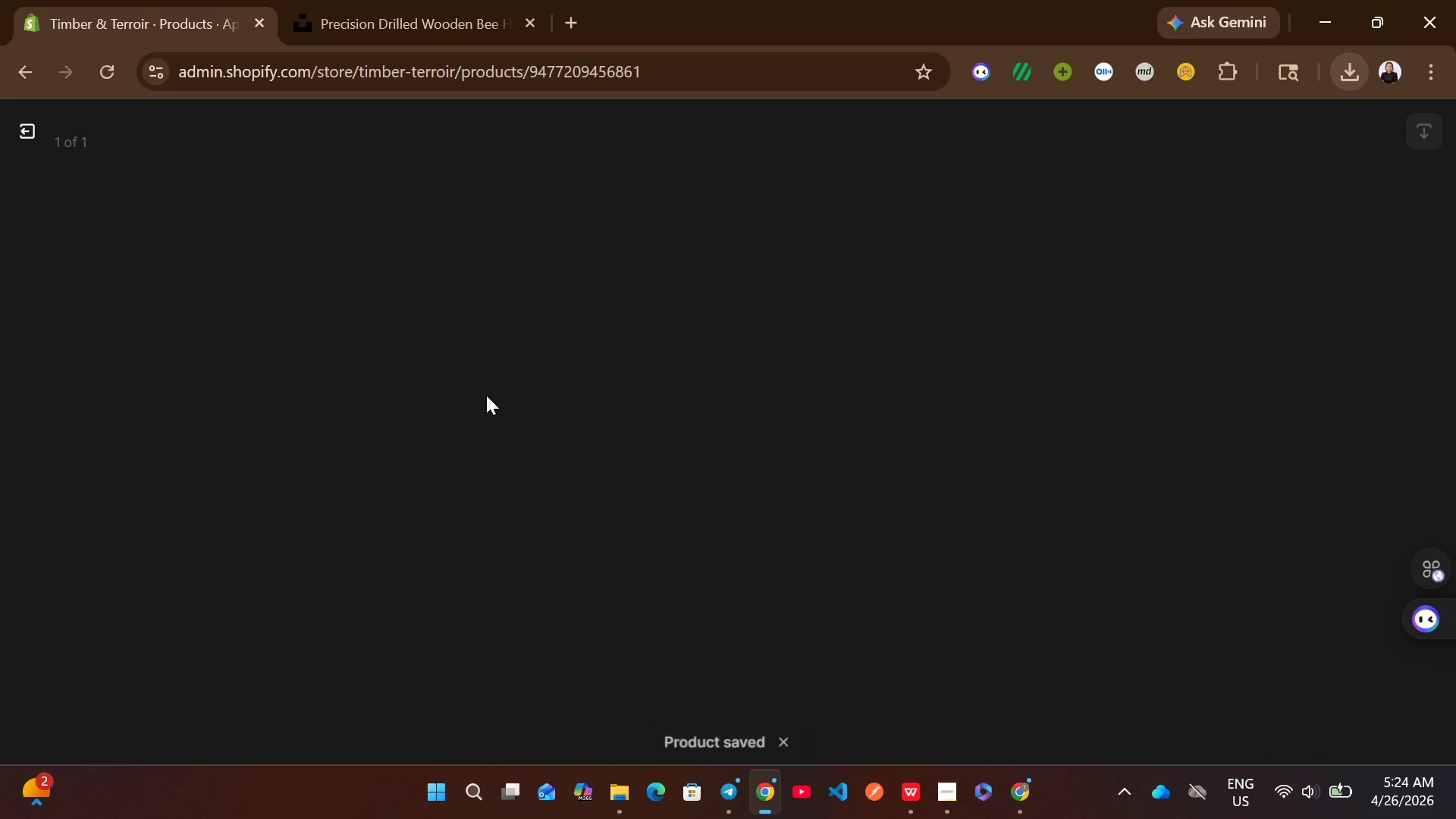 
left_click([711, 438])
 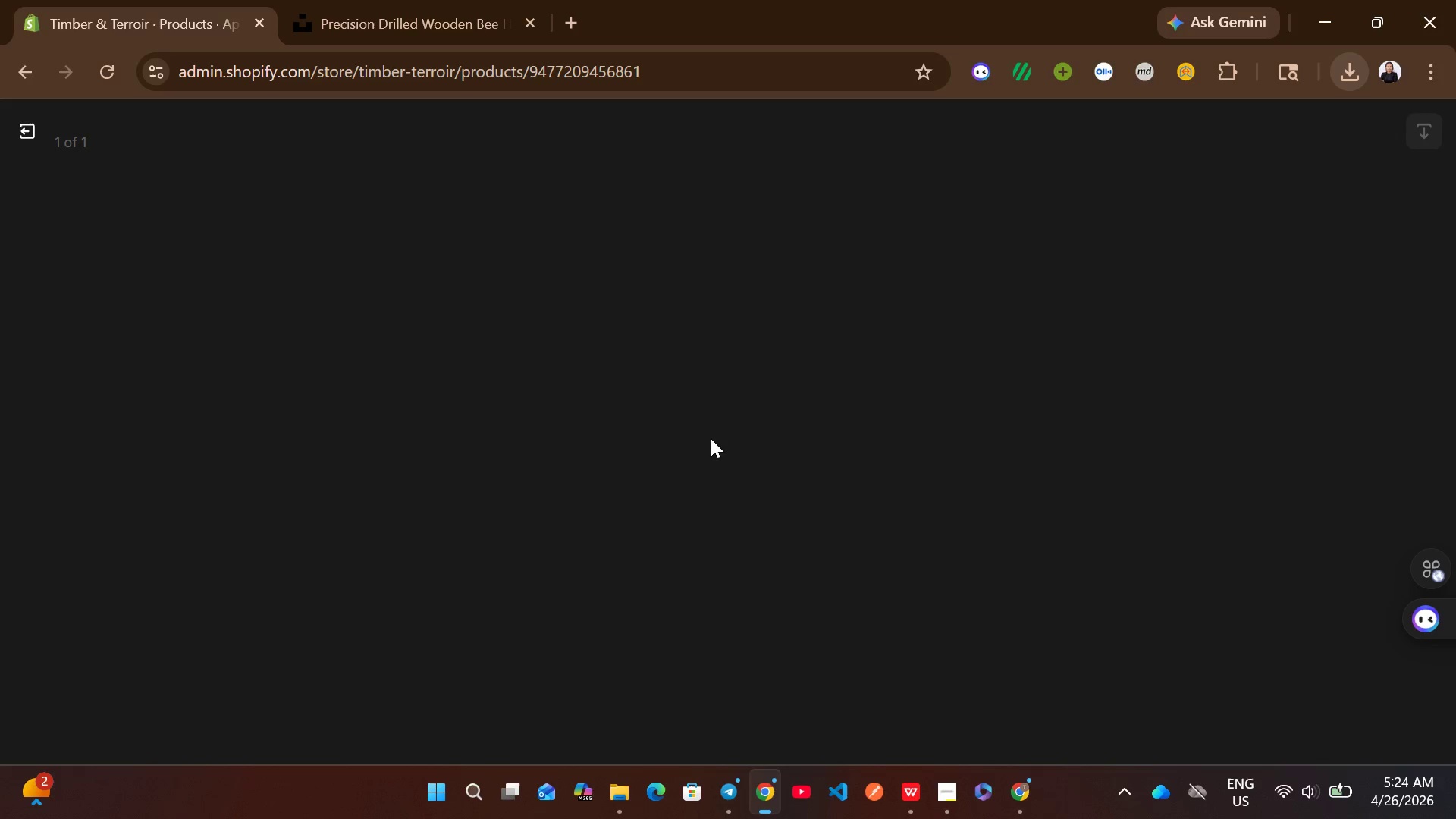 
wait(6.77)
 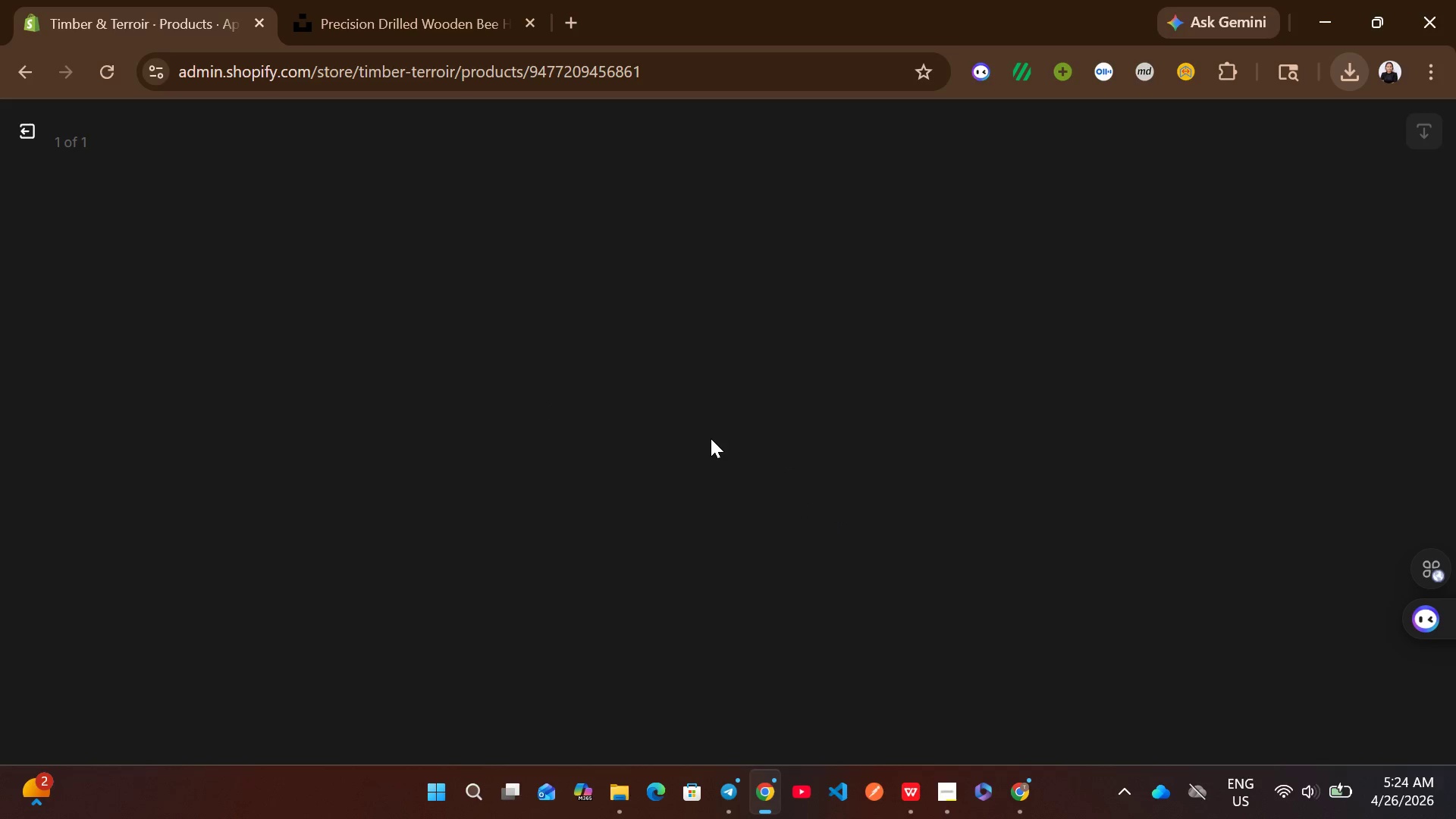 
left_click([31, 126])
 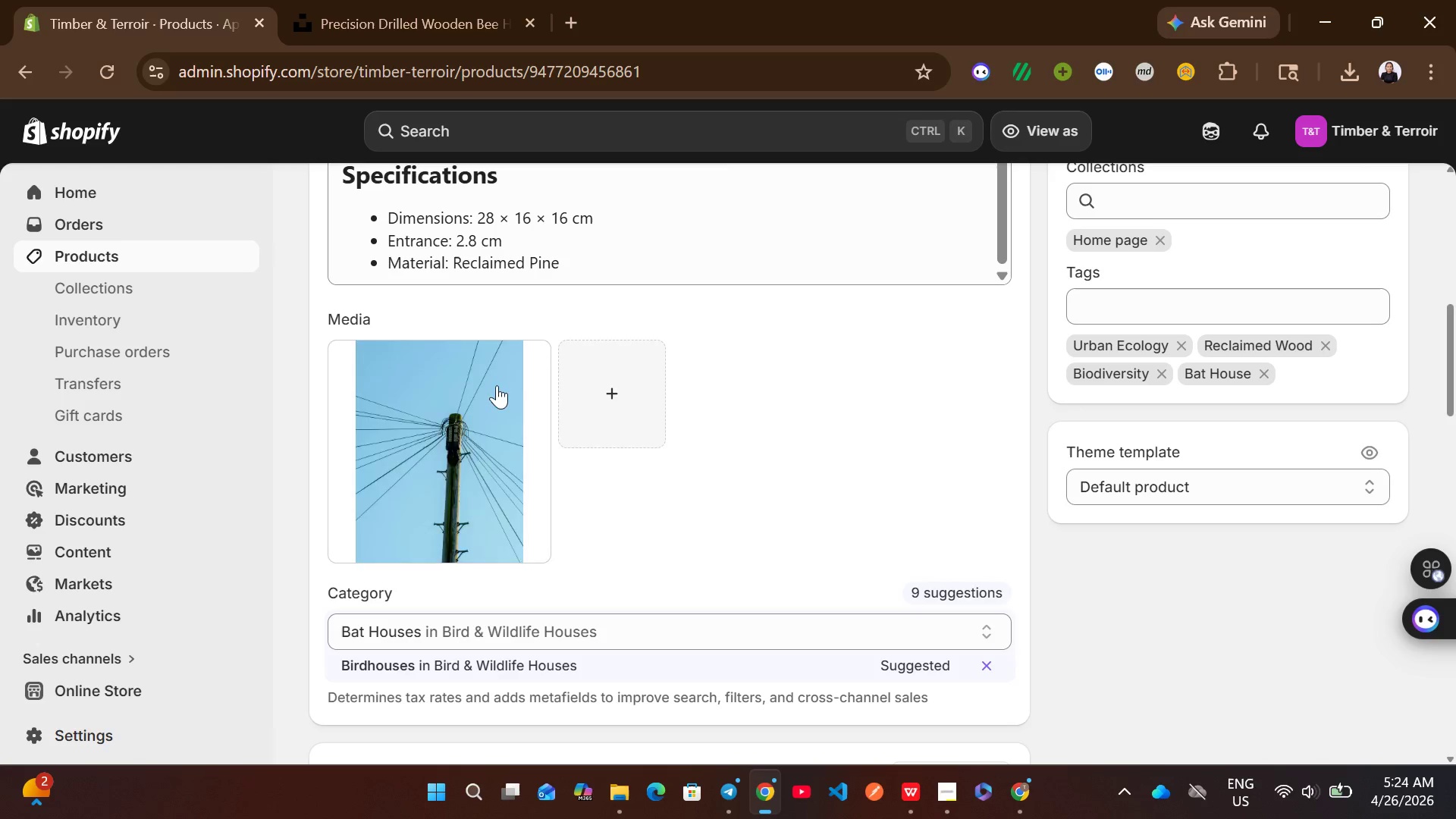 
left_click([484, 394])
 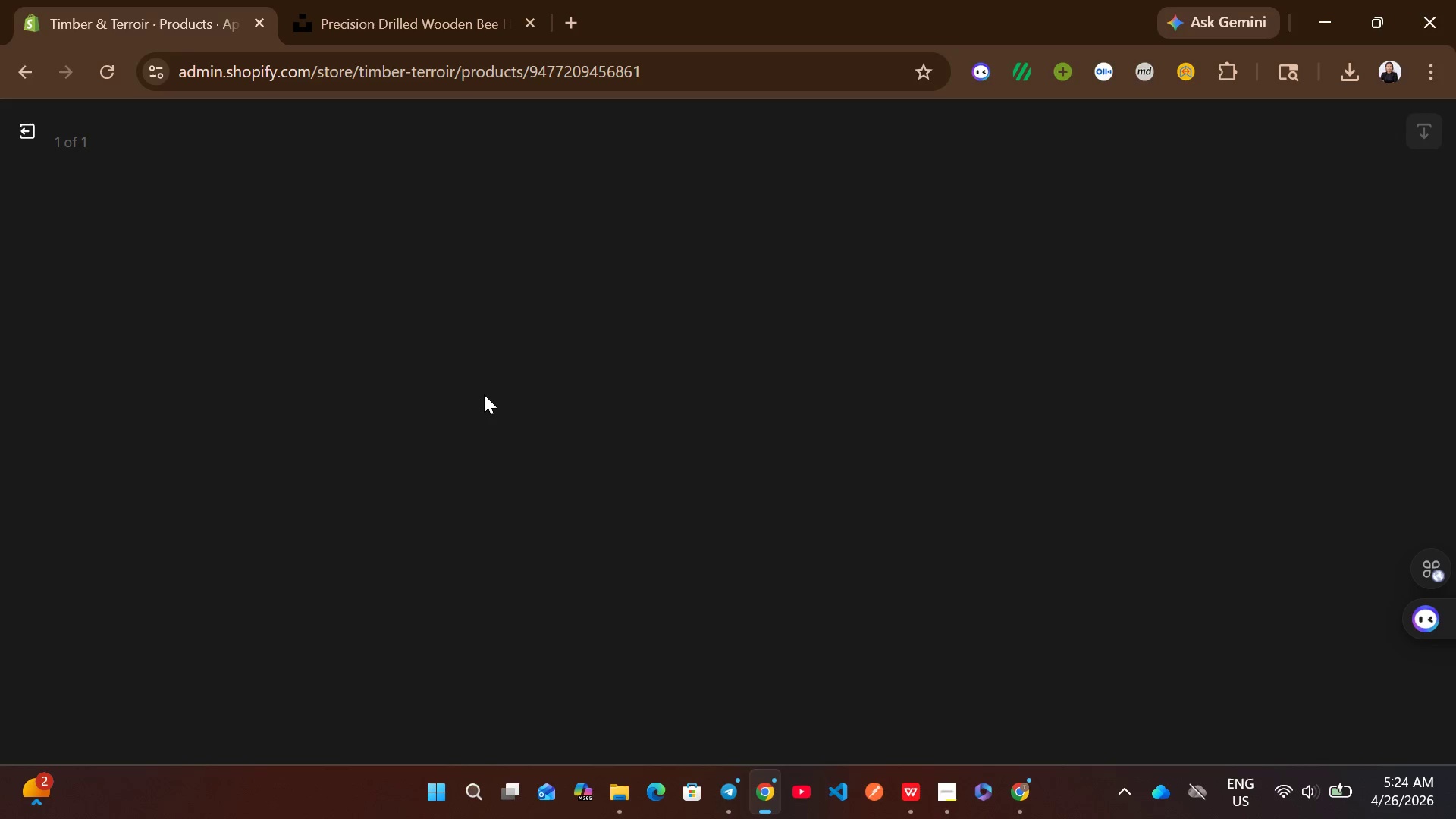 
wait(11.3)
 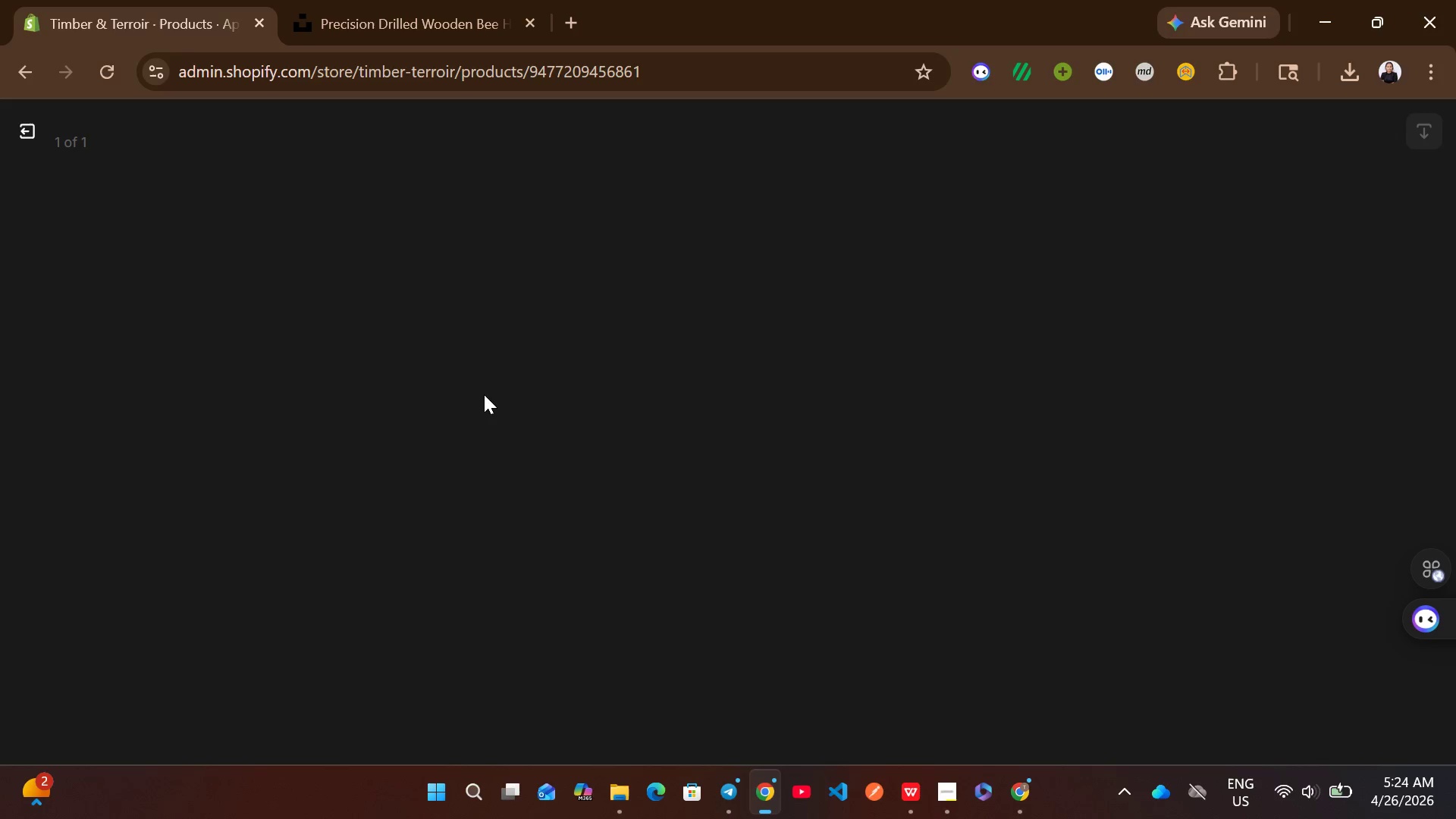 
left_click([42, 130])
 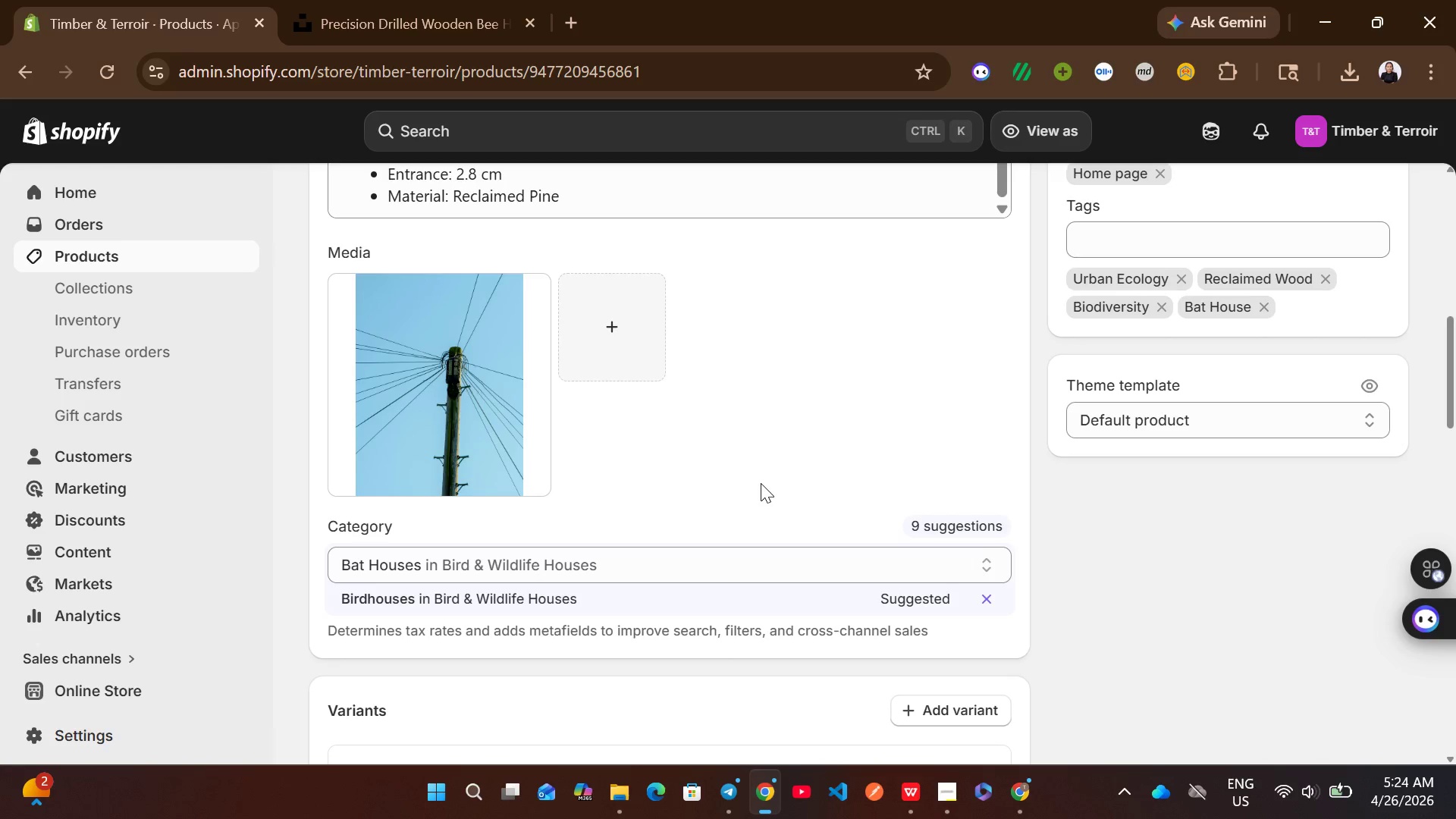 
wait(5.7)
 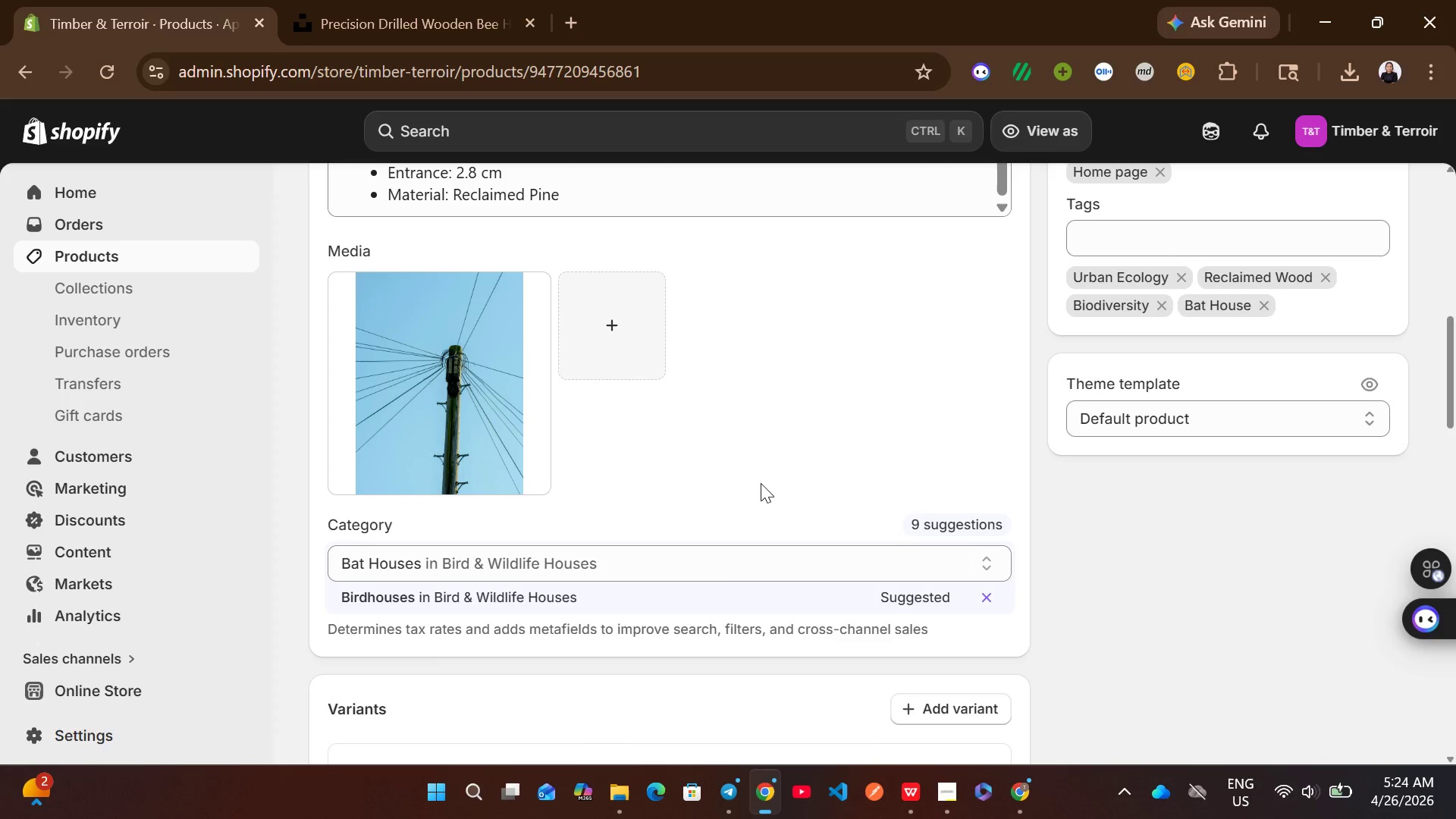 
left_click([485, 417])
 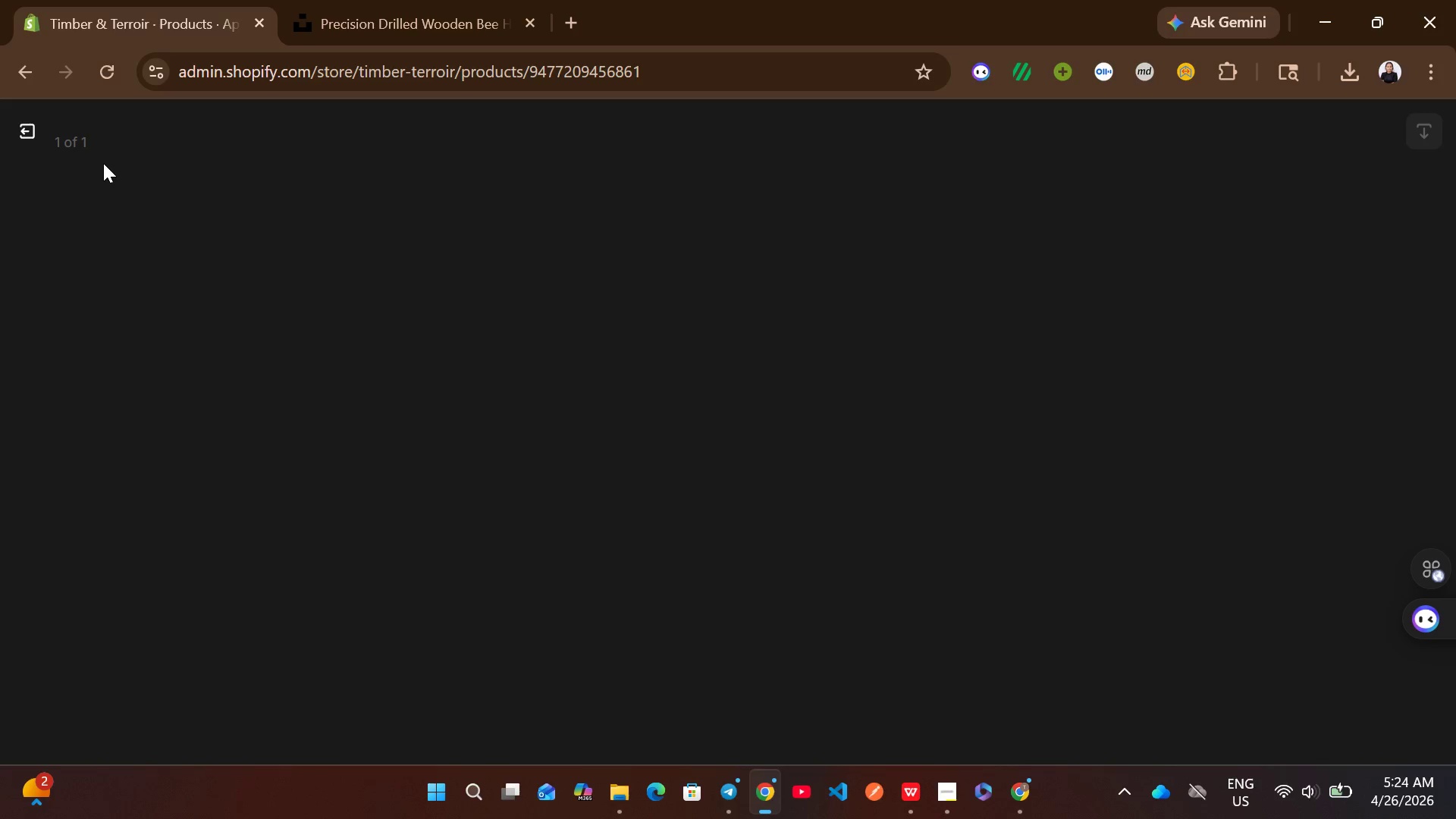 
wait(6.66)
 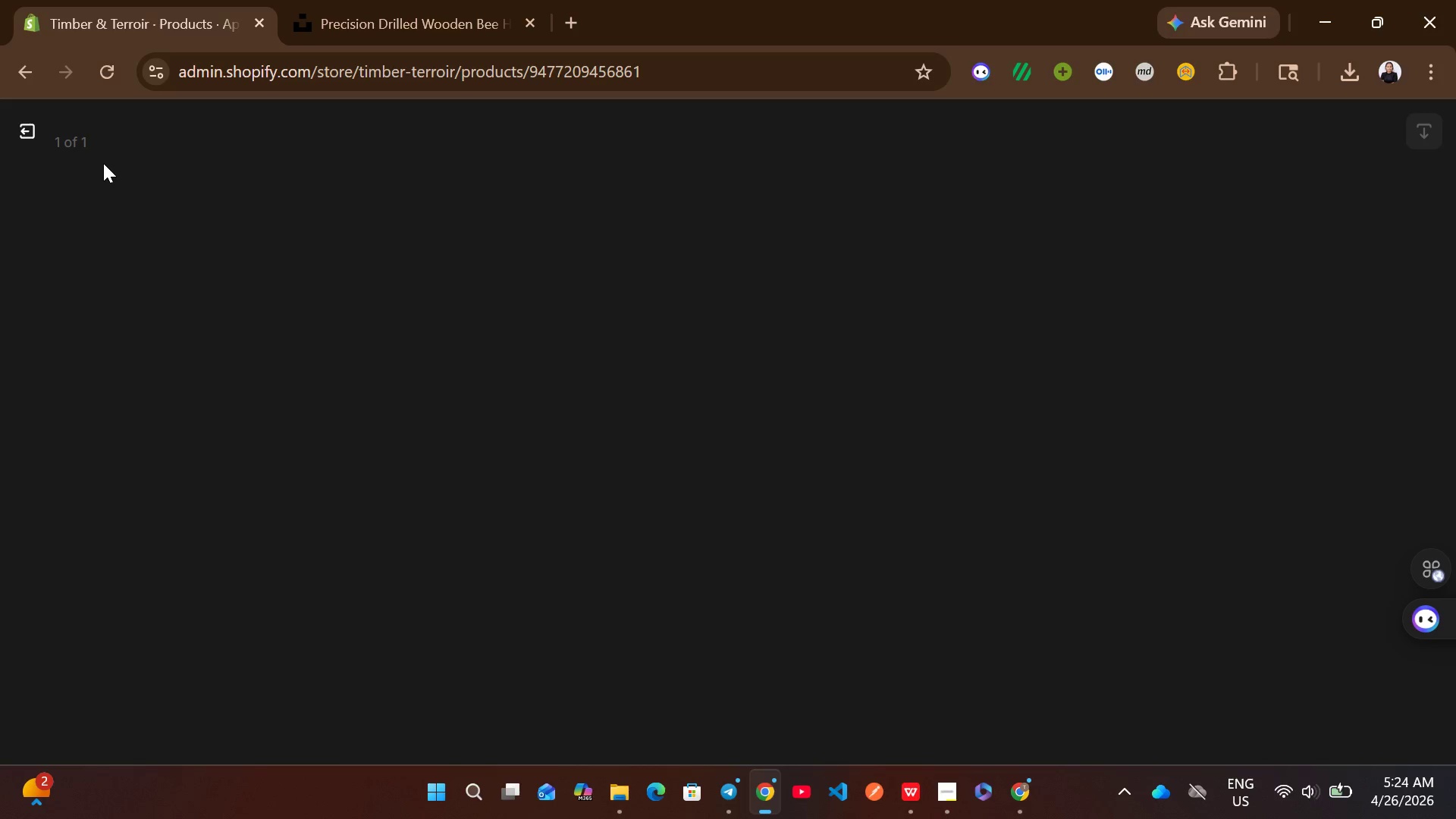 
left_click([29, 140])
 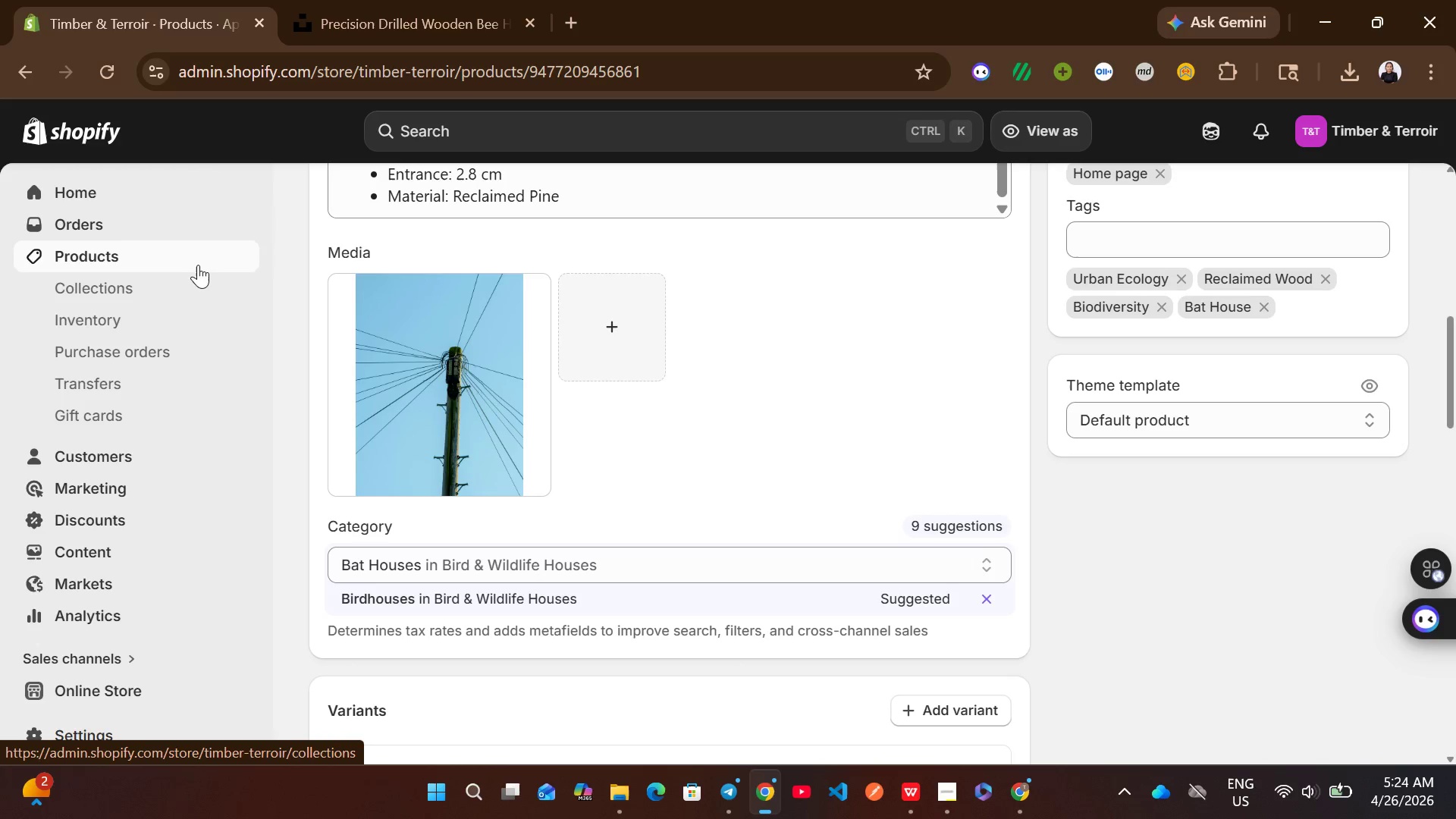 
left_click([190, 259])
 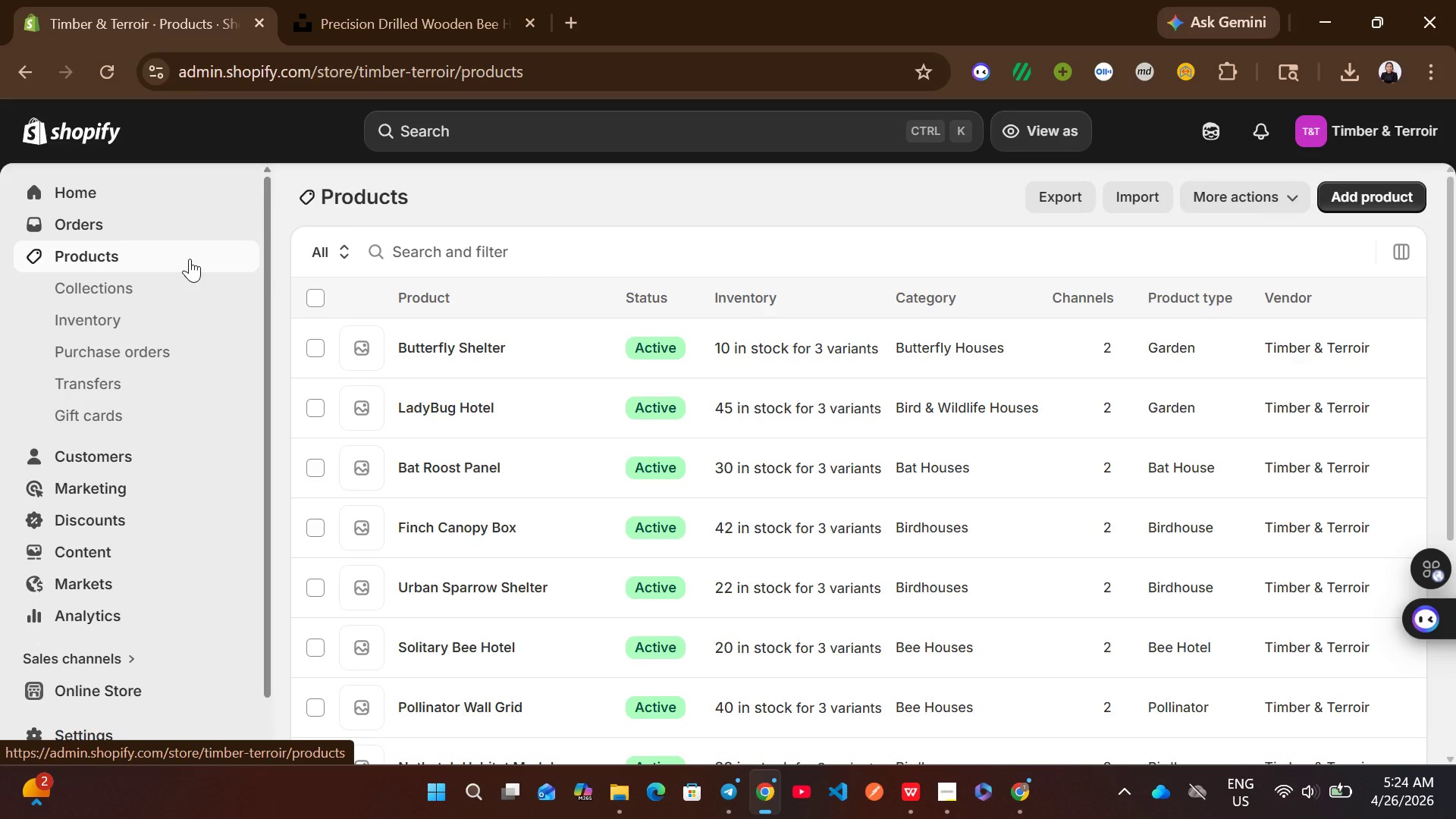 
wait(9.41)
 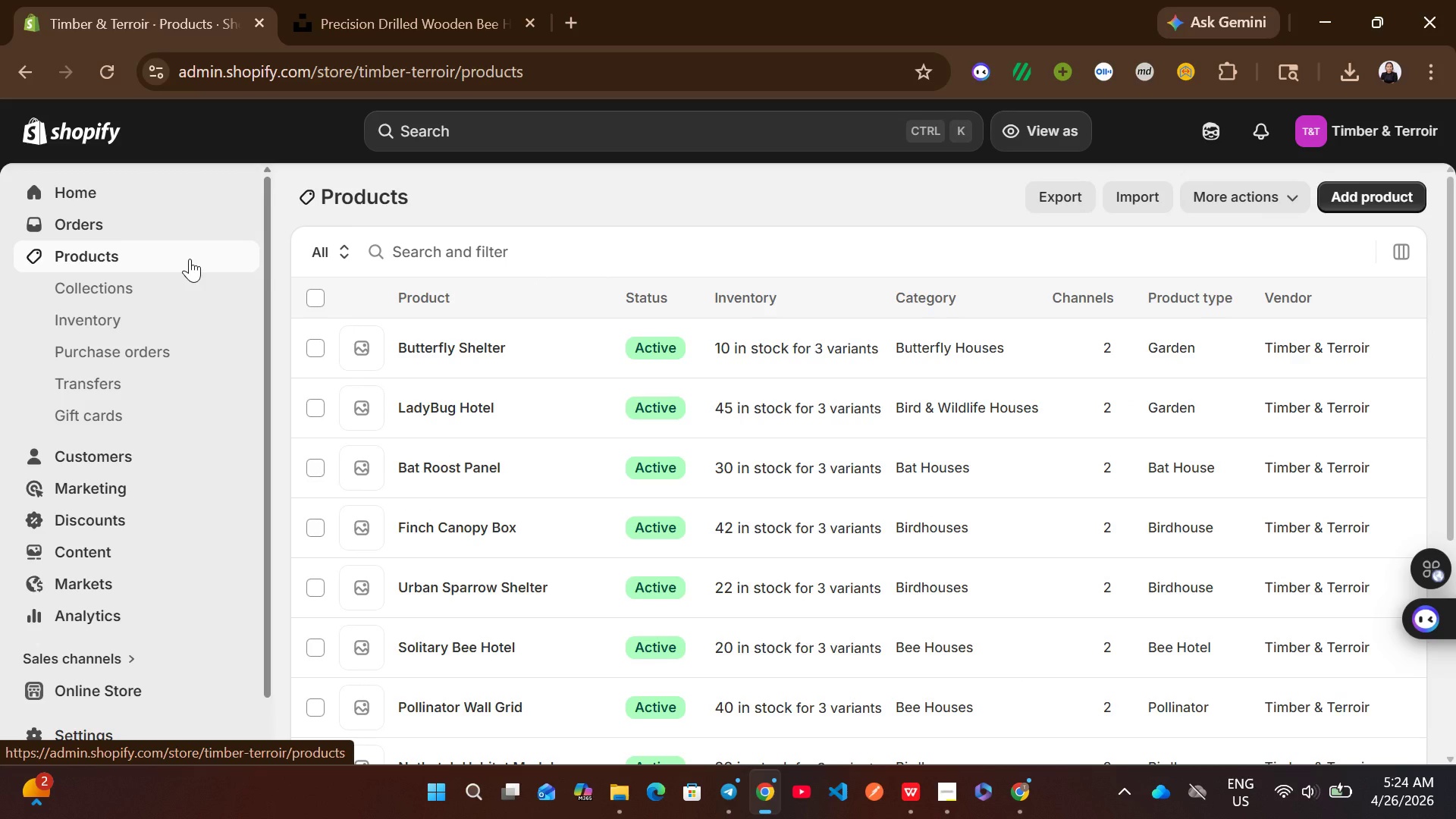 
left_click([583, 378])
 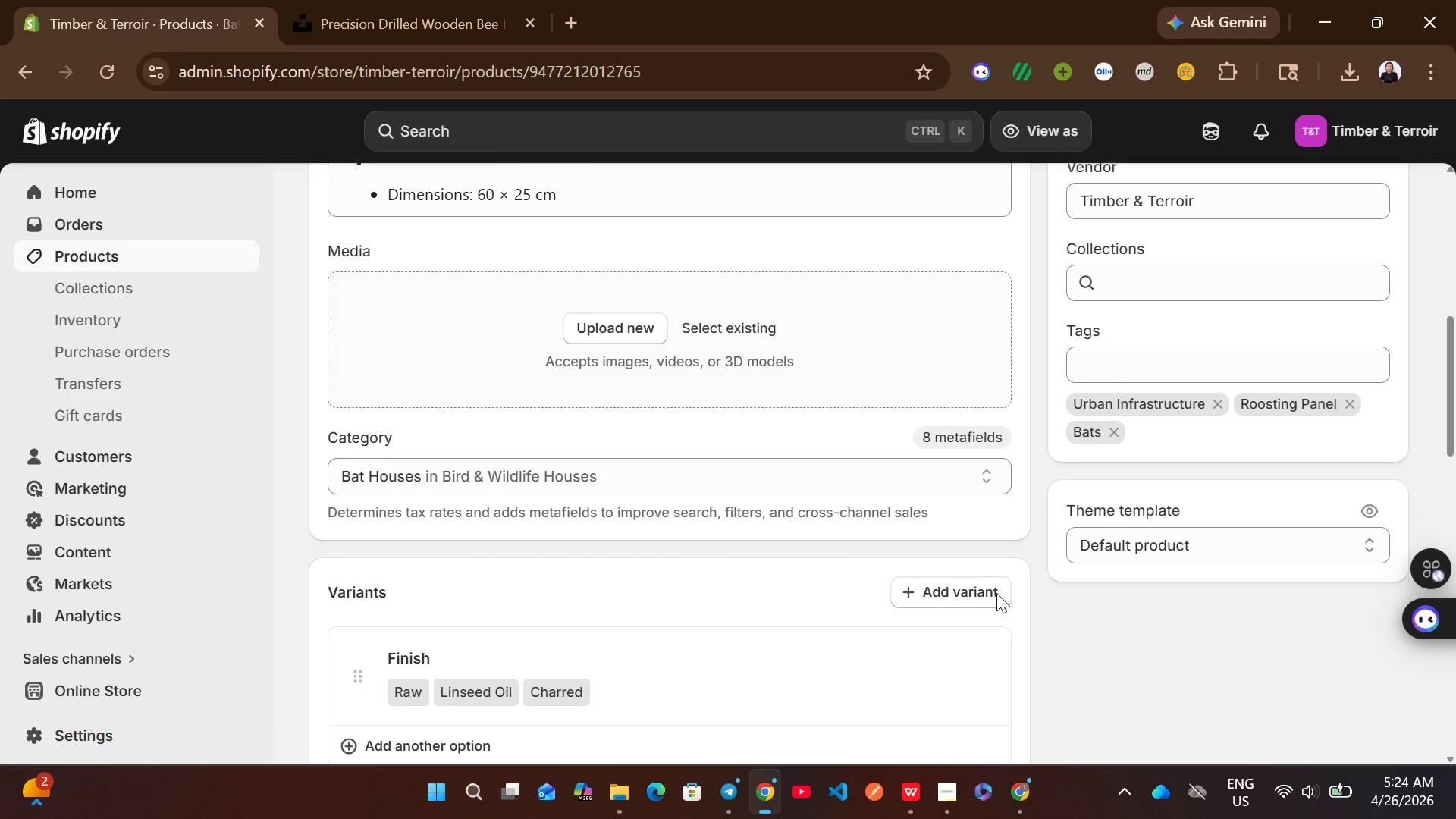 
wait(7.08)
 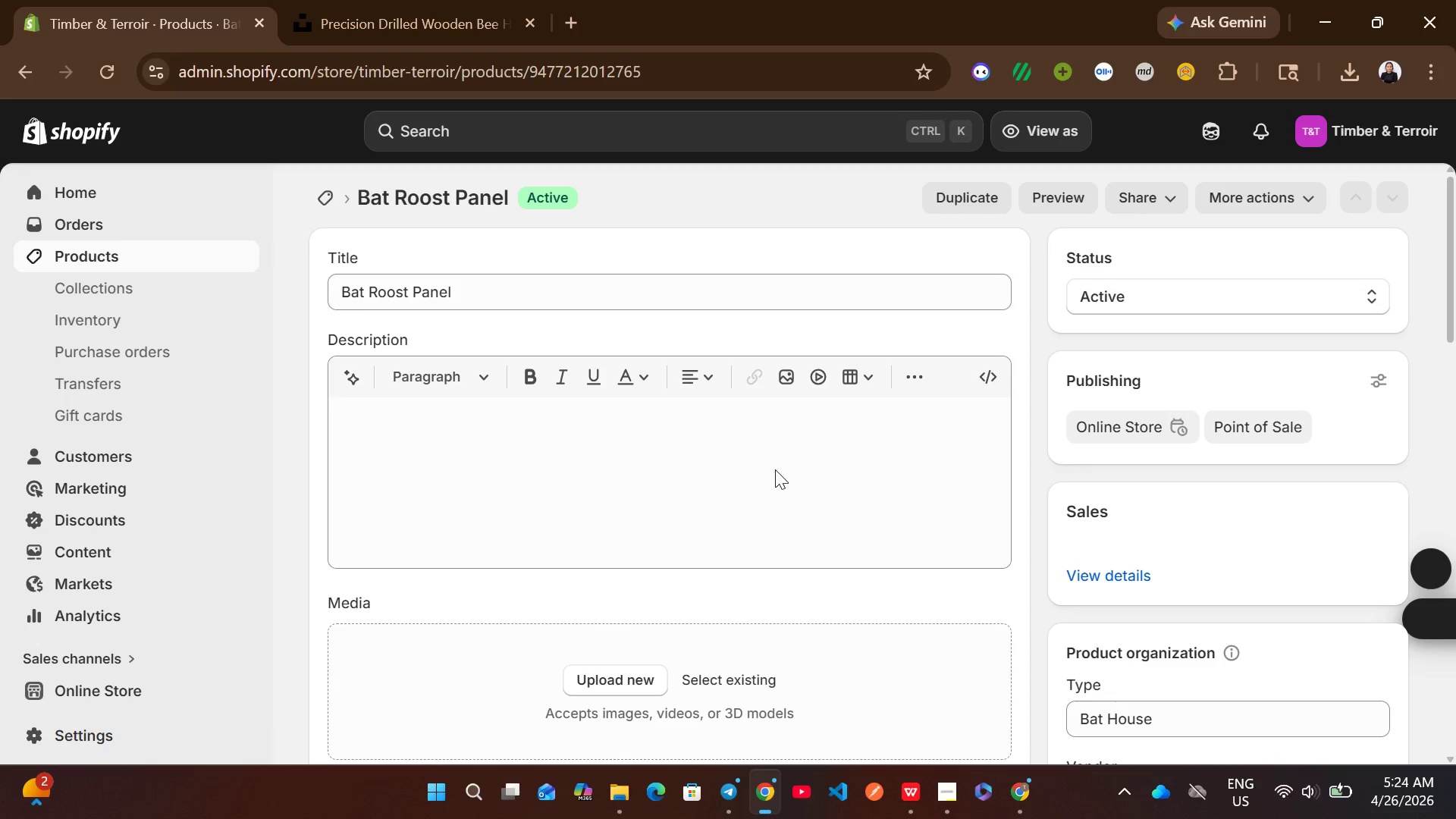 
left_click([1351, 58])
 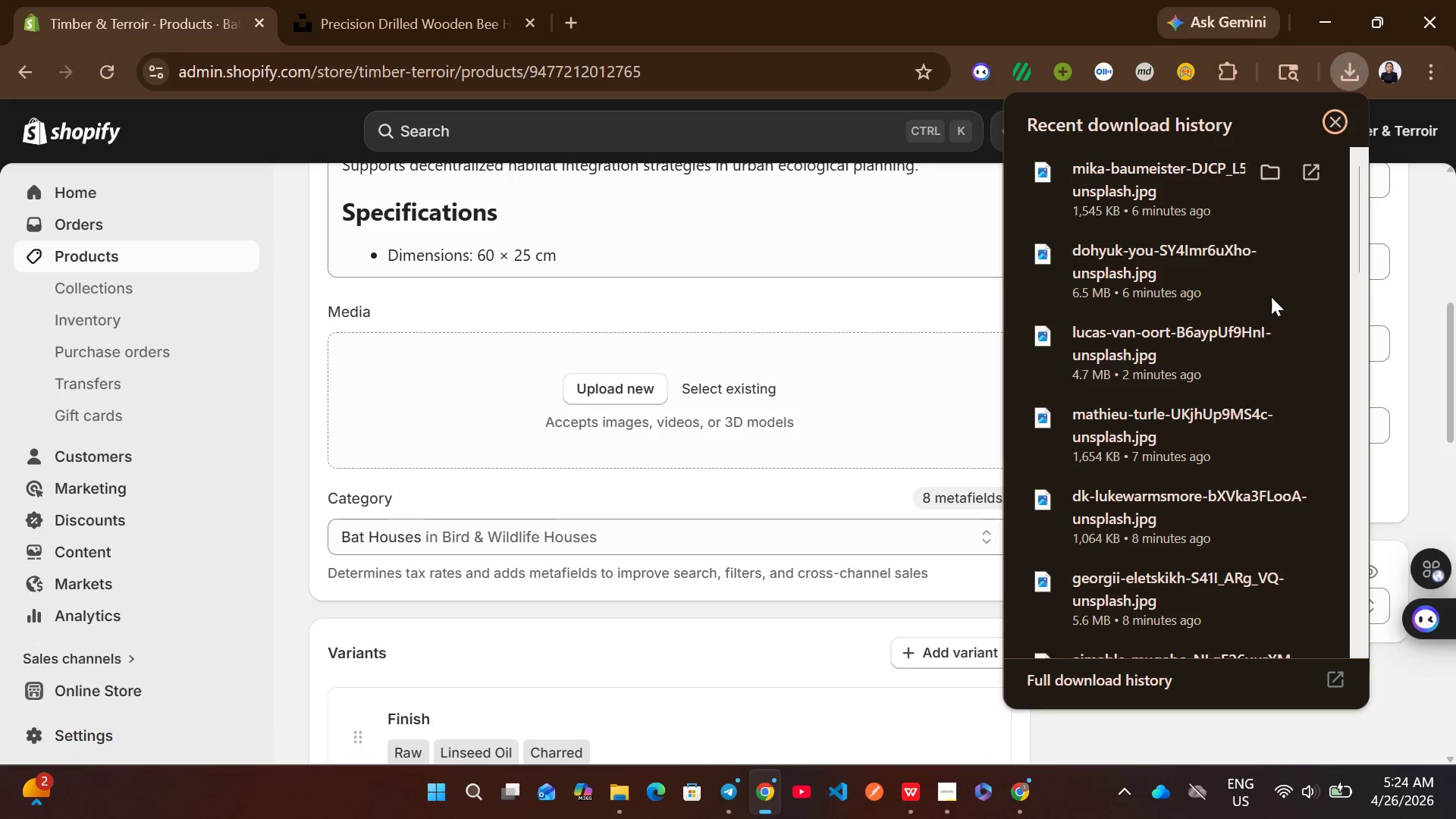 
scroll: coordinate [1250, 425], scroll_direction: down, amount: 5.0
 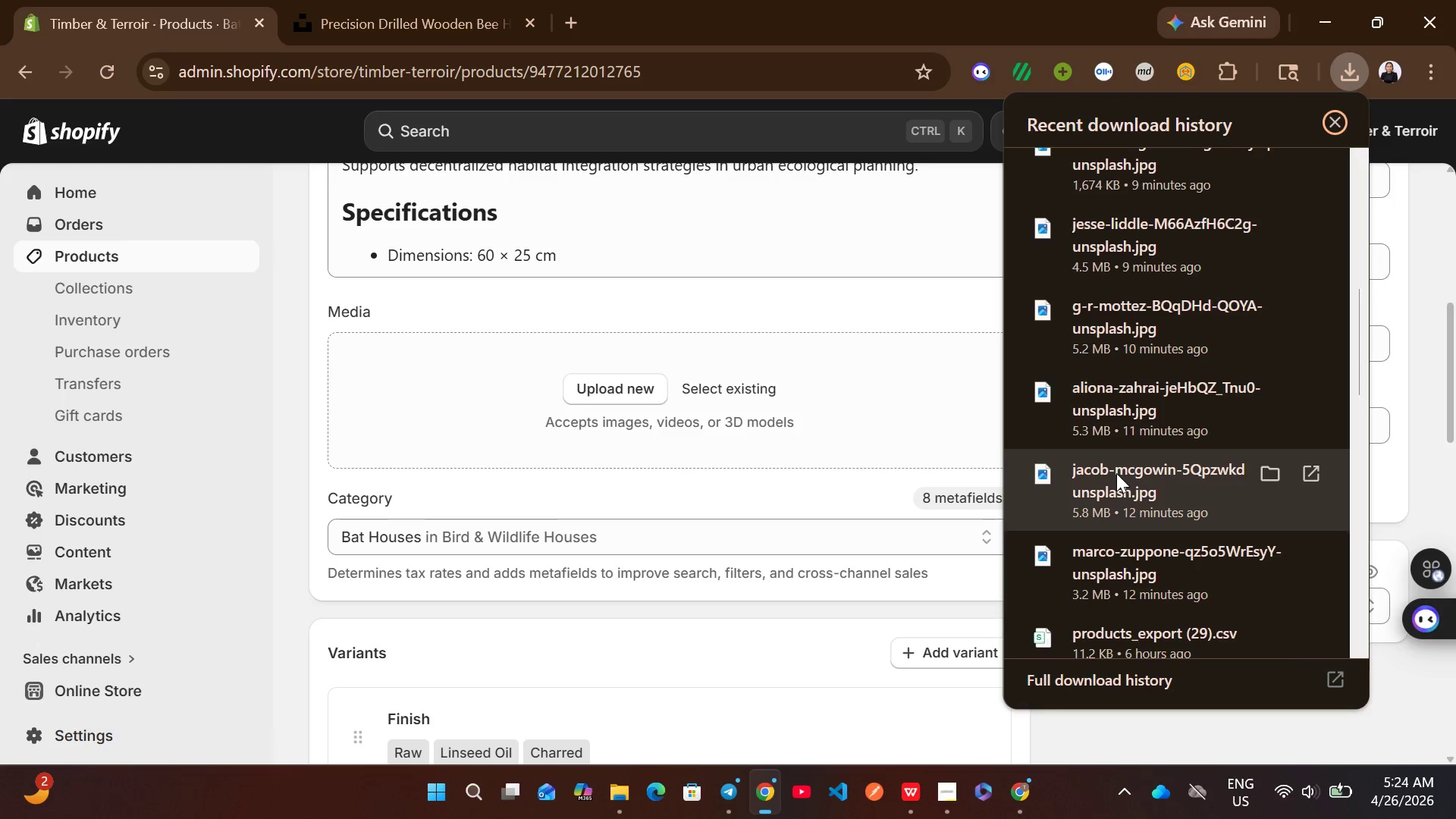 
left_click_drag(start_coordinate=[1116, 473], to_coordinate=[759, 412])
 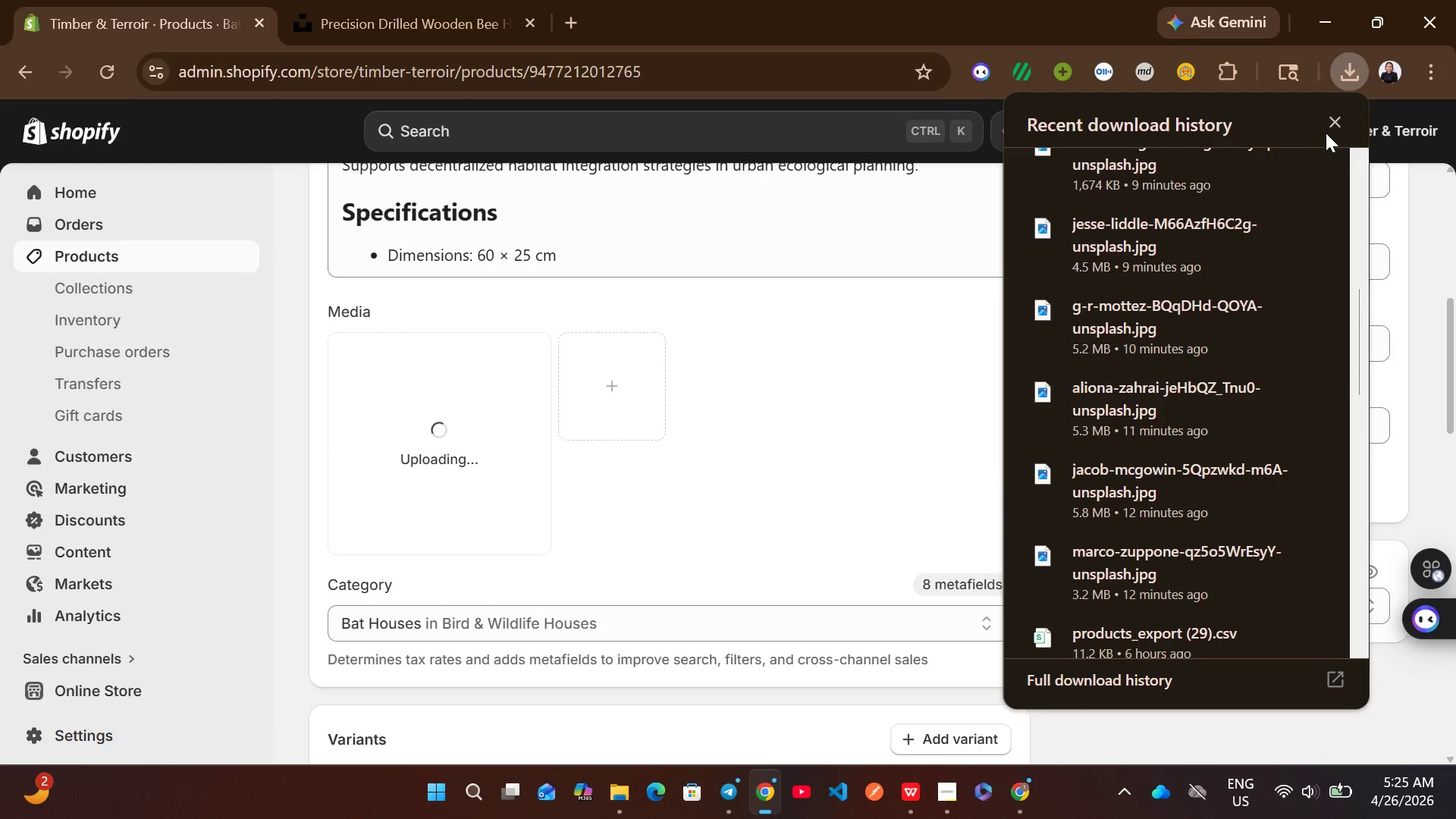 
left_click([1335, 124])
 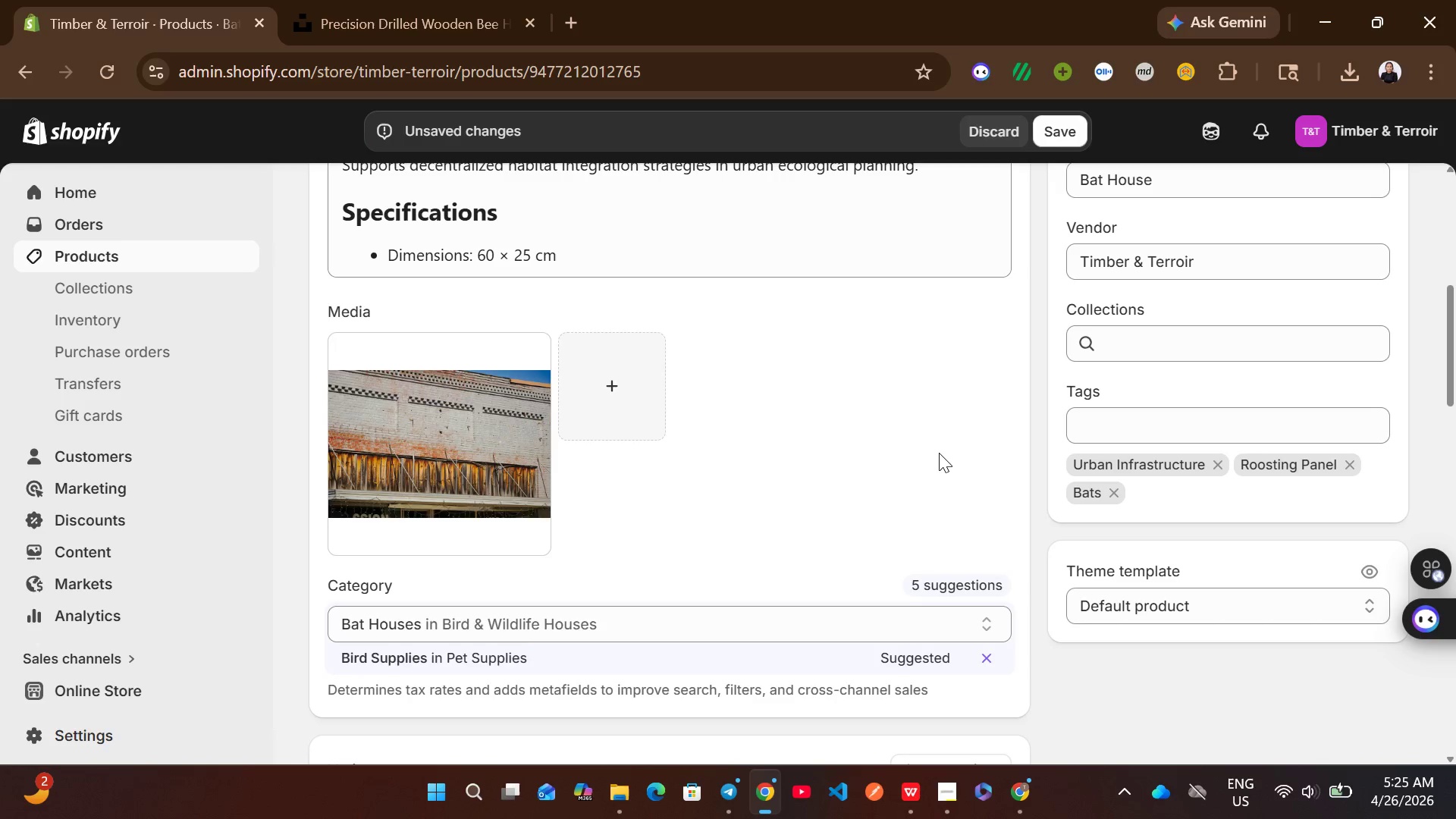 
wait(15.33)
 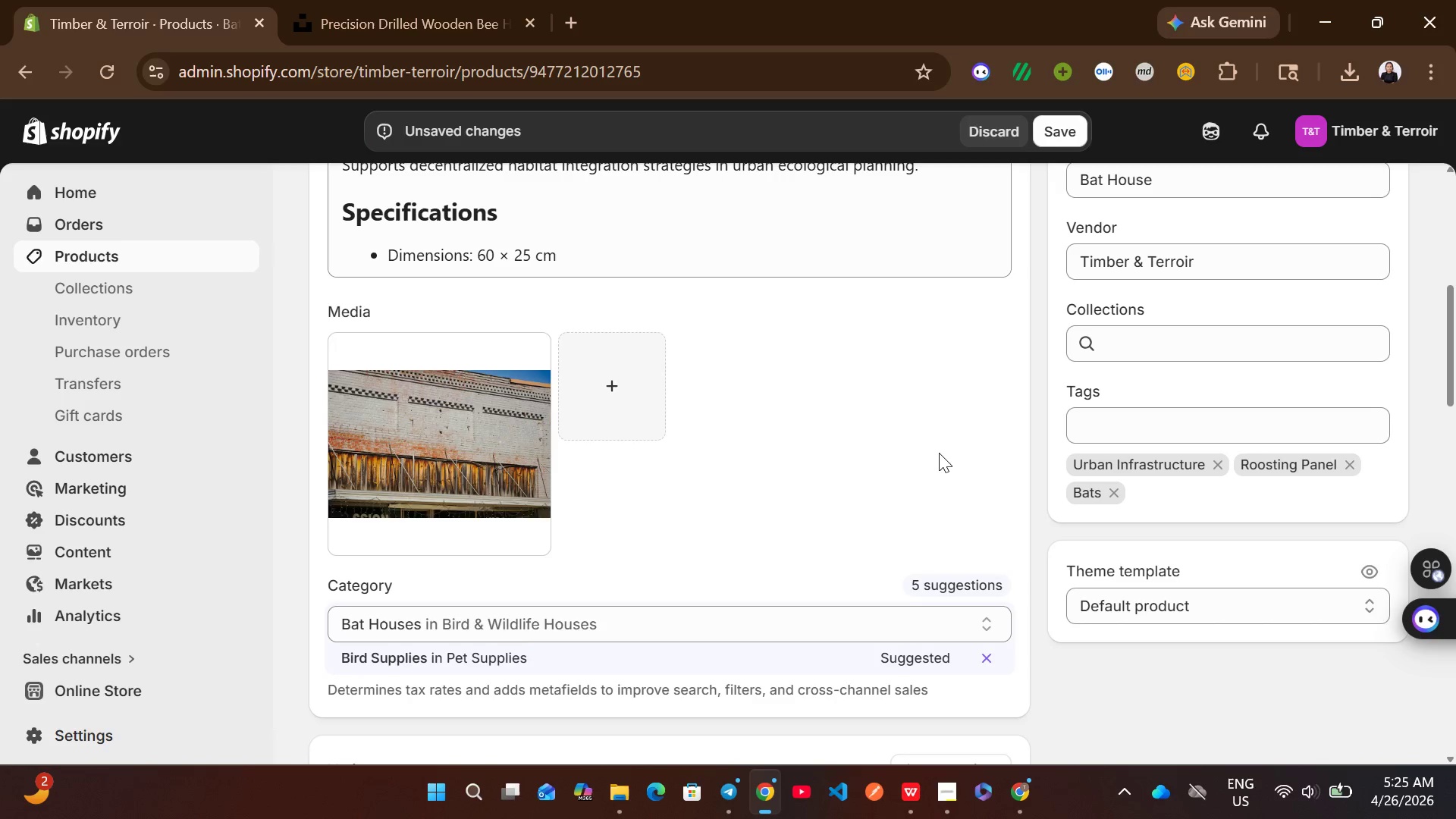 
left_click([1050, 134])
 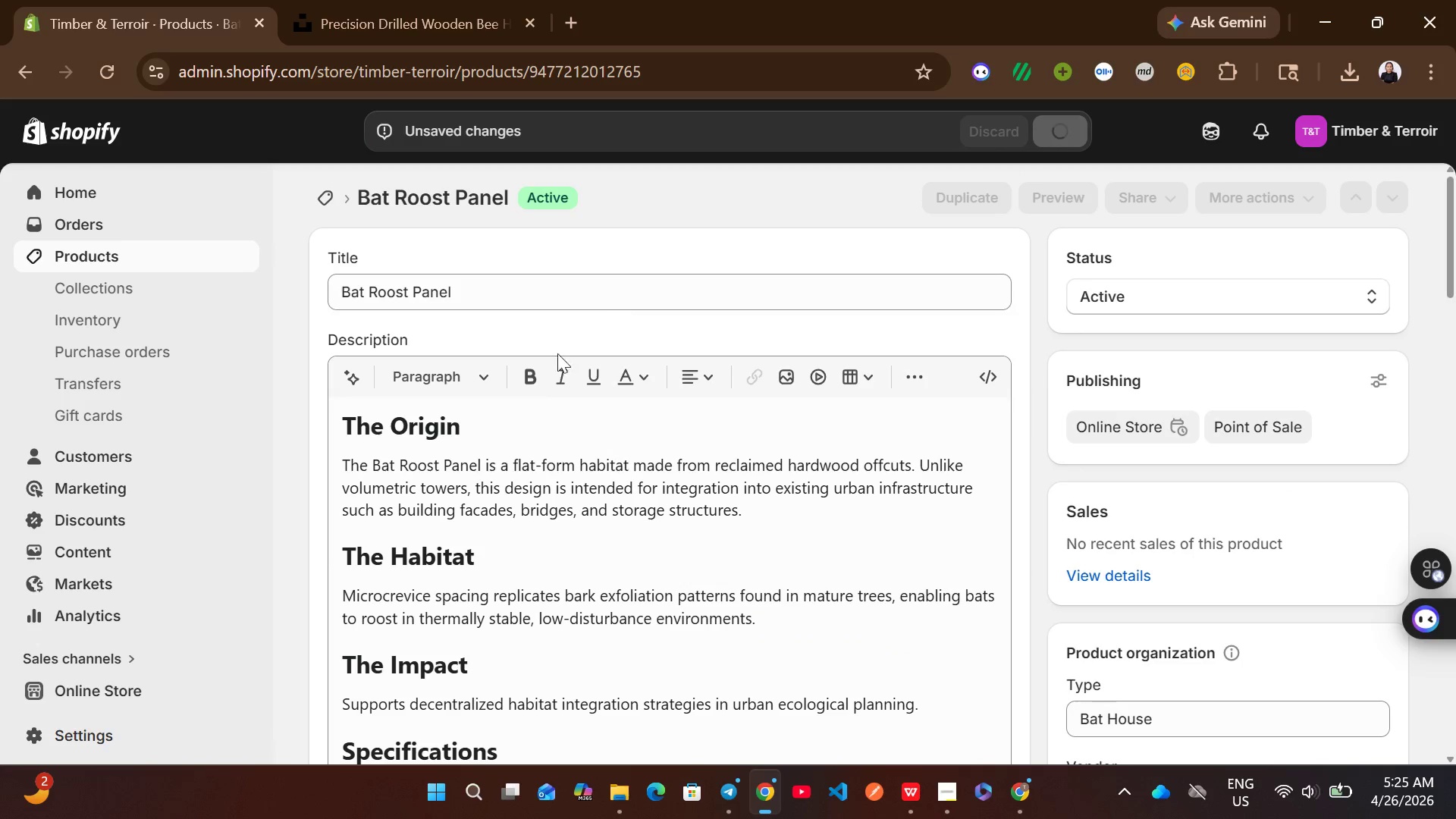 
mouse_move([557, 418])
 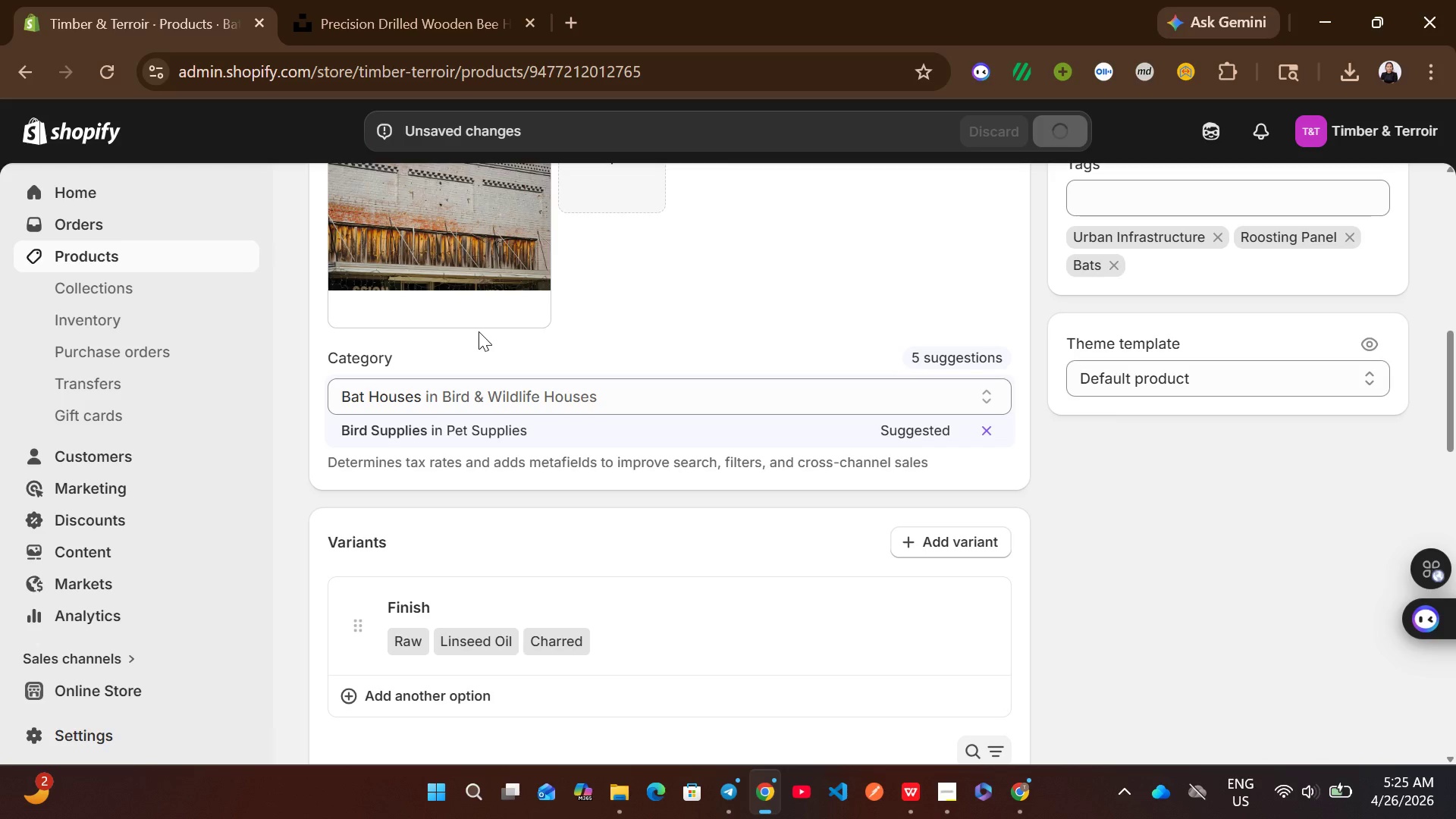 
left_click([479, 331])
 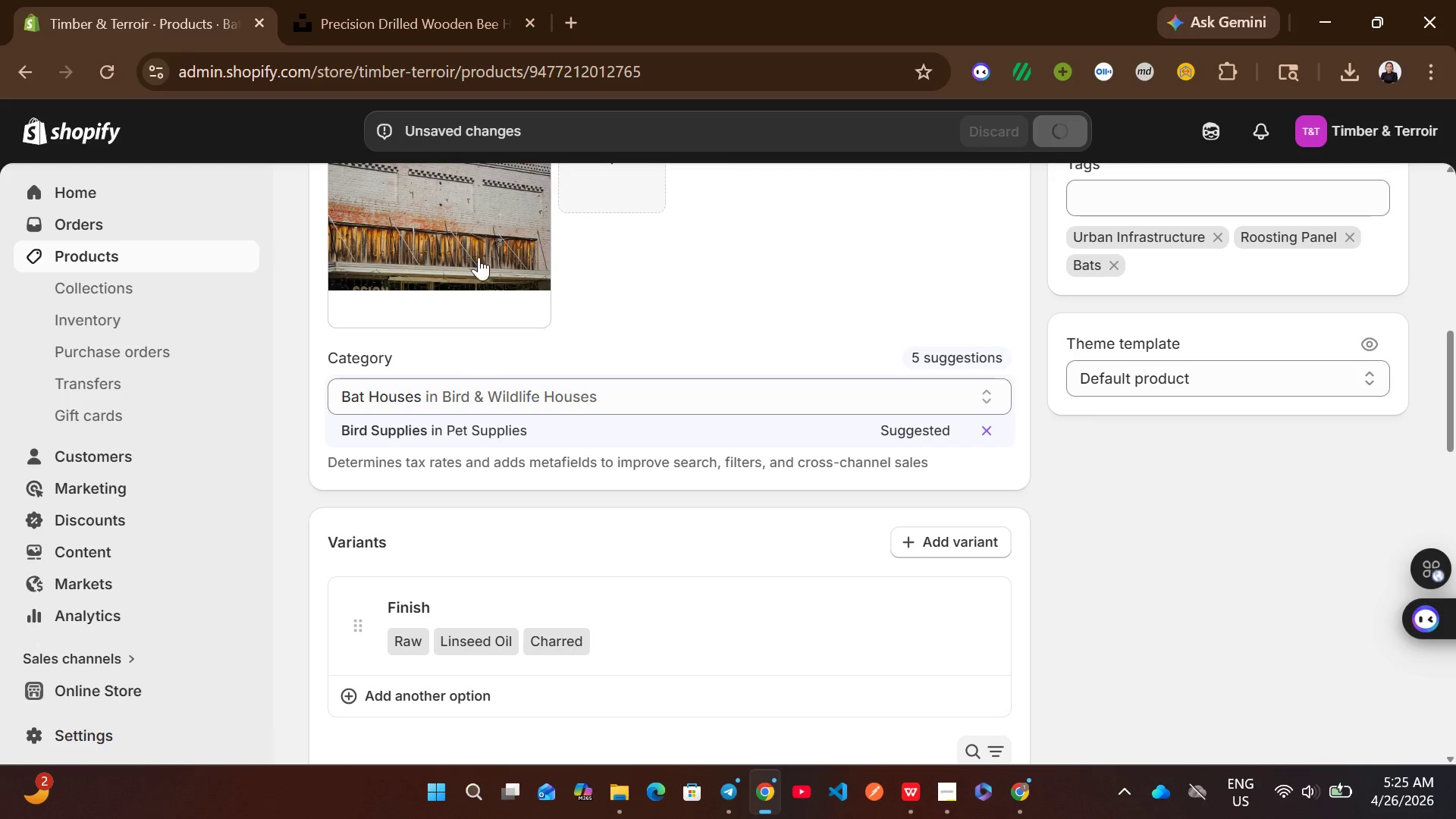 
left_click([479, 257])
 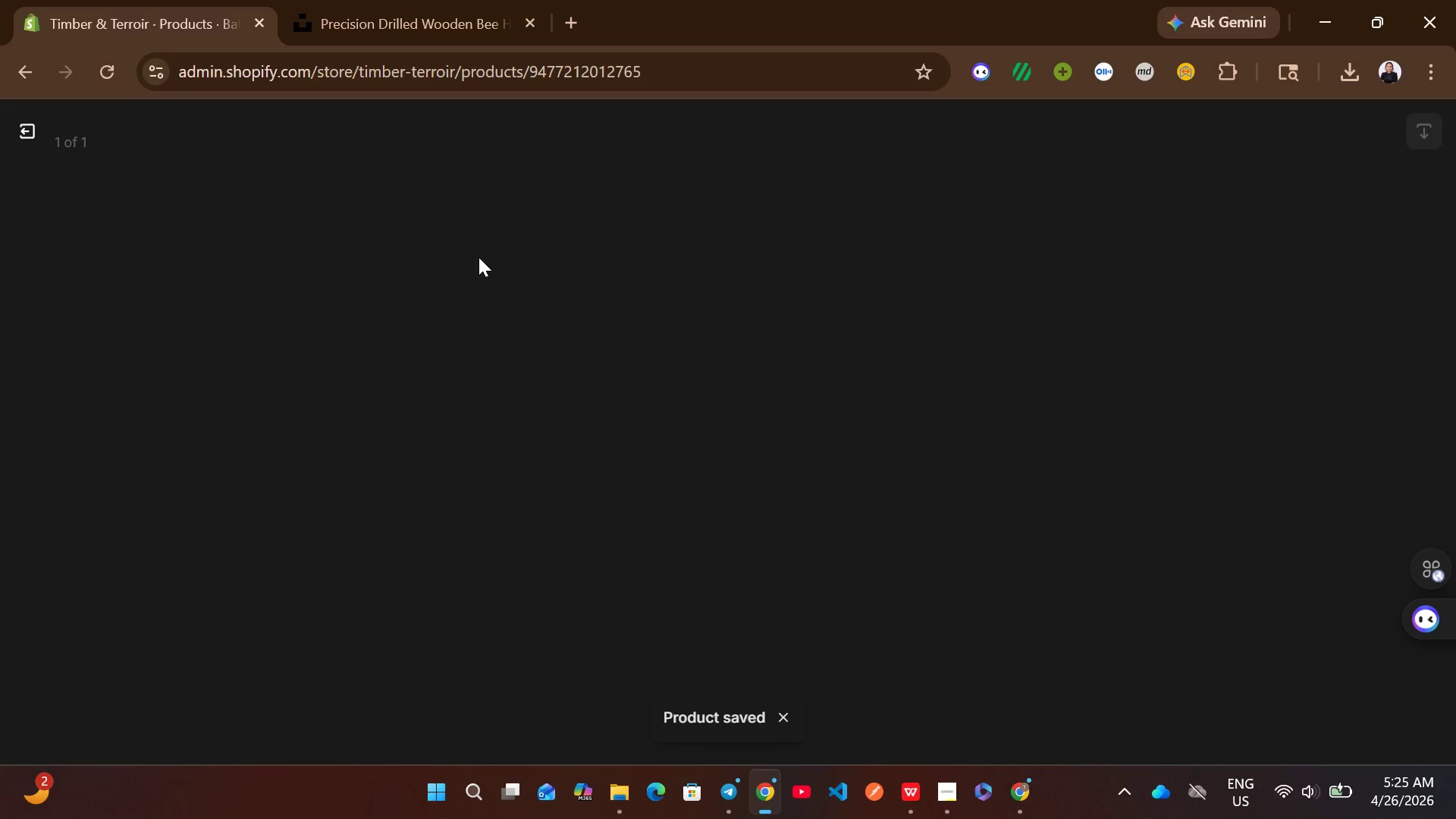 
wait(6.98)
 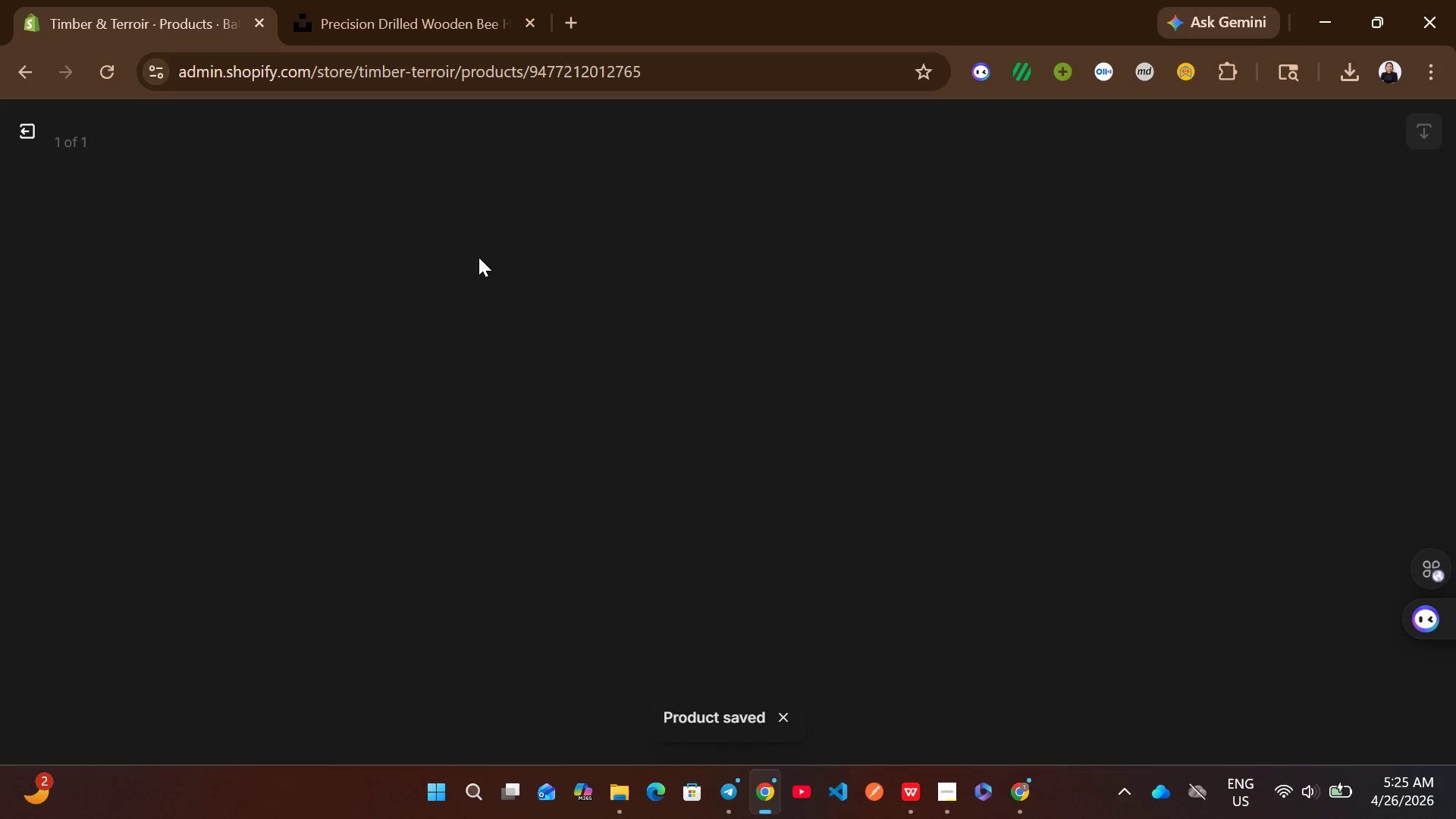 
left_click([27, 117])
 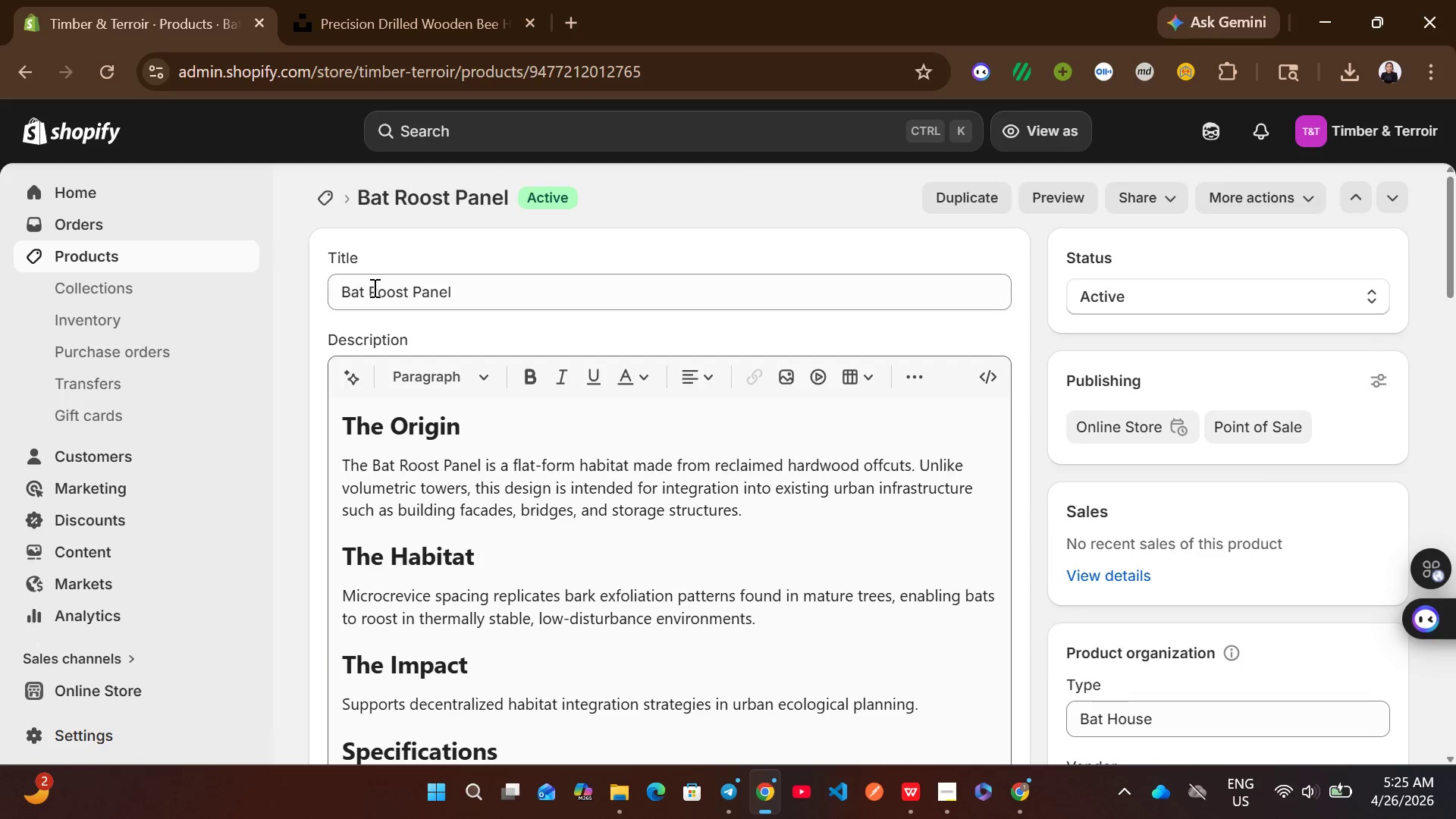 
left_click([206, 258])
 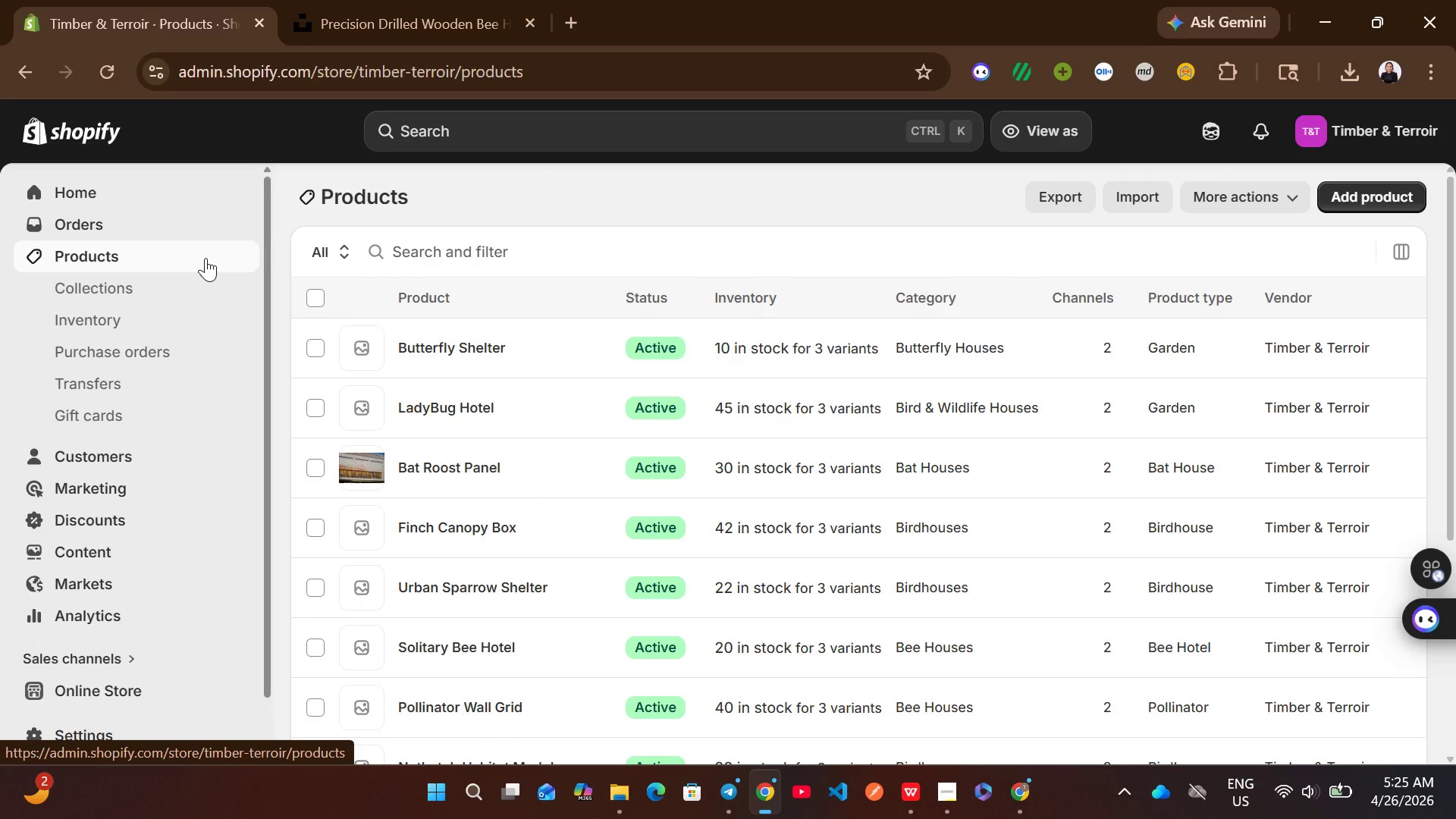 
wait(8.8)
 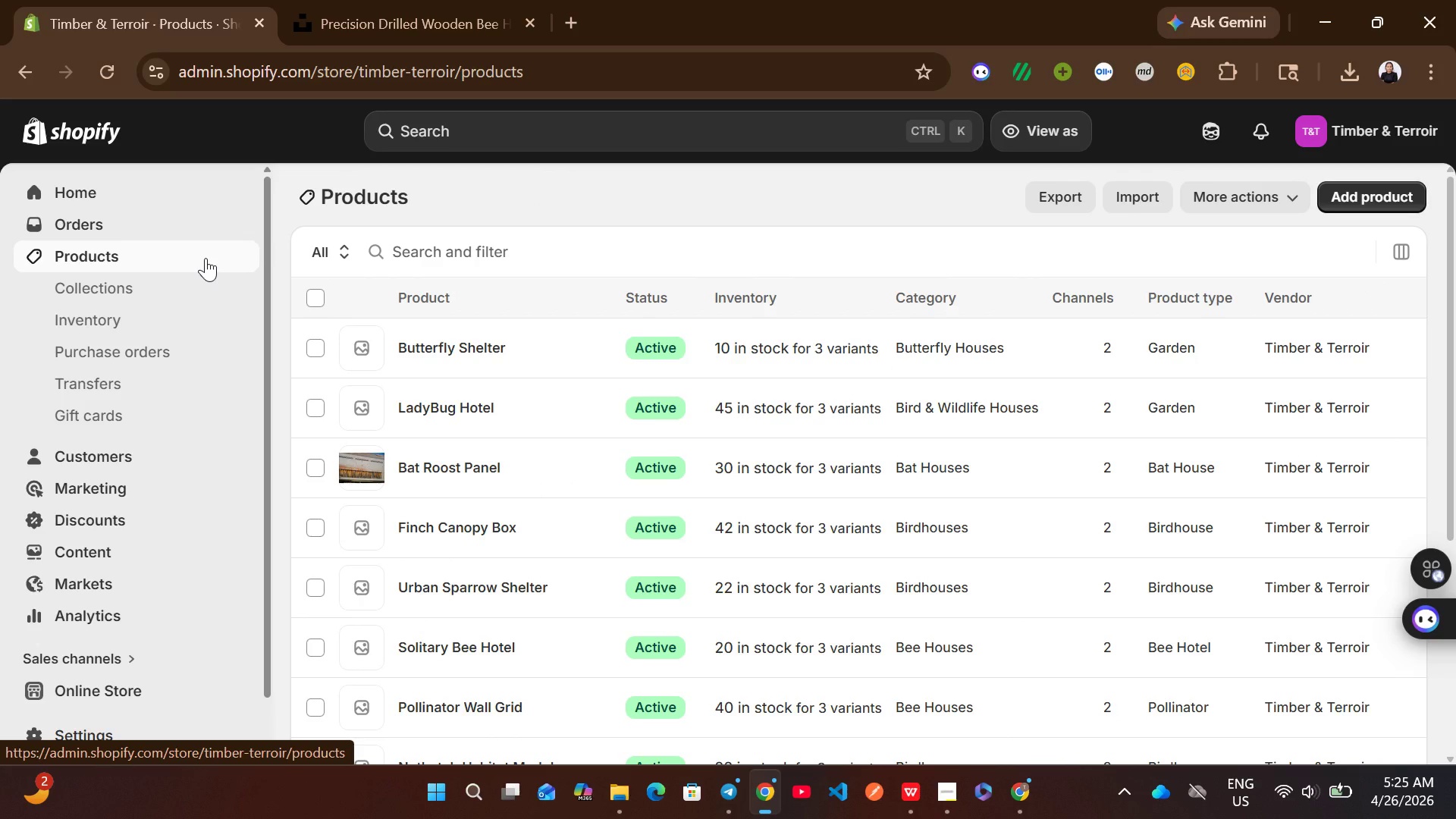 
left_click([525, 586])
 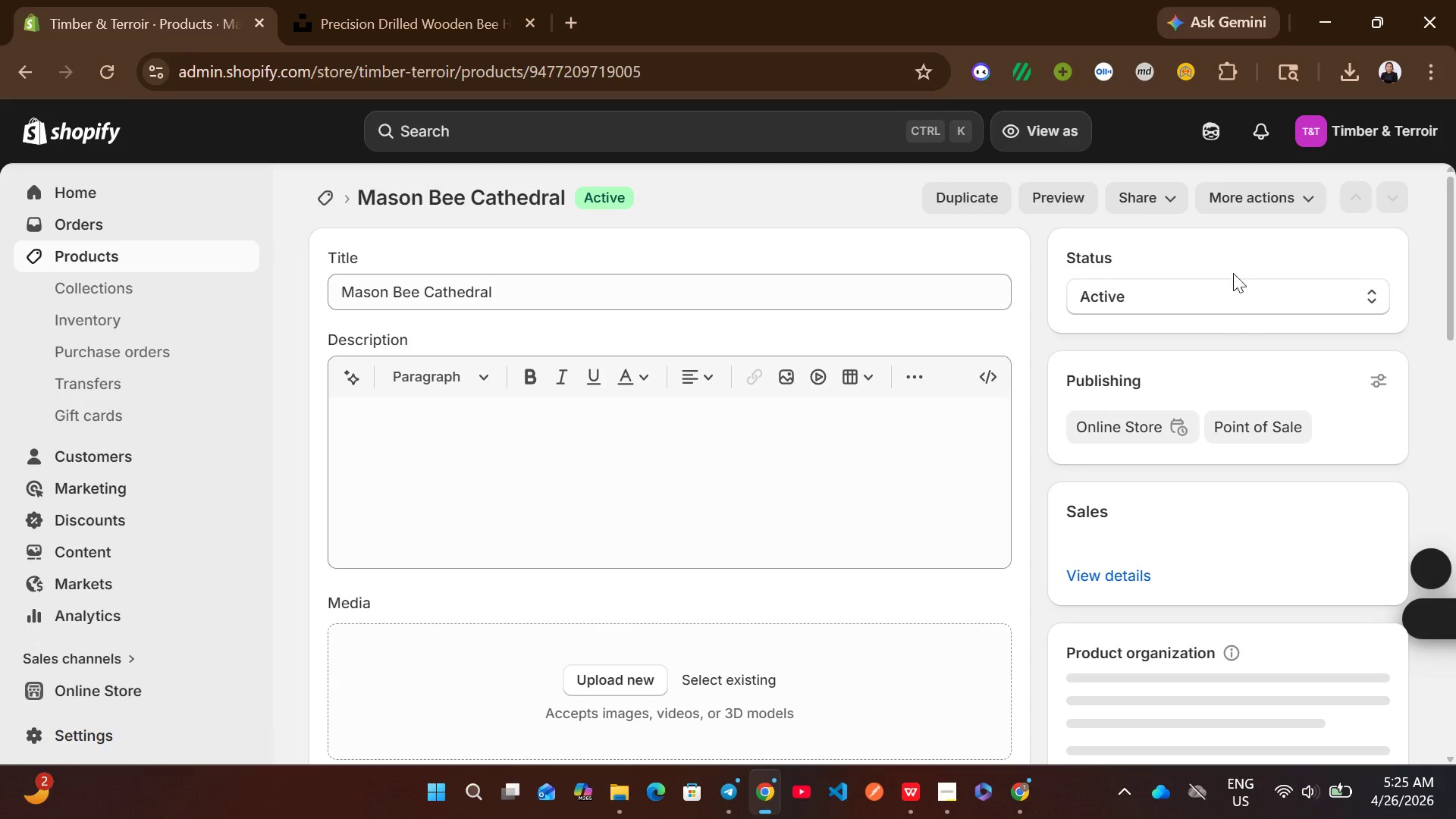 
left_click([1328, 85])
 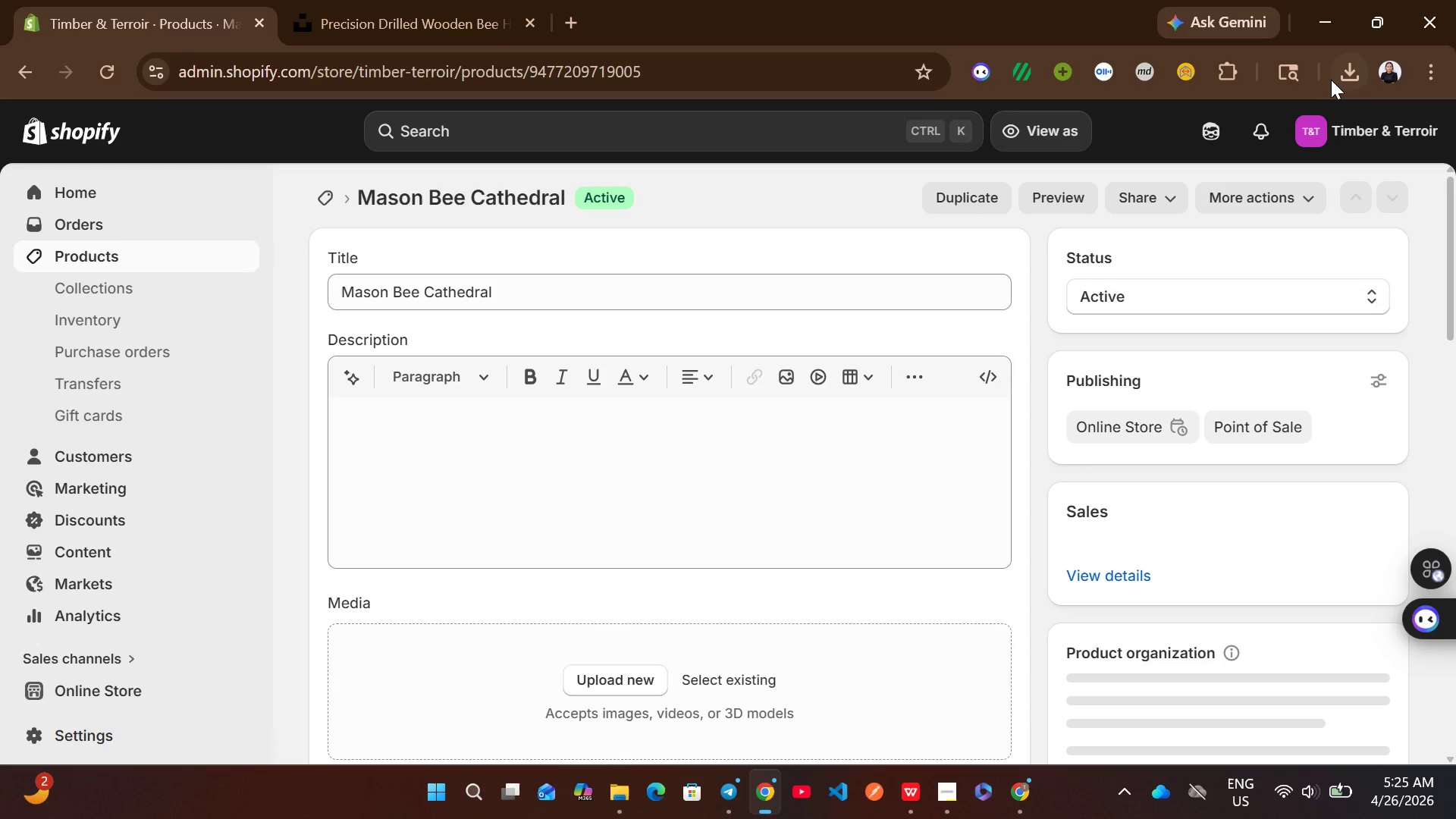 
left_click([1331, 80])
 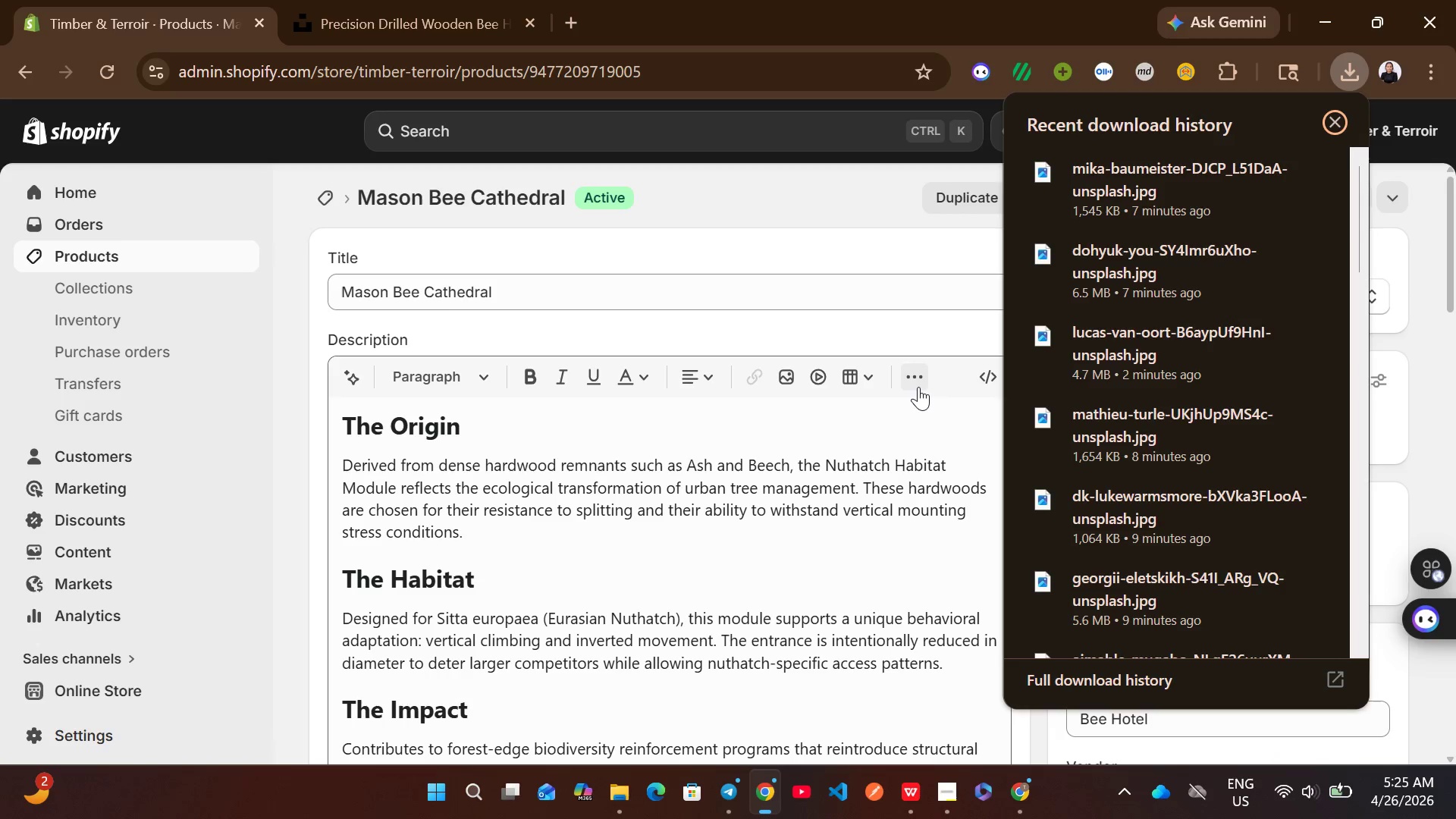 
mouse_move([727, 430])
 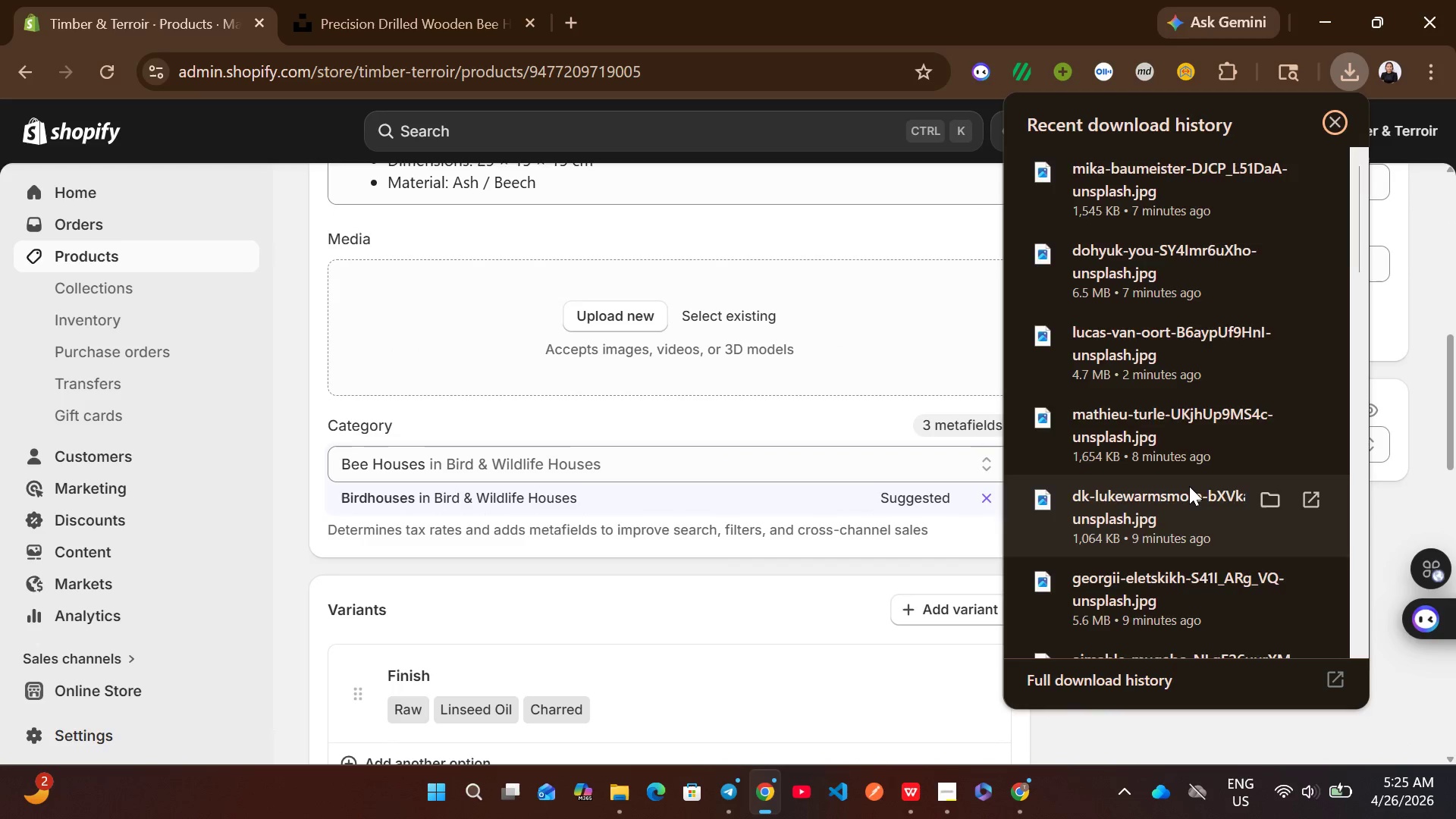 
scroll: coordinate [1189, 486], scroll_direction: down, amount: 5.0
 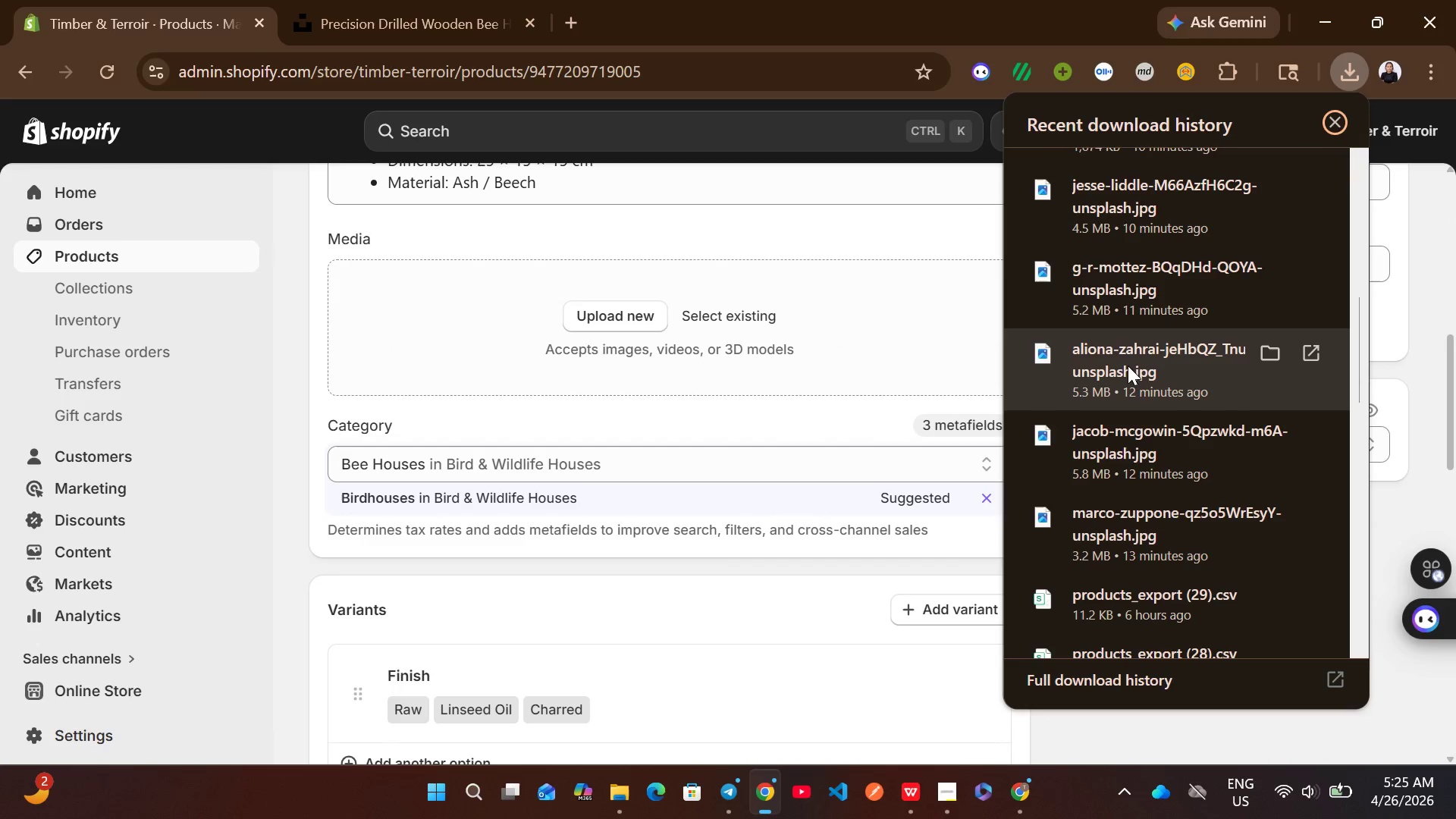 
left_click_drag(start_coordinate=[1128, 366], to_coordinate=[798, 334])
 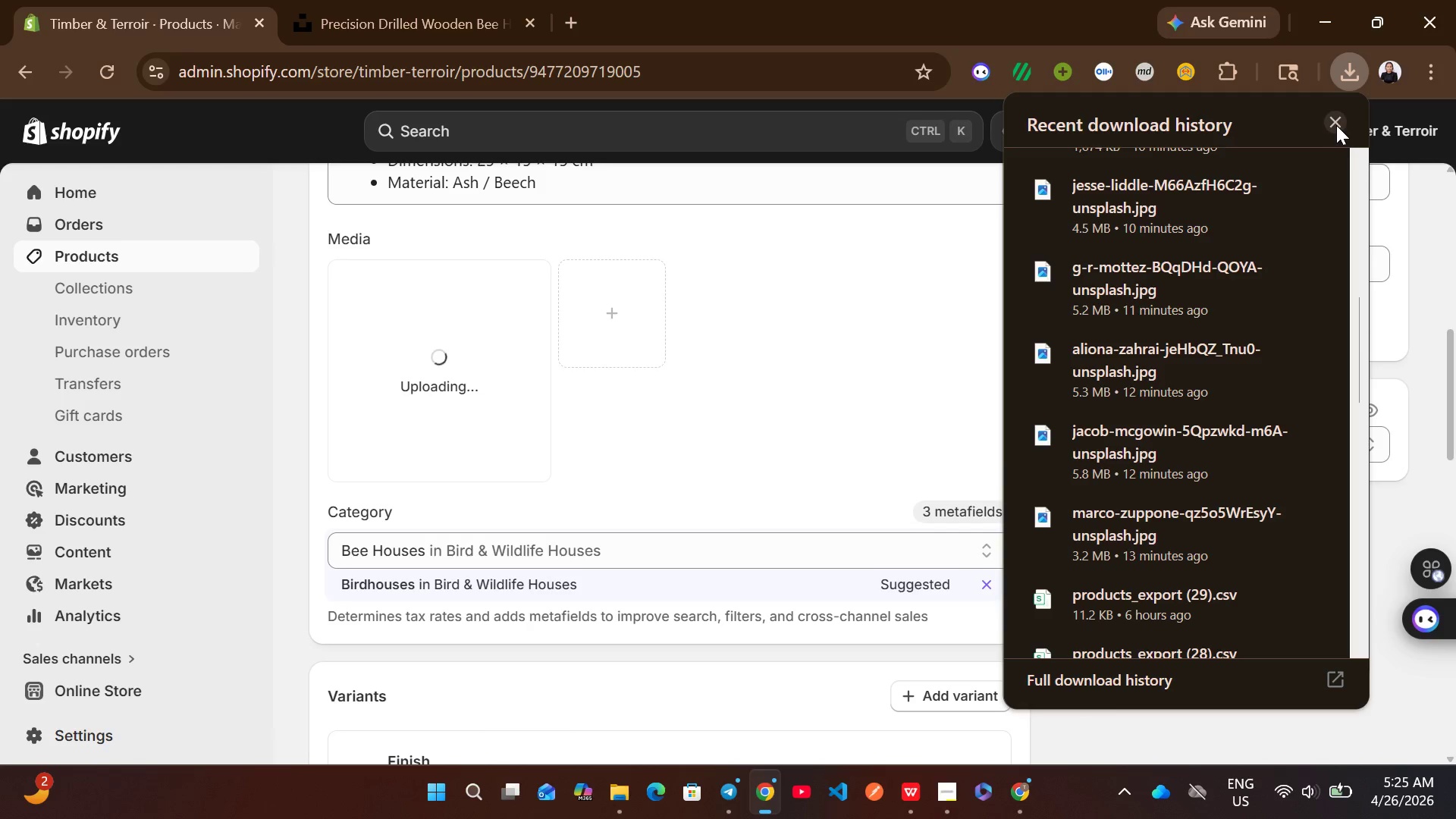 
left_click([1336, 125])
 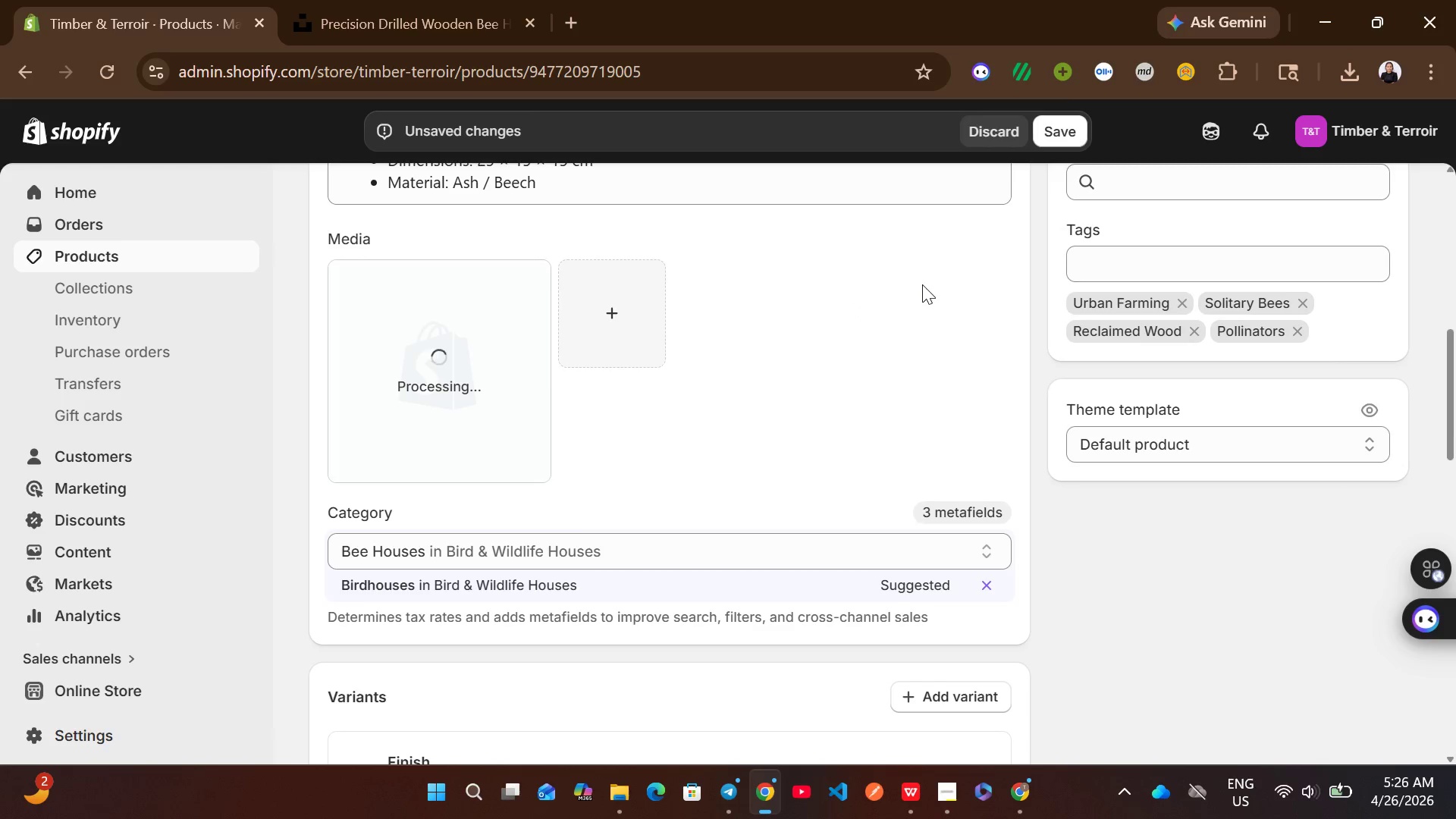 
wait(11.7)
 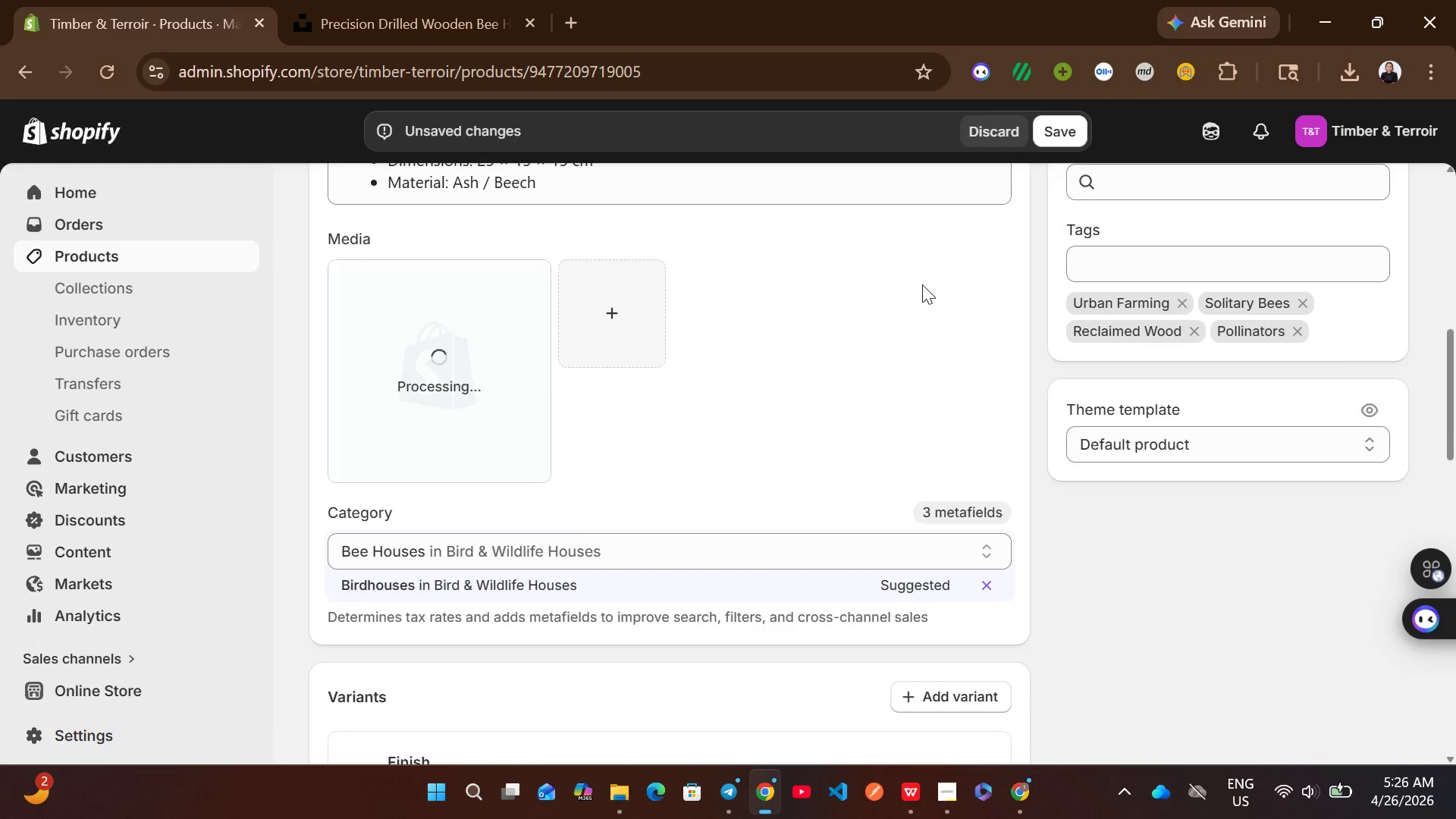 
left_click([1075, 133])
 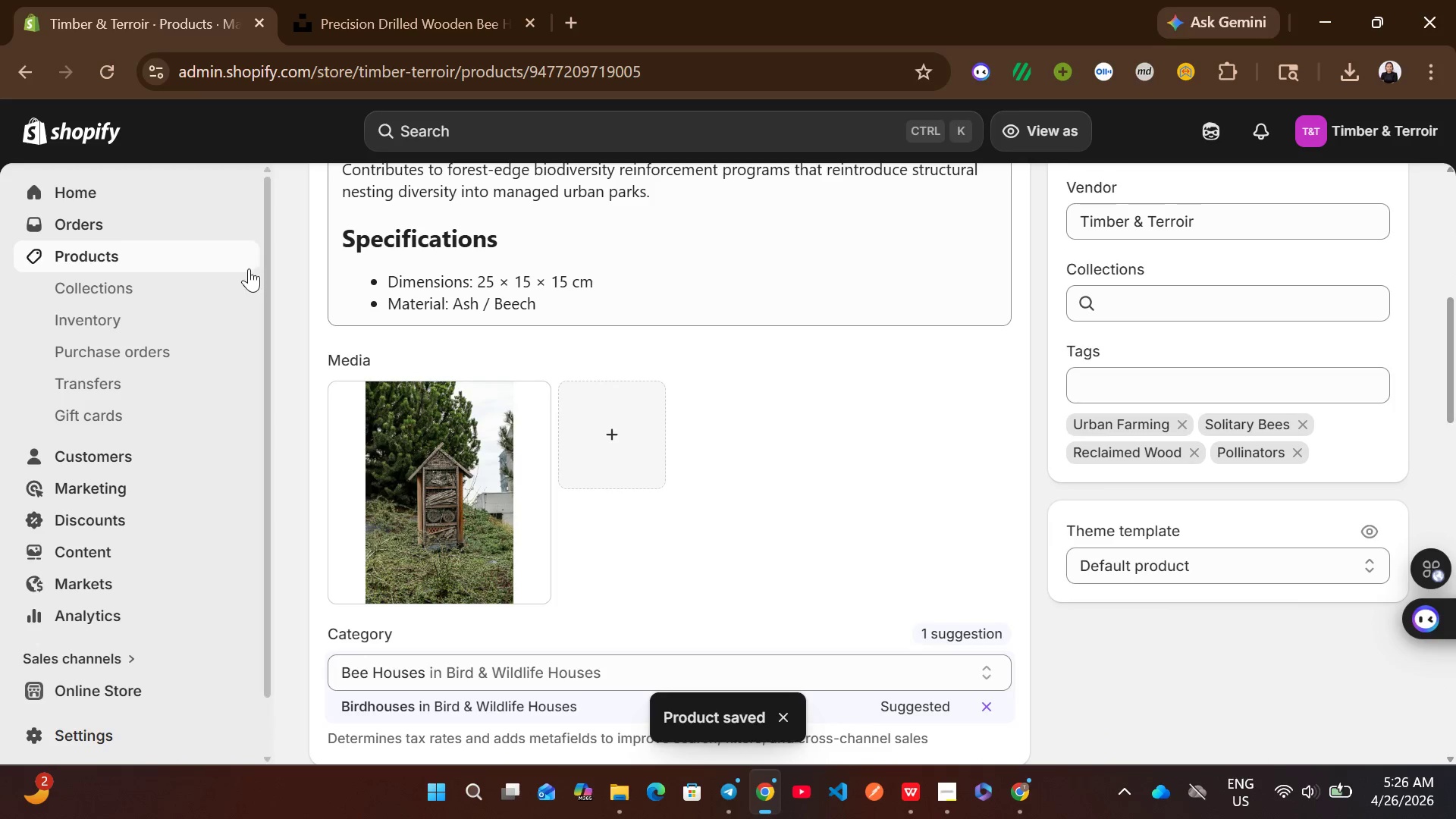 
wait(5.34)
 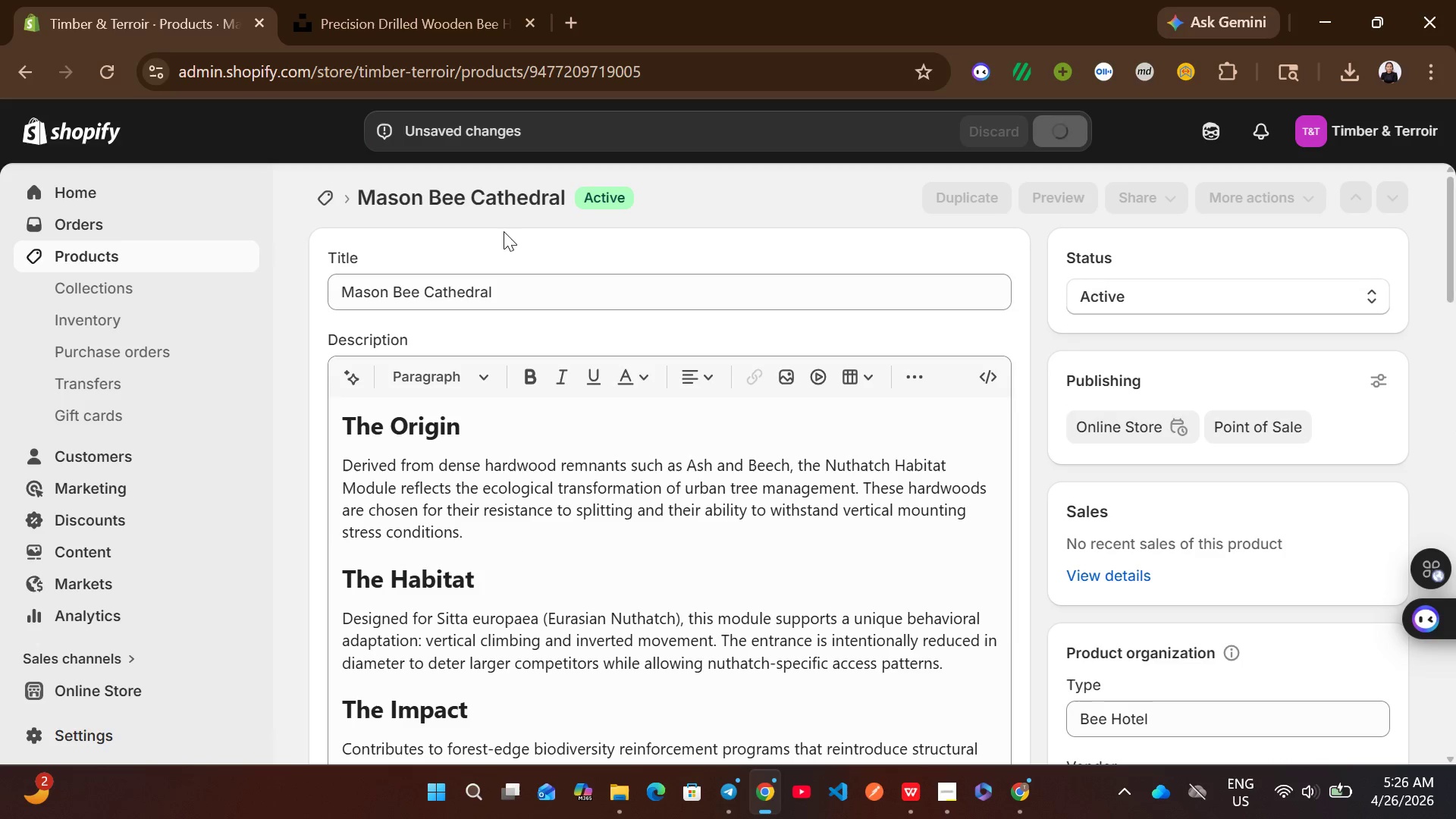 
left_click([237, 268])
 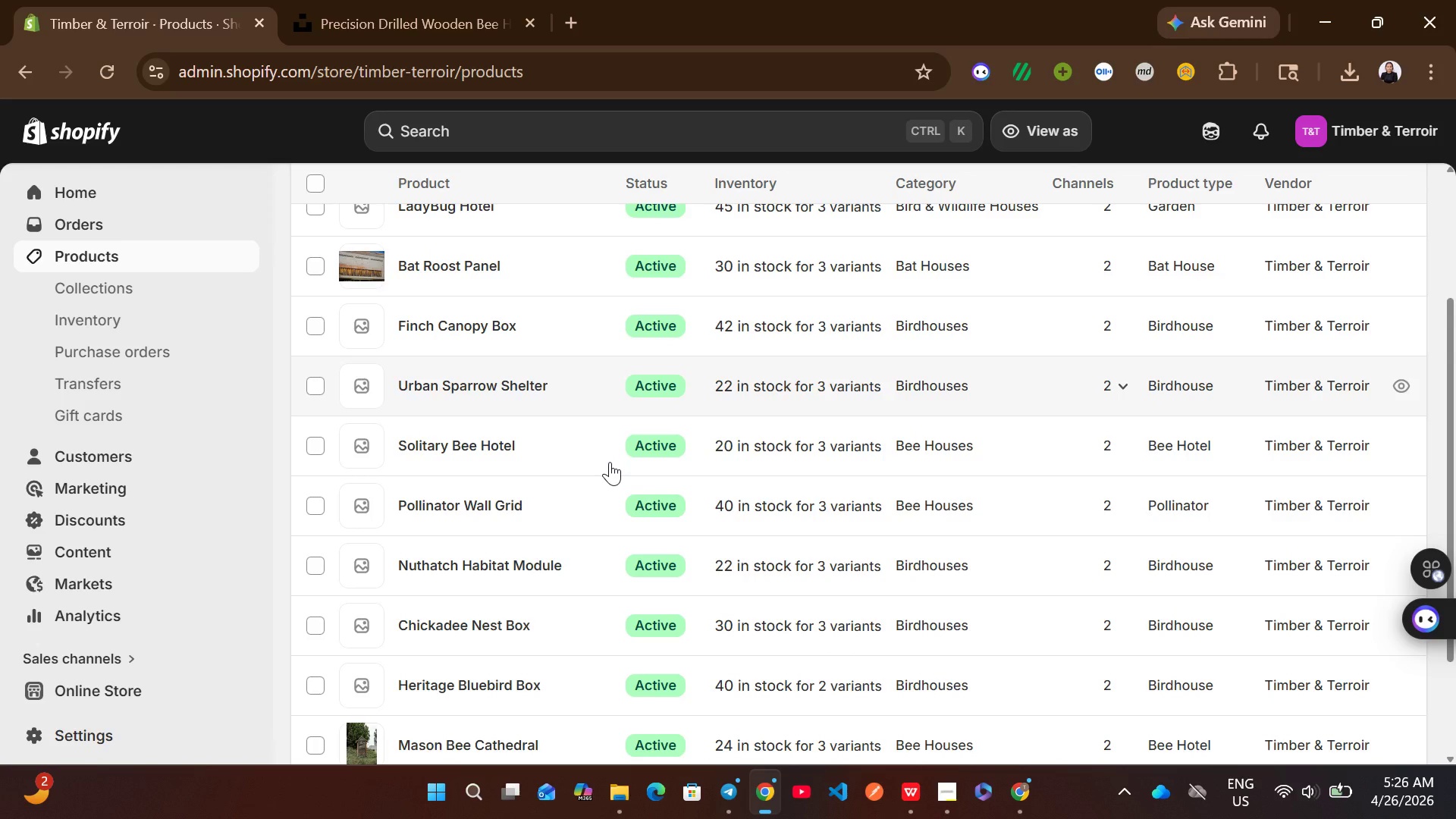 
wait(7.33)
 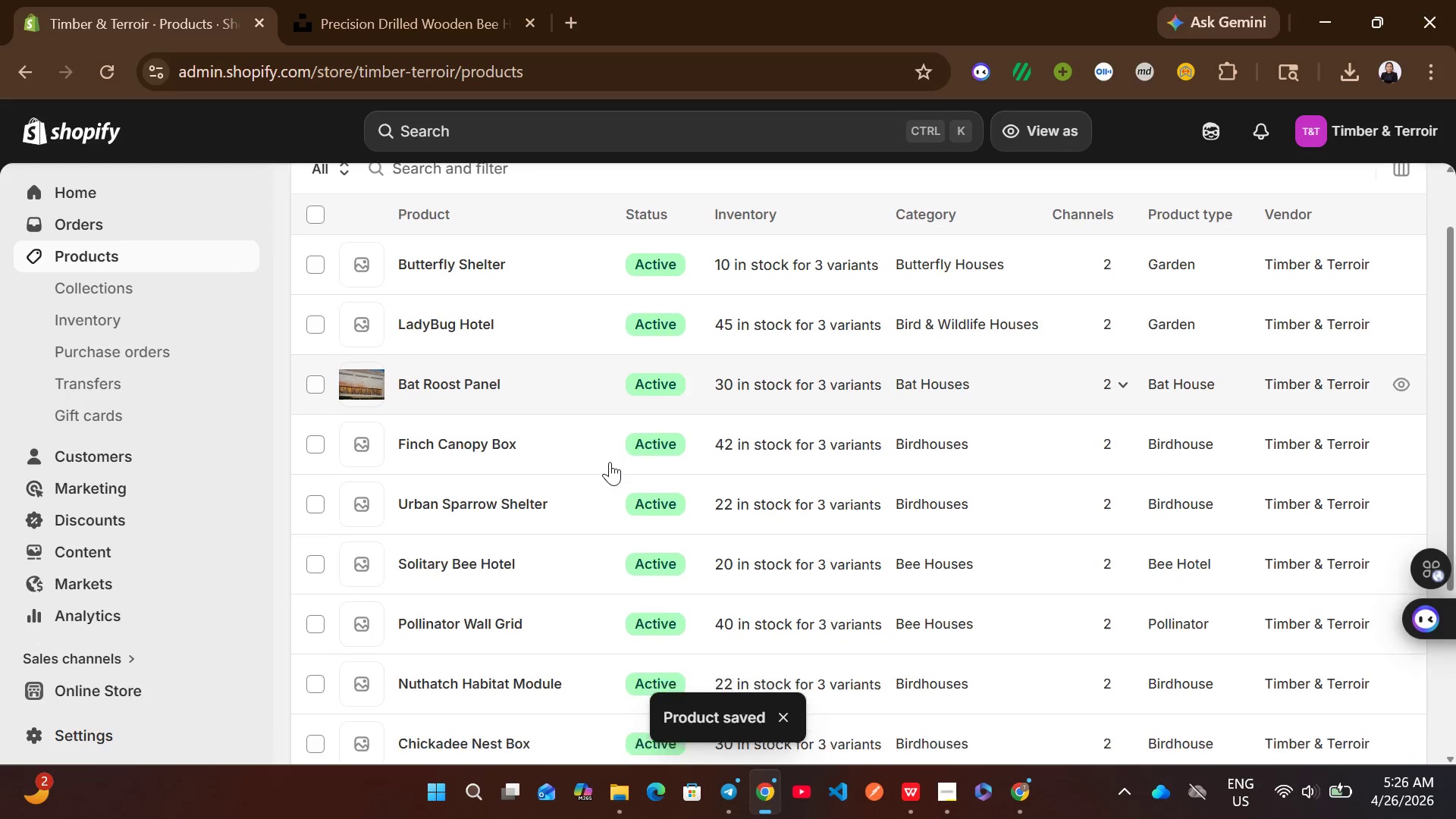 
left_click([582, 450])
 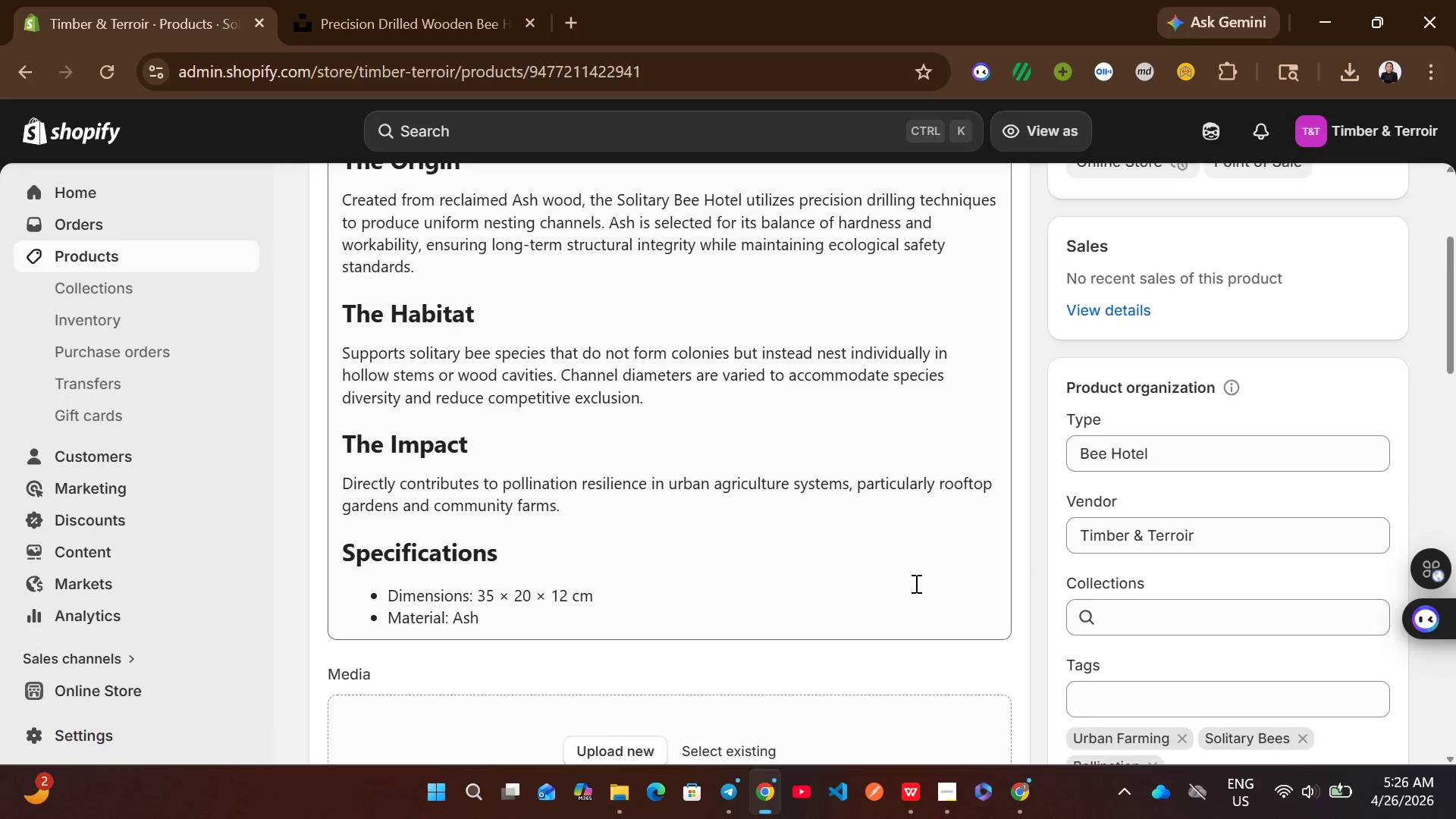 
wait(7.92)
 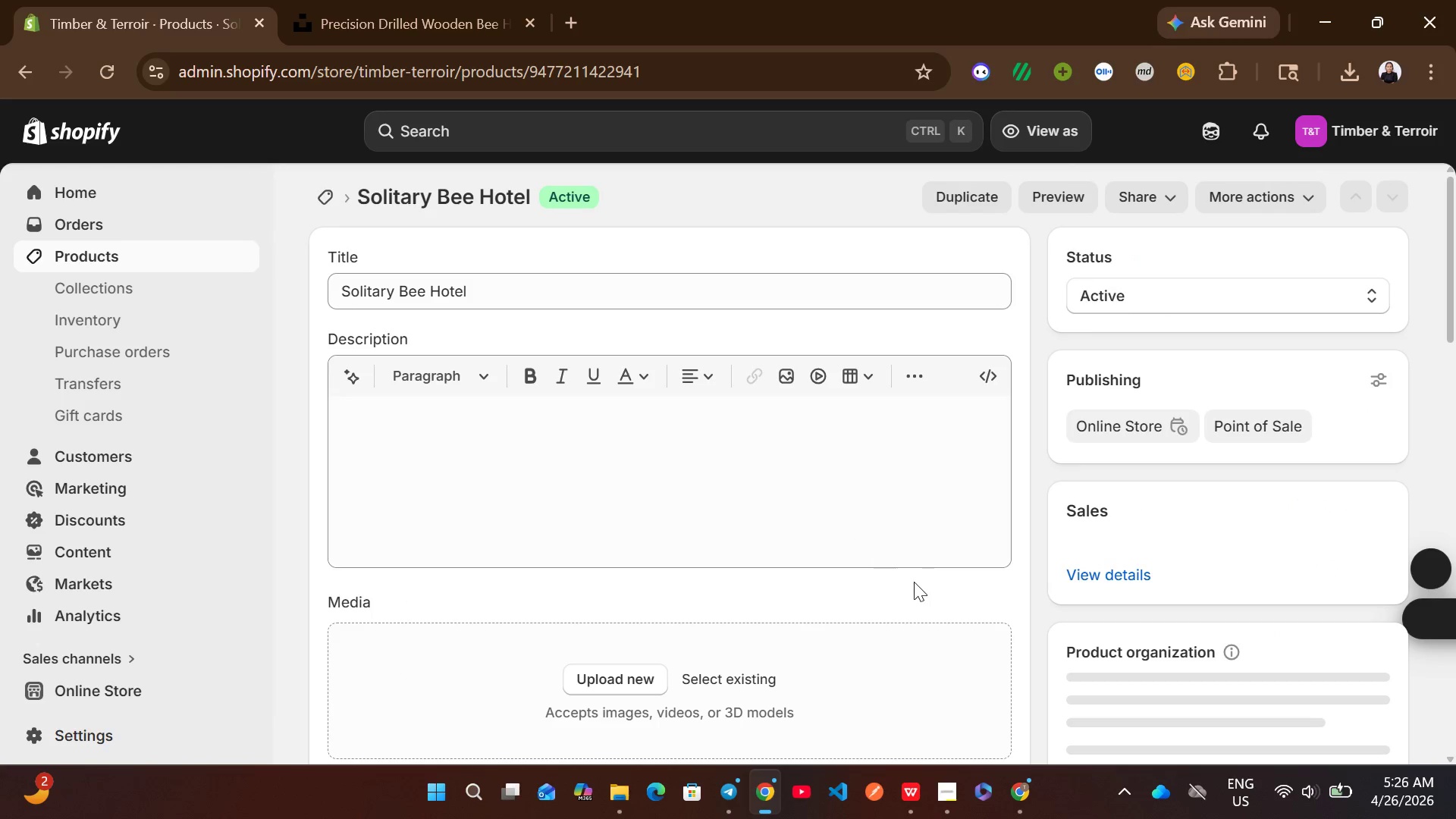 
left_click([1348, 83])
 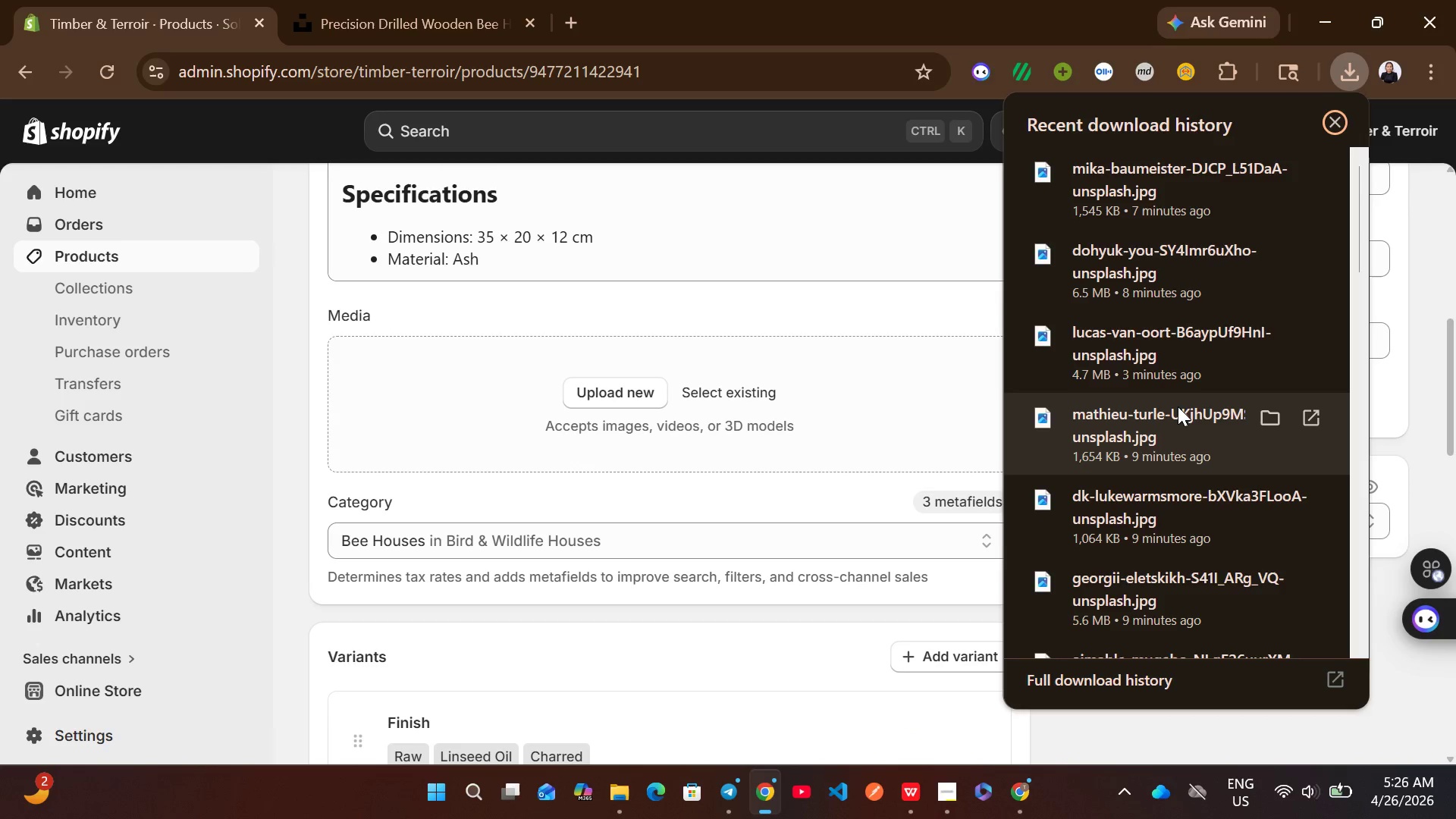 
scroll: coordinate [1178, 406], scroll_direction: down, amount: 4.0
 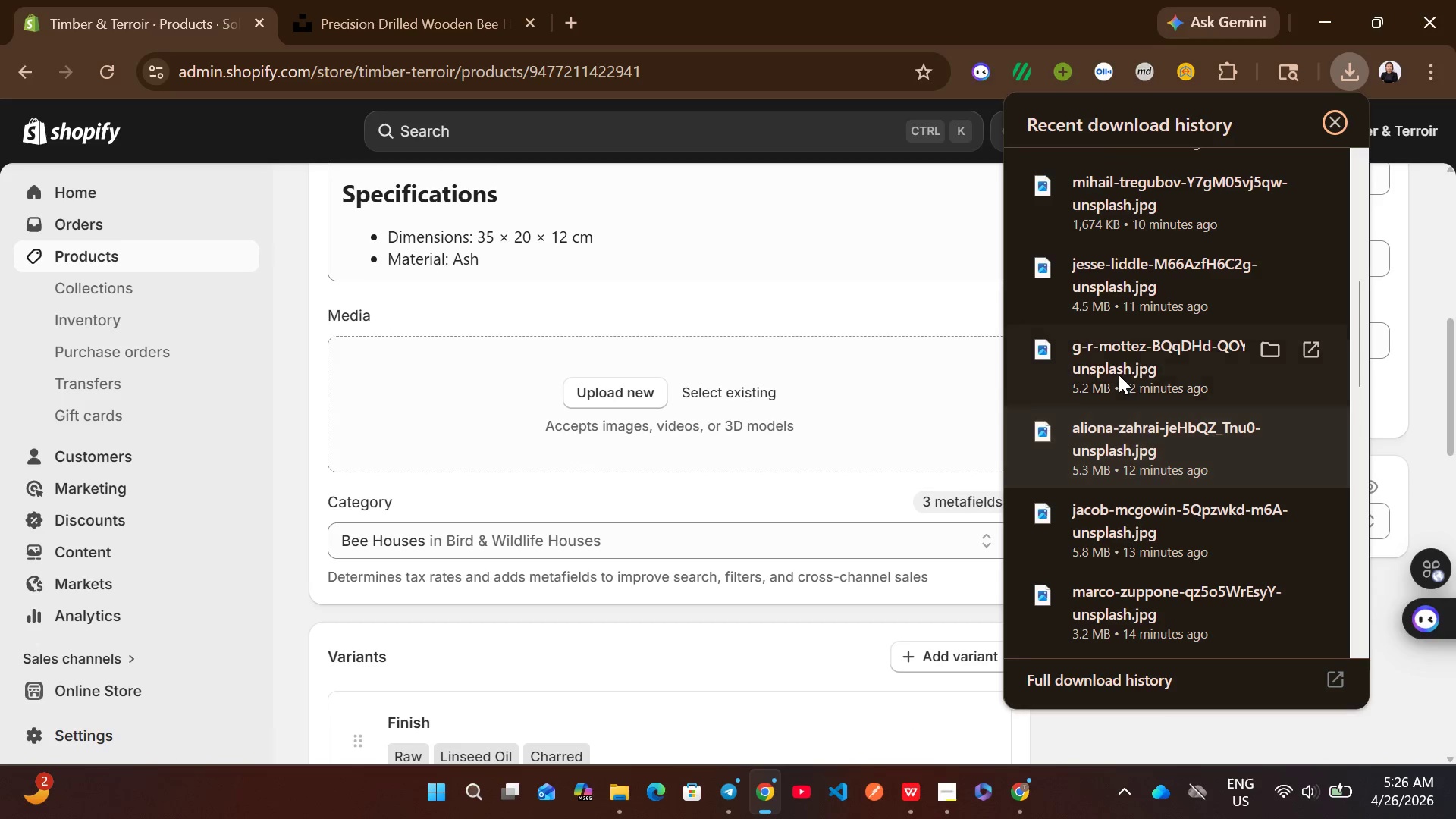 
left_click_drag(start_coordinate=[1119, 374], to_coordinate=[795, 431])
 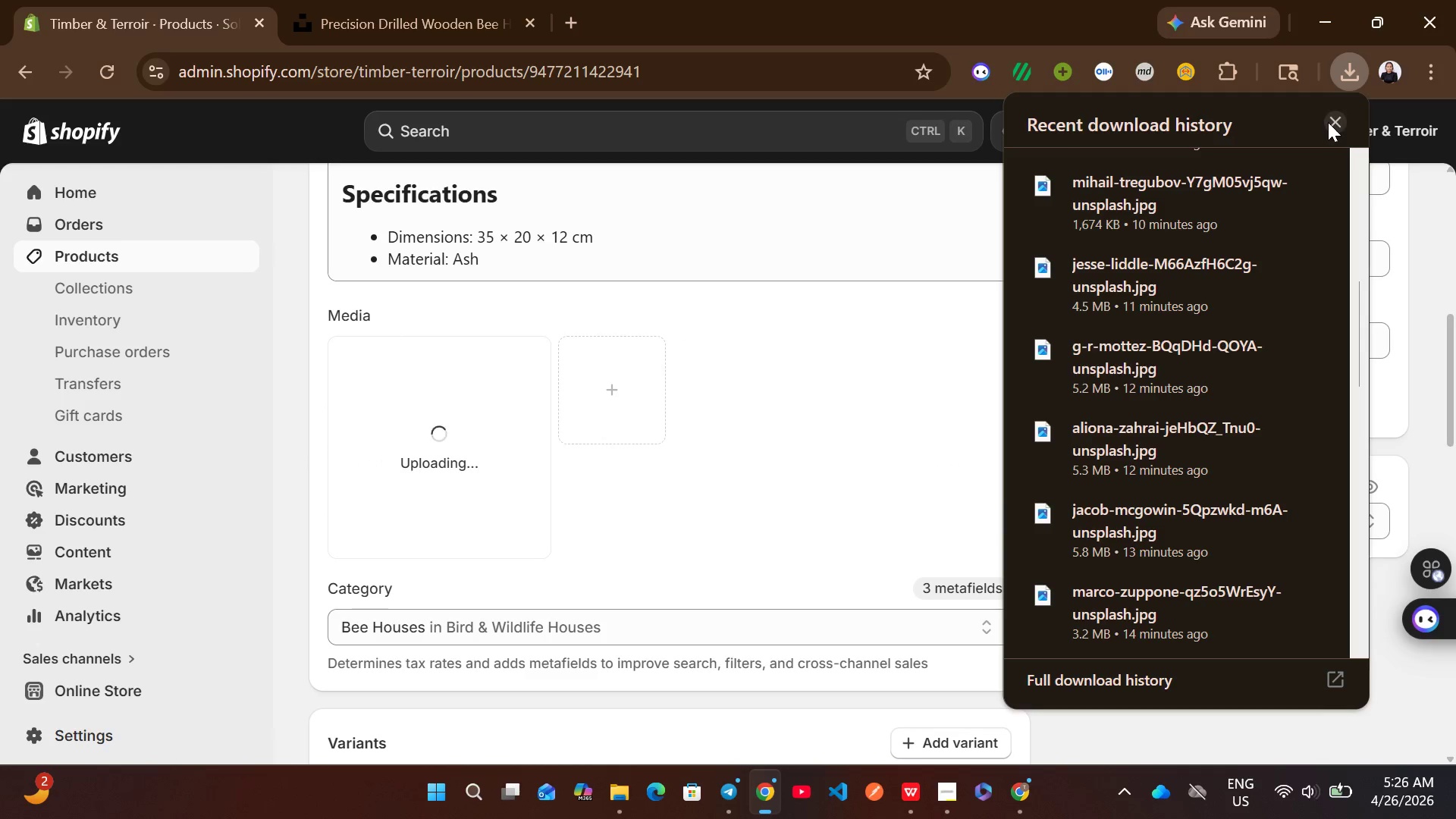 
left_click([1328, 122])
 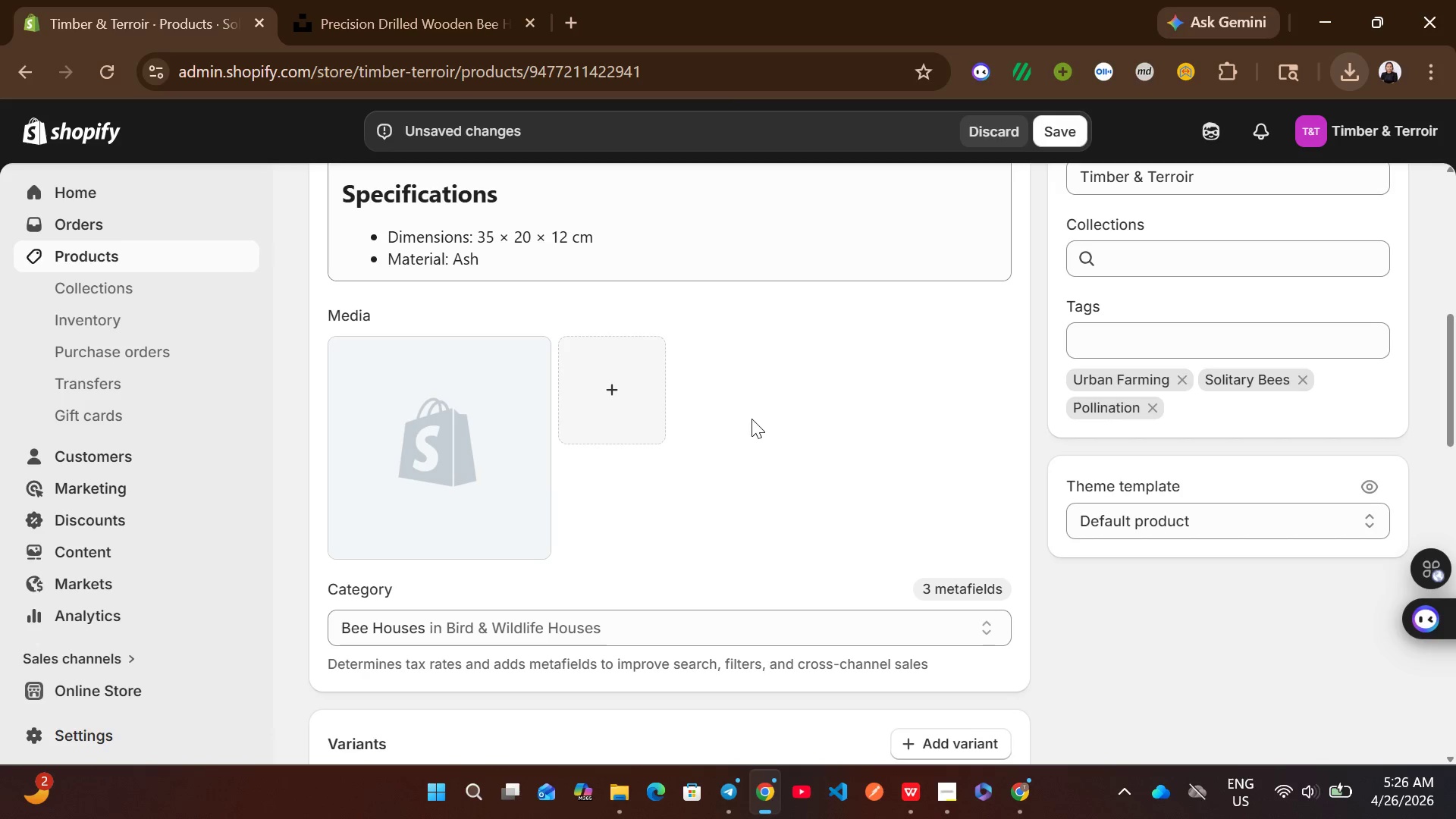 
wait(20.26)
 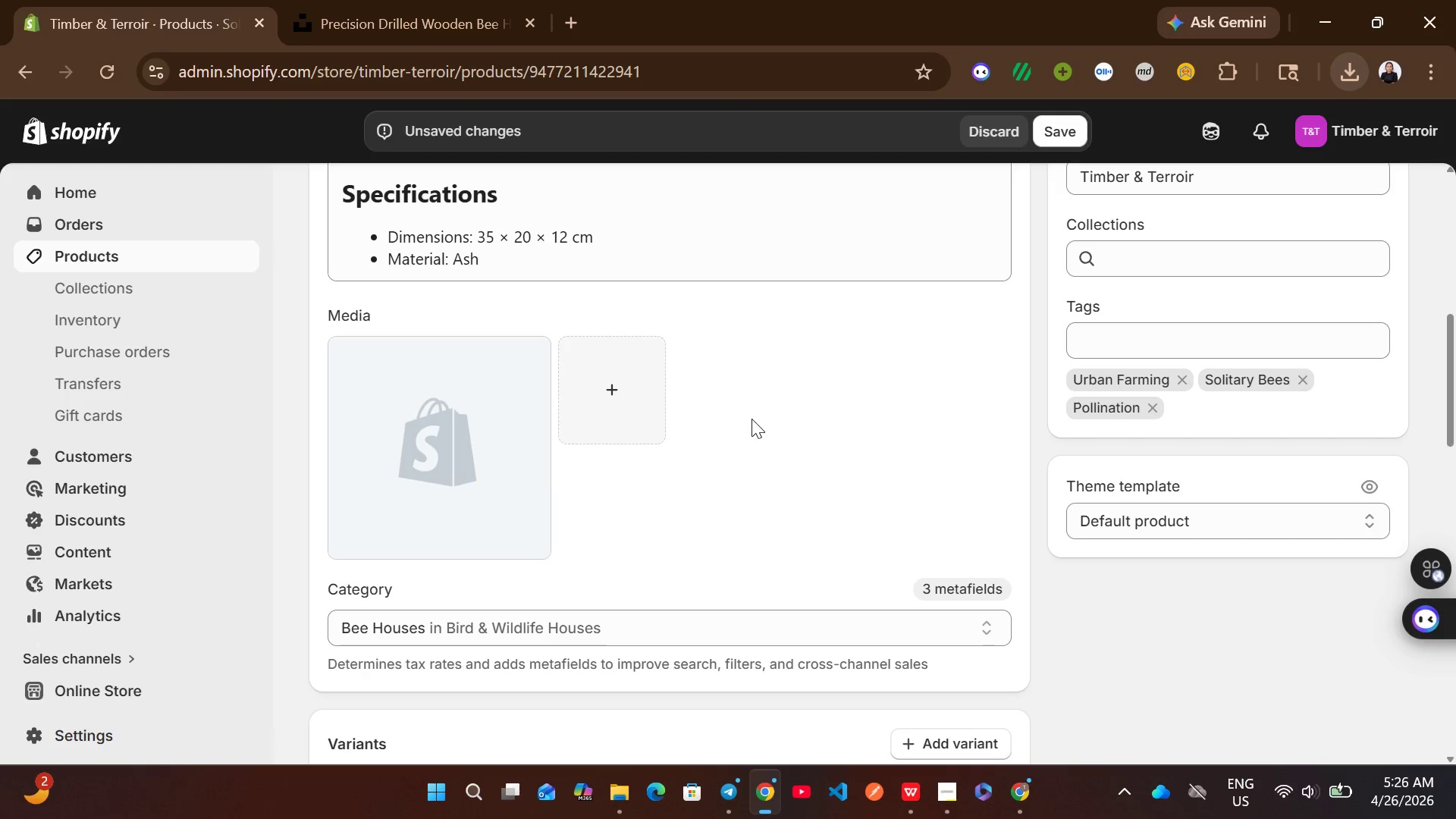 
left_click([1056, 123])
 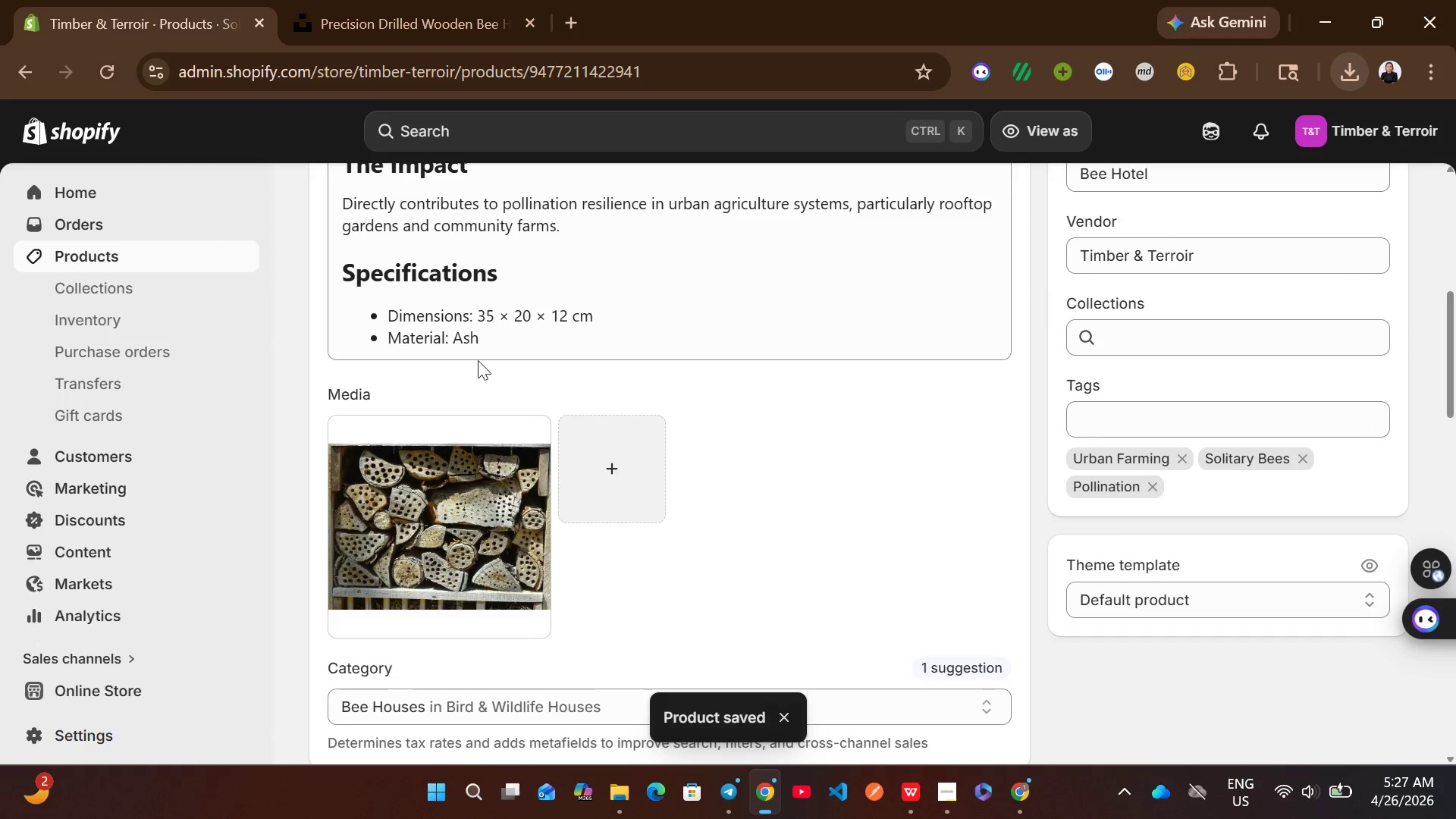 
wait(5.36)
 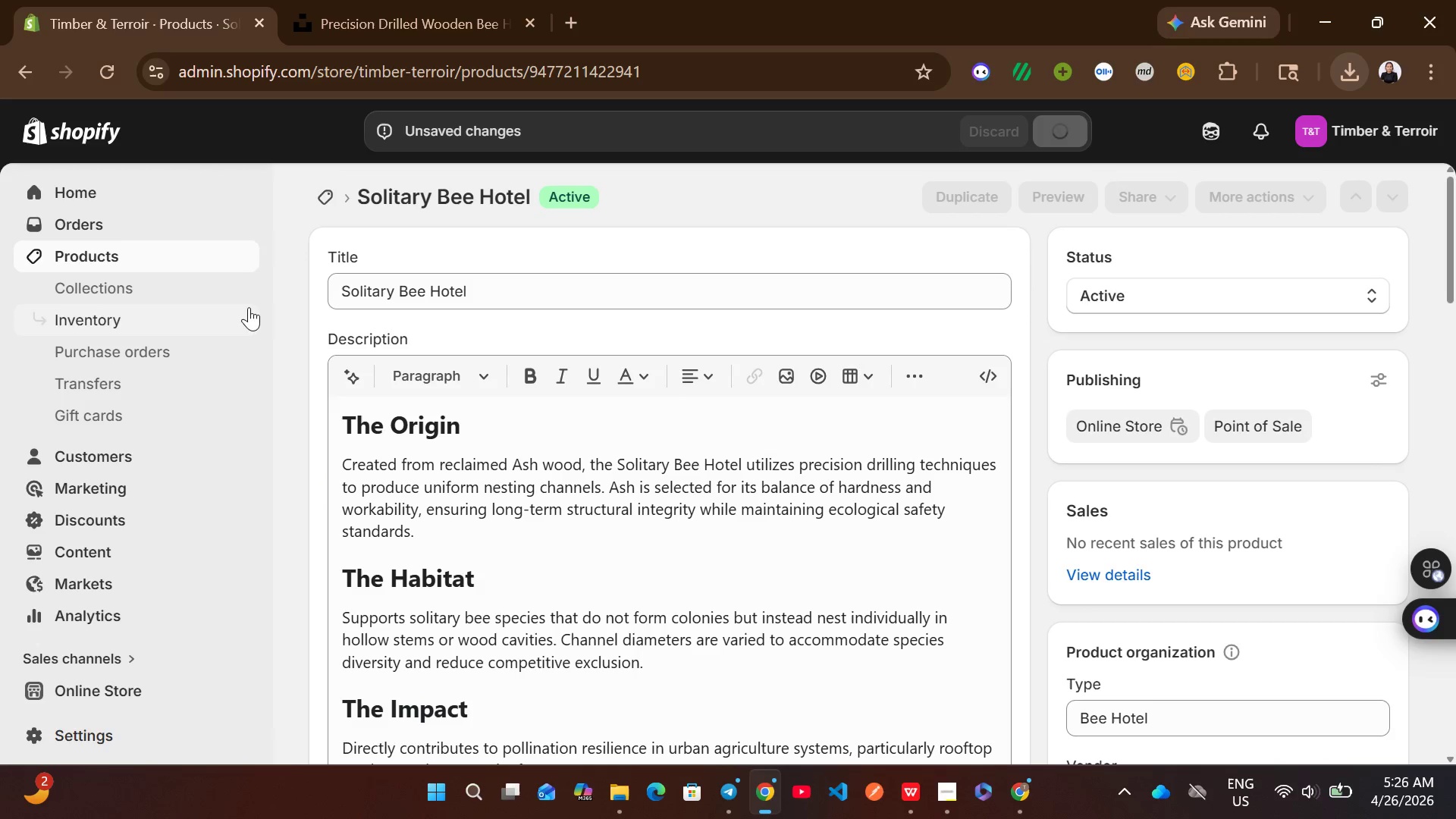 
left_click([221, 258])
 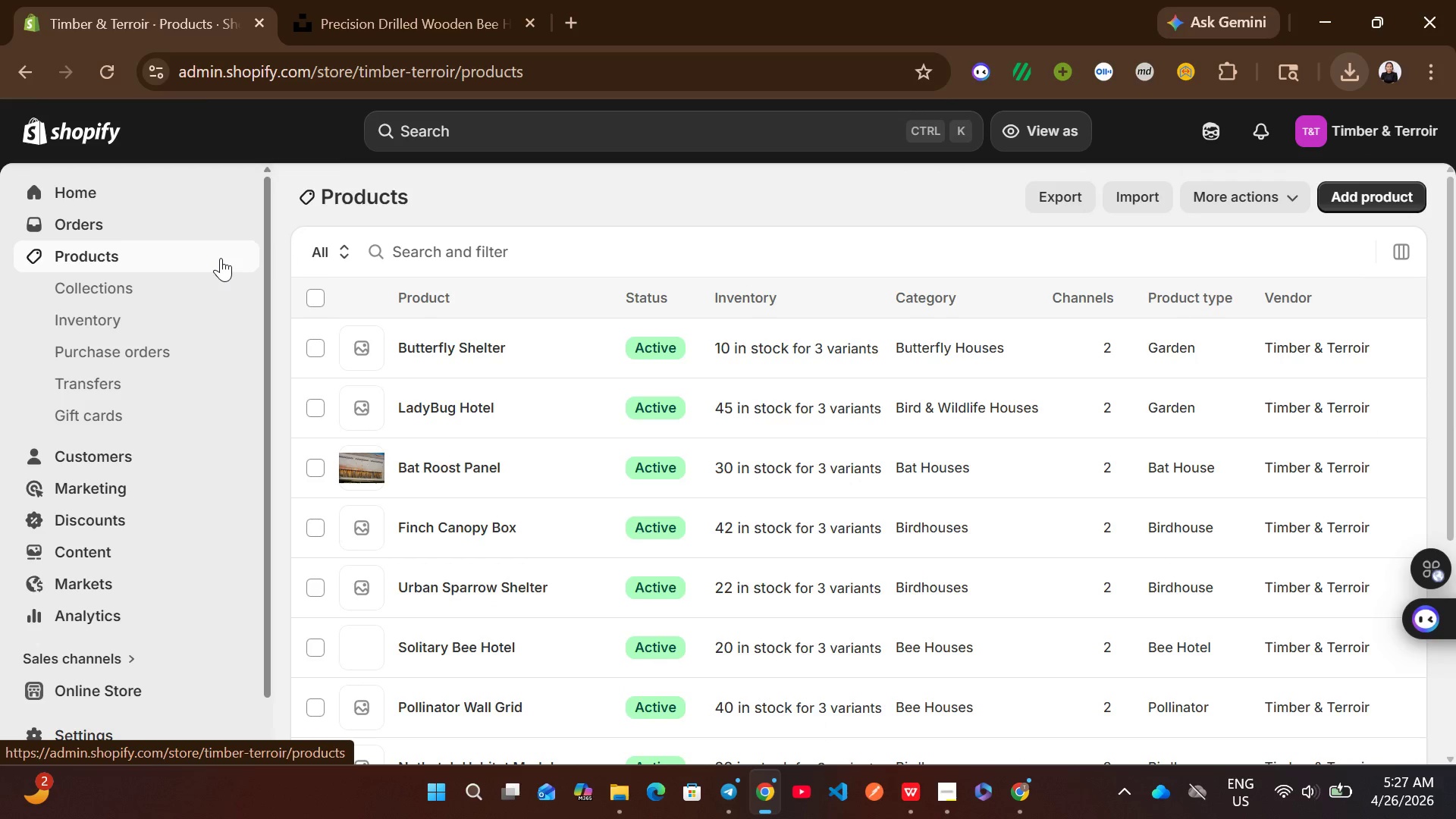 
wait(8.62)
 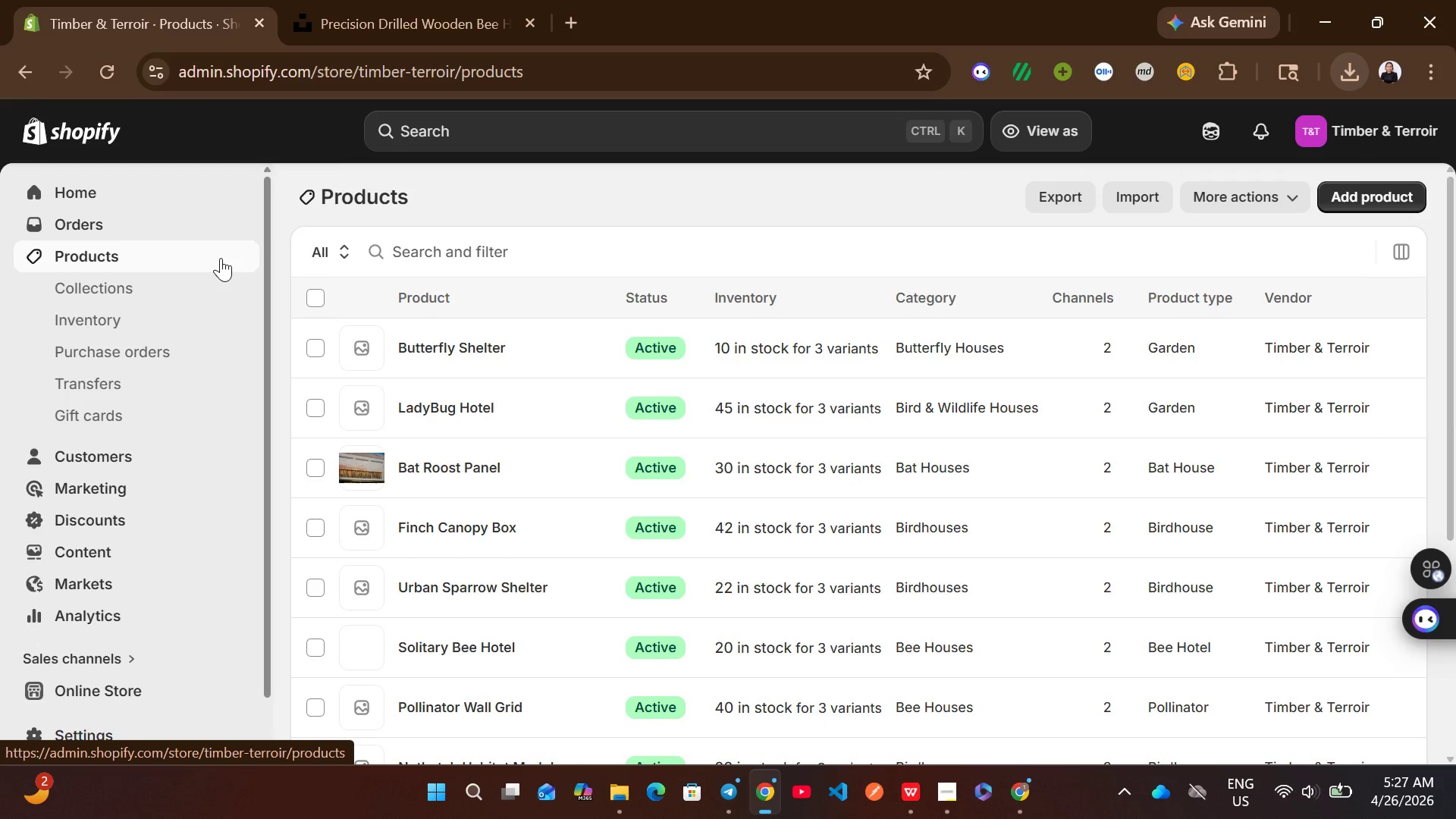 
left_click([563, 701])
 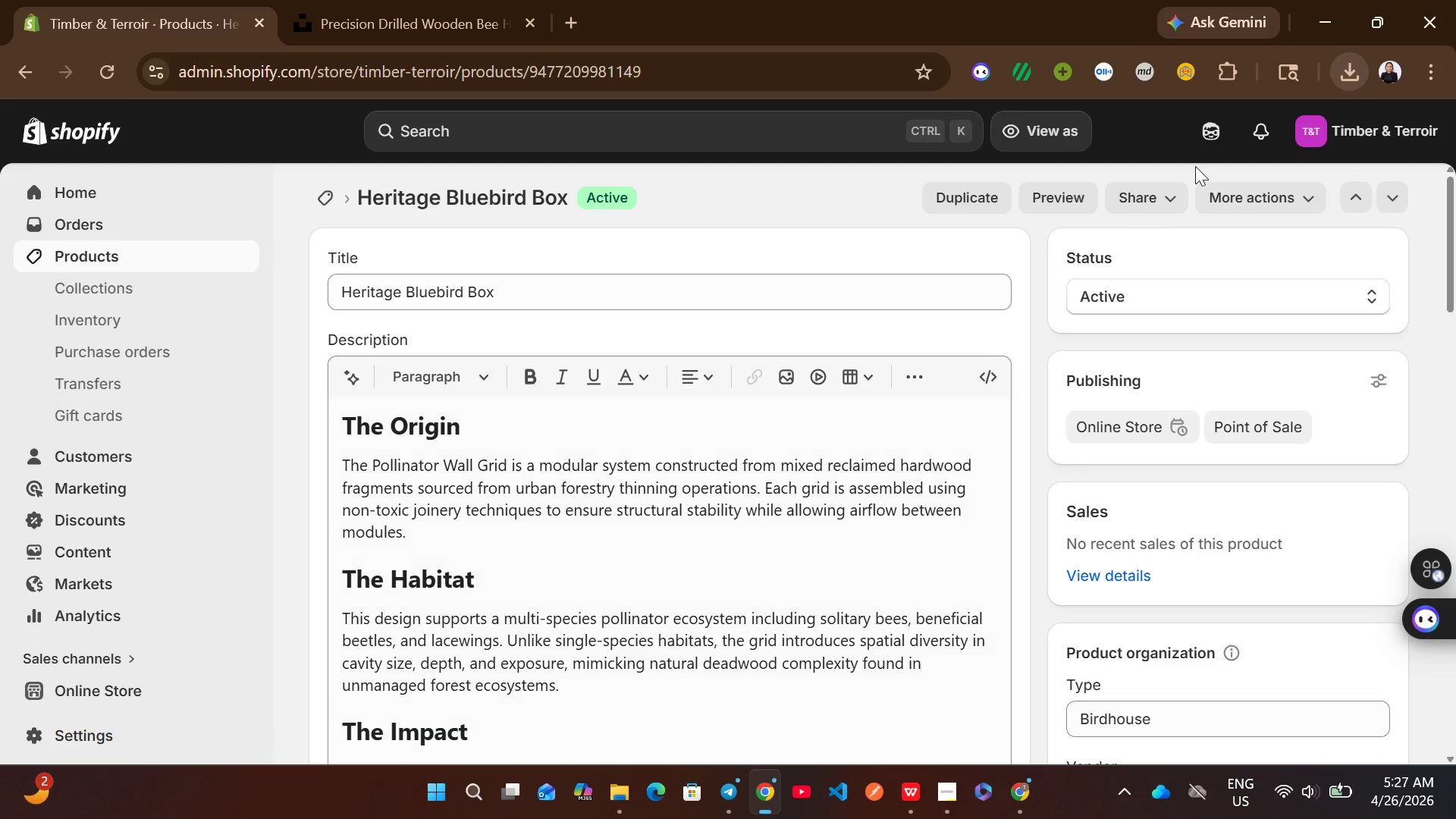 
wait(5.36)
 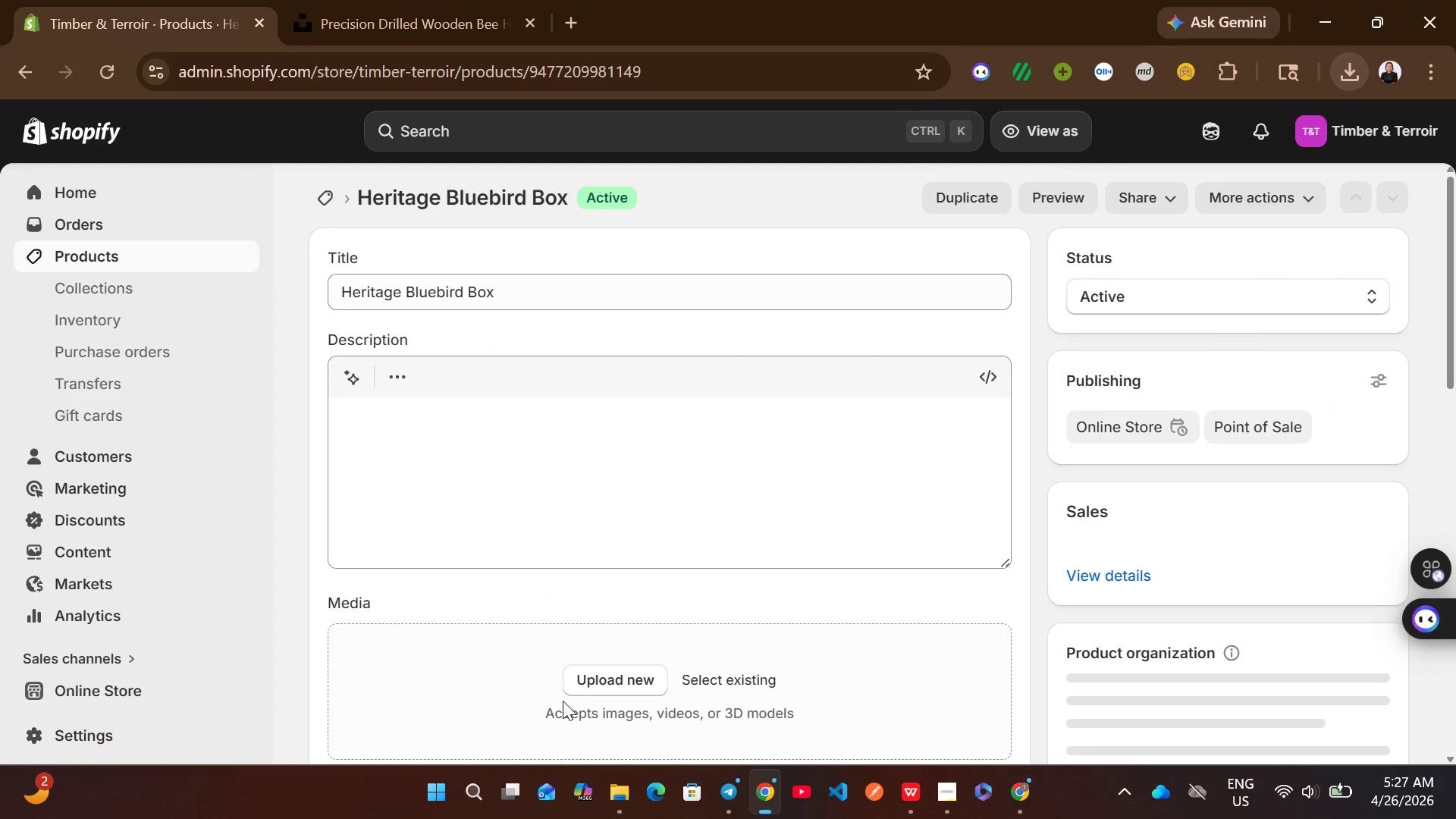 
left_click([1354, 64])
 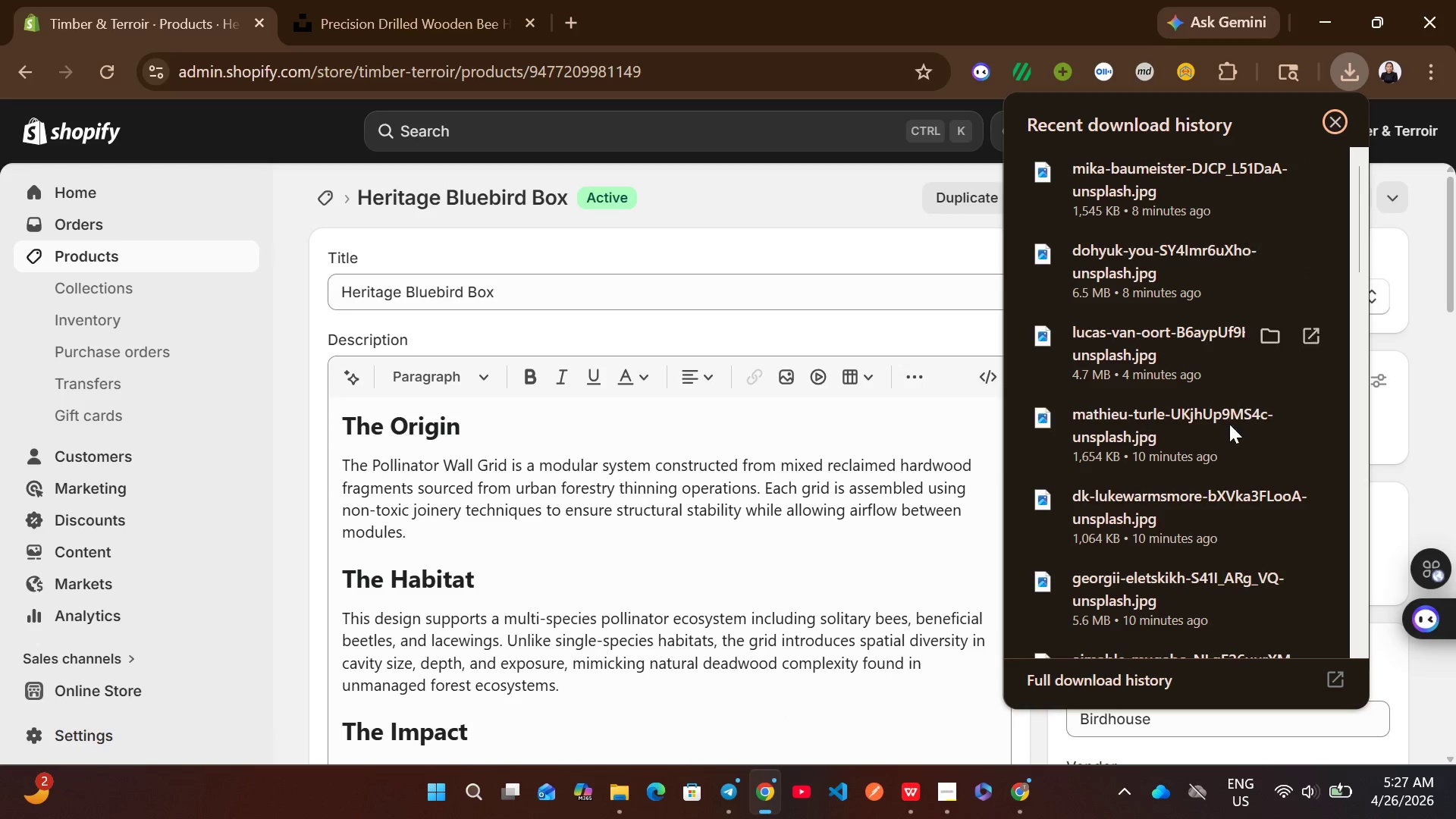 
scroll: coordinate [1229, 425], scroll_direction: down, amount: 4.0
 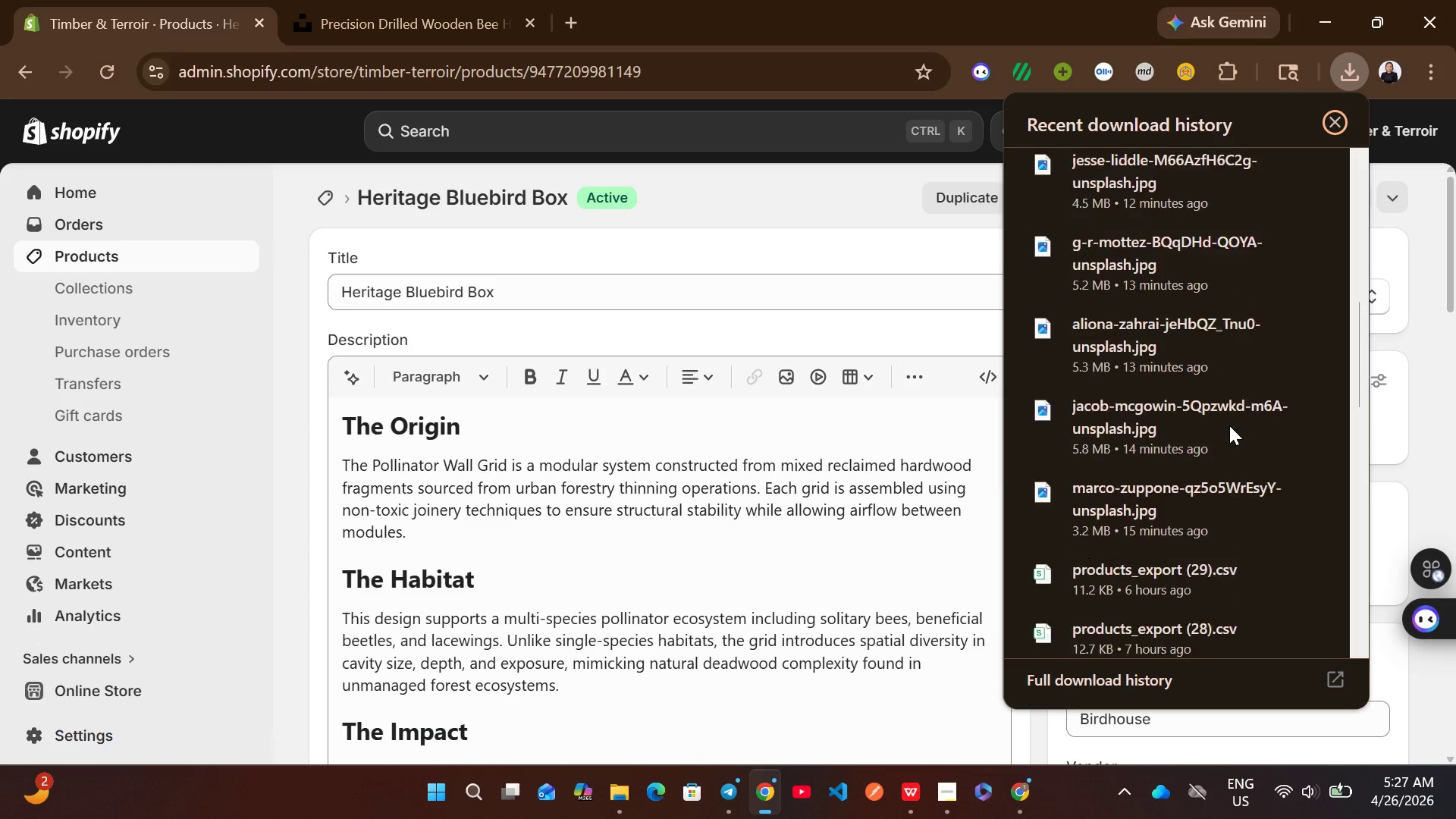 
scroll: coordinate [1229, 425], scroll_direction: none, amount: 0.0
 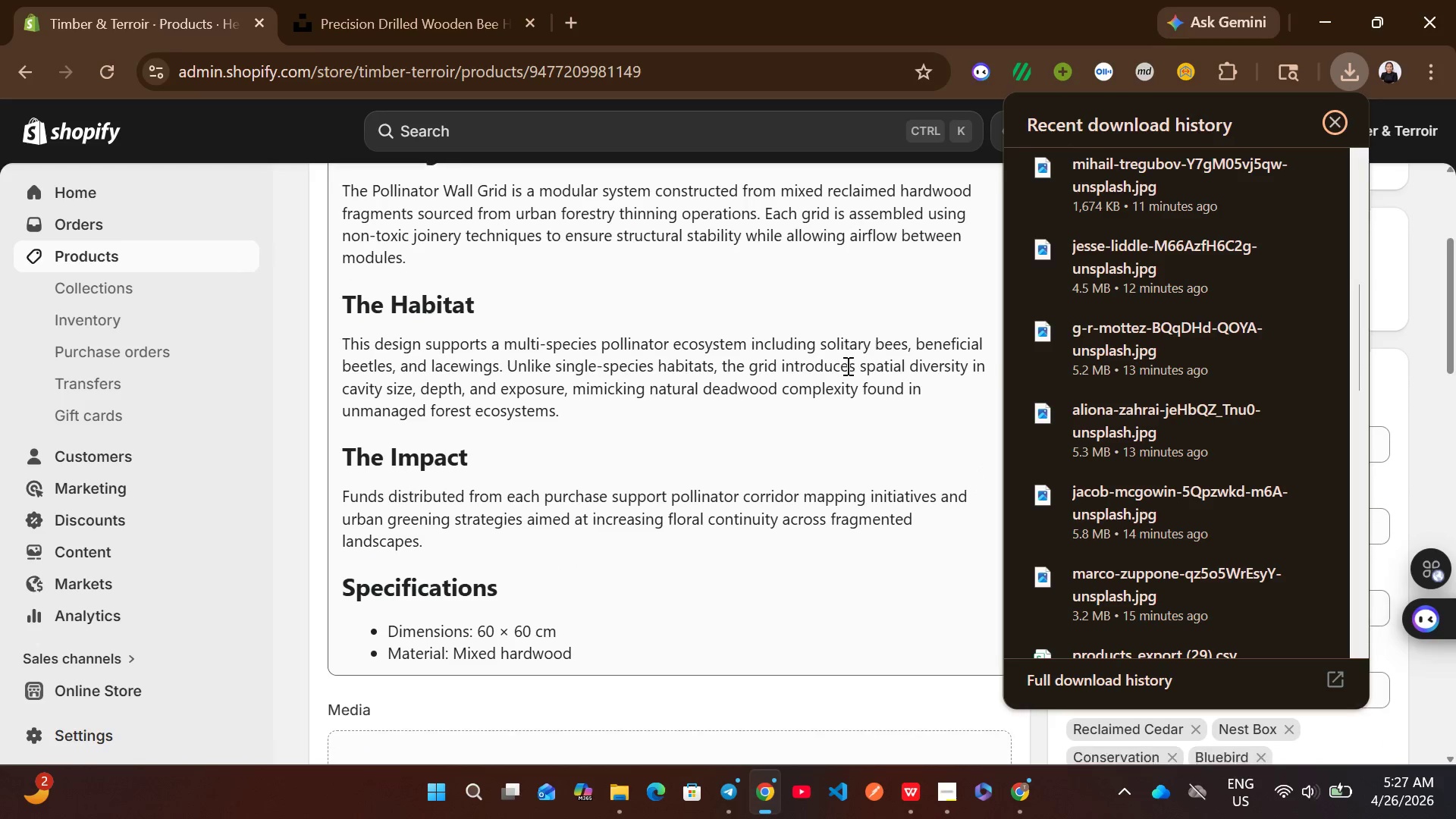 
wait(5.67)
 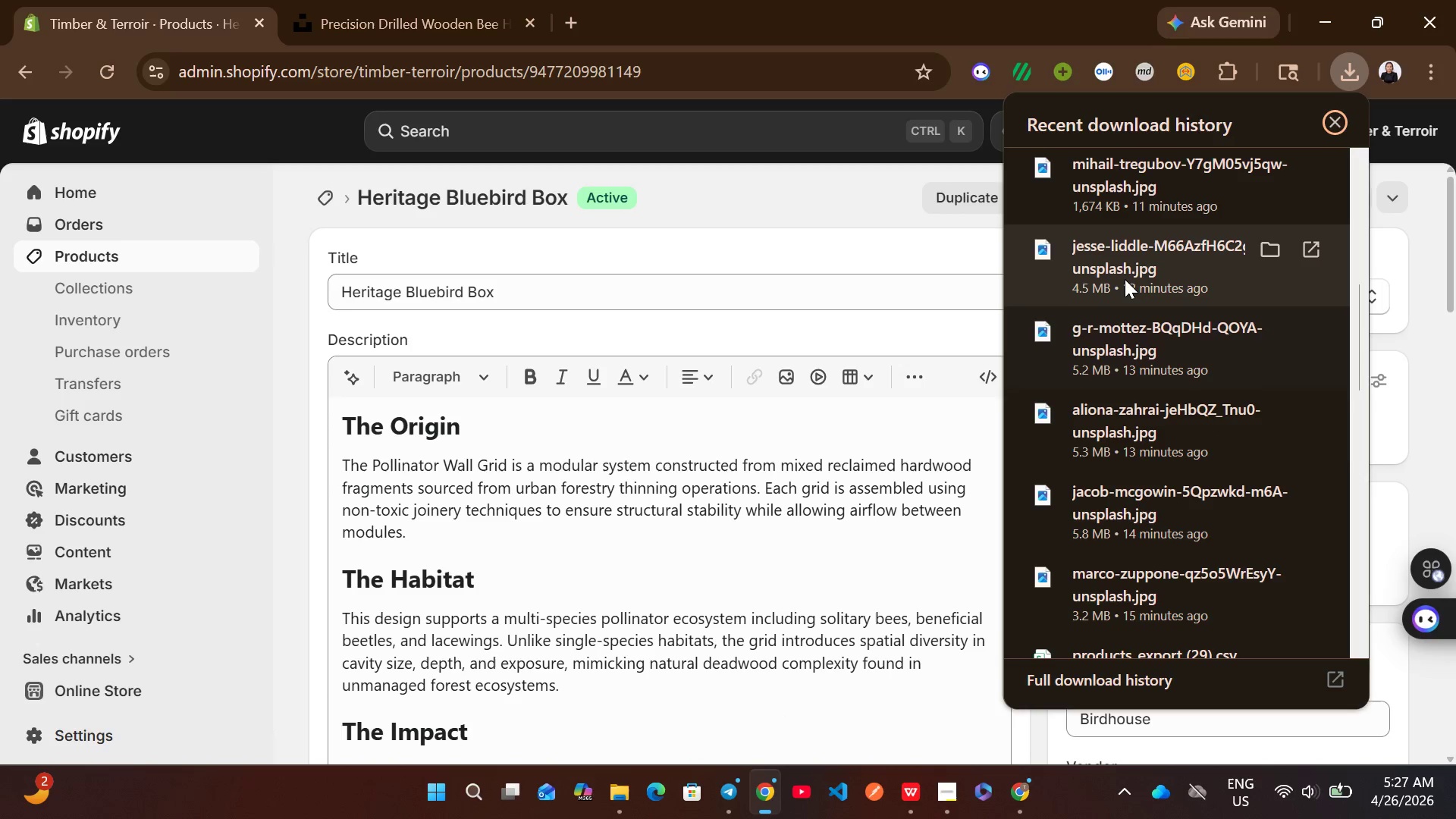 
left_click_drag(start_coordinate=[1153, 250], to_coordinate=[1109, 259])
 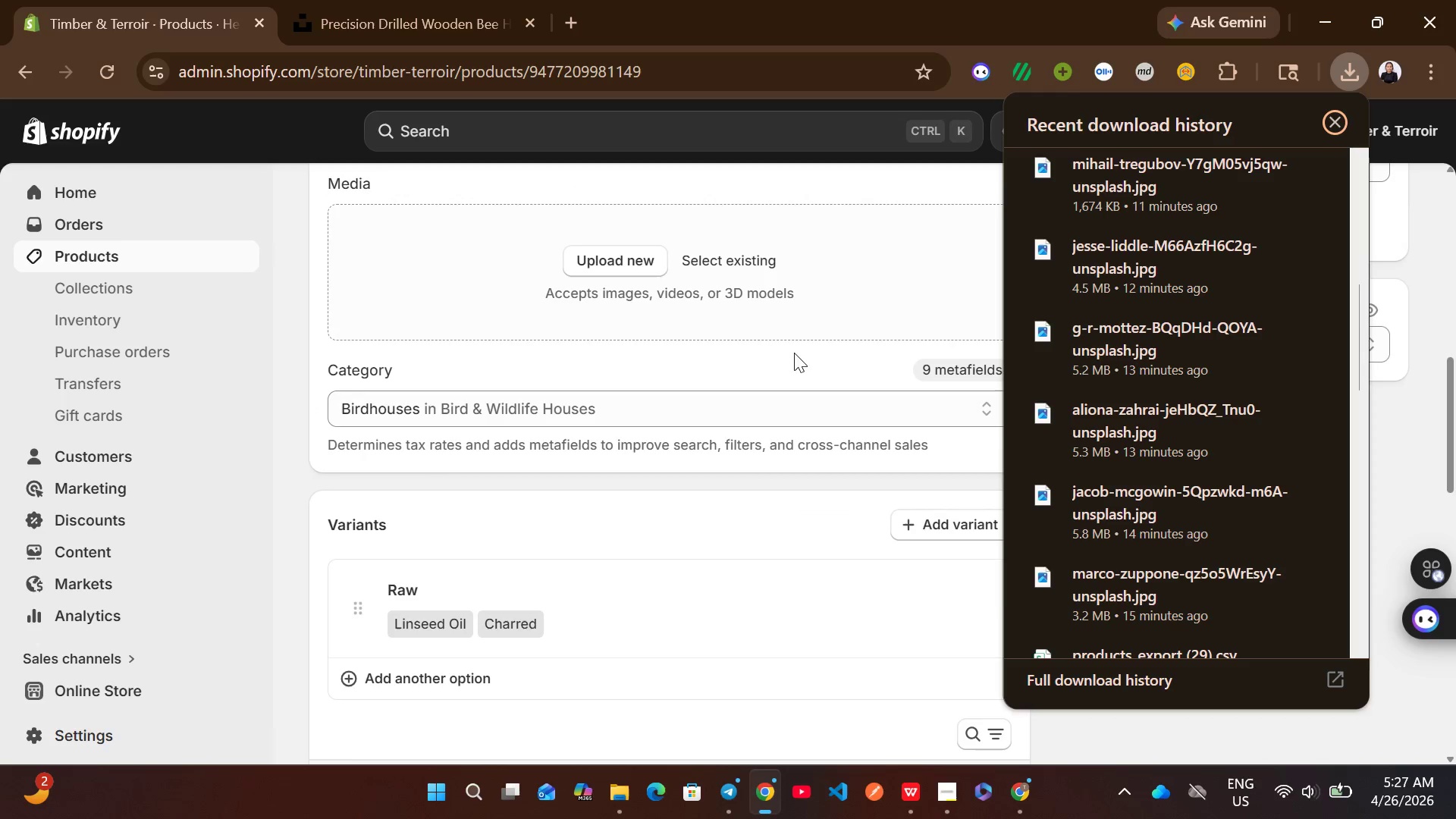 
left_click_drag(start_coordinate=[1095, 270], to_coordinate=[743, 287])
 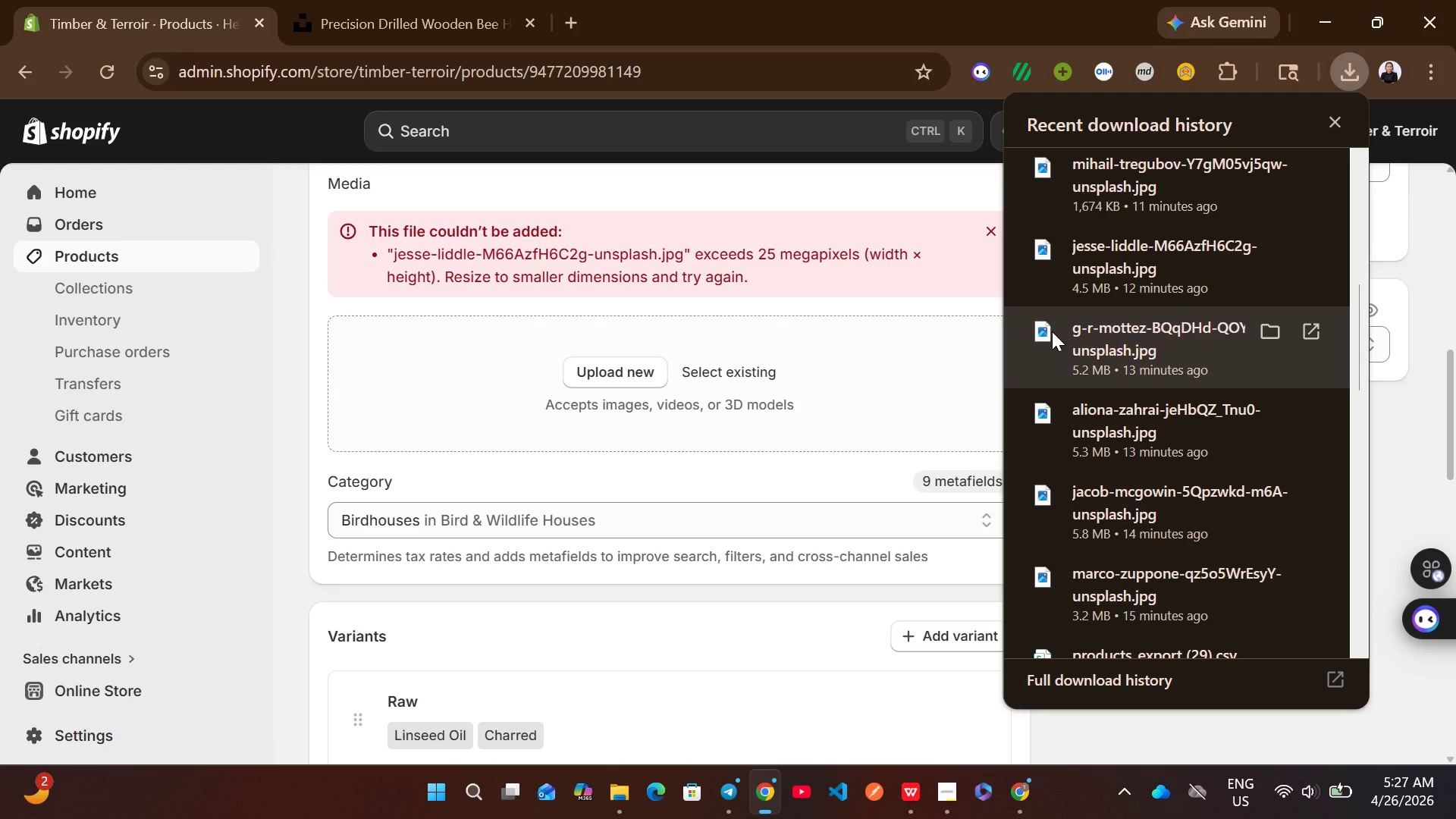 
left_click_drag(start_coordinate=[1119, 275], to_coordinate=[699, 404])
 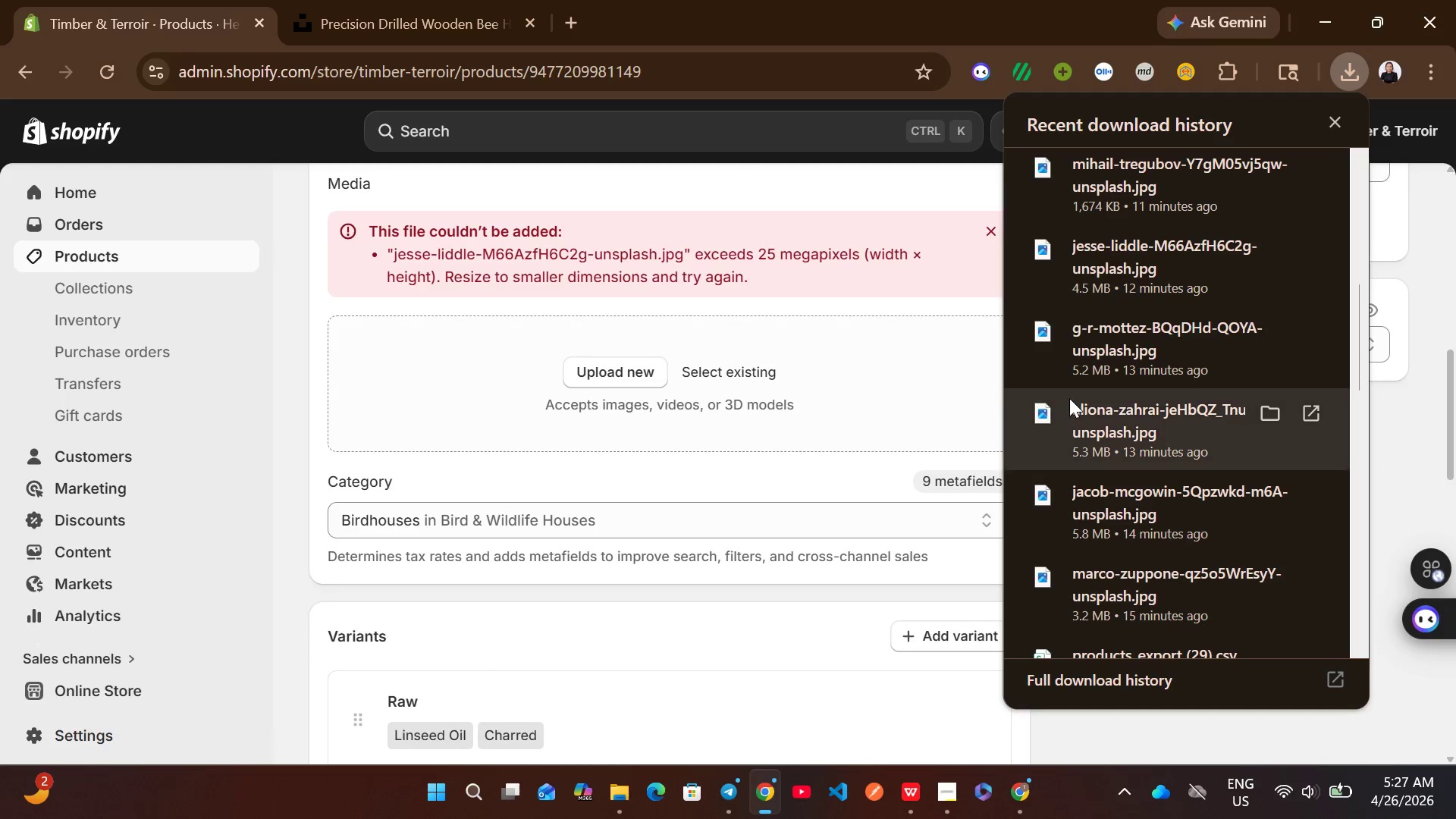 
left_click_drag(start_coordinate=[1072, 398], to_coordinate=[1087, 408])
 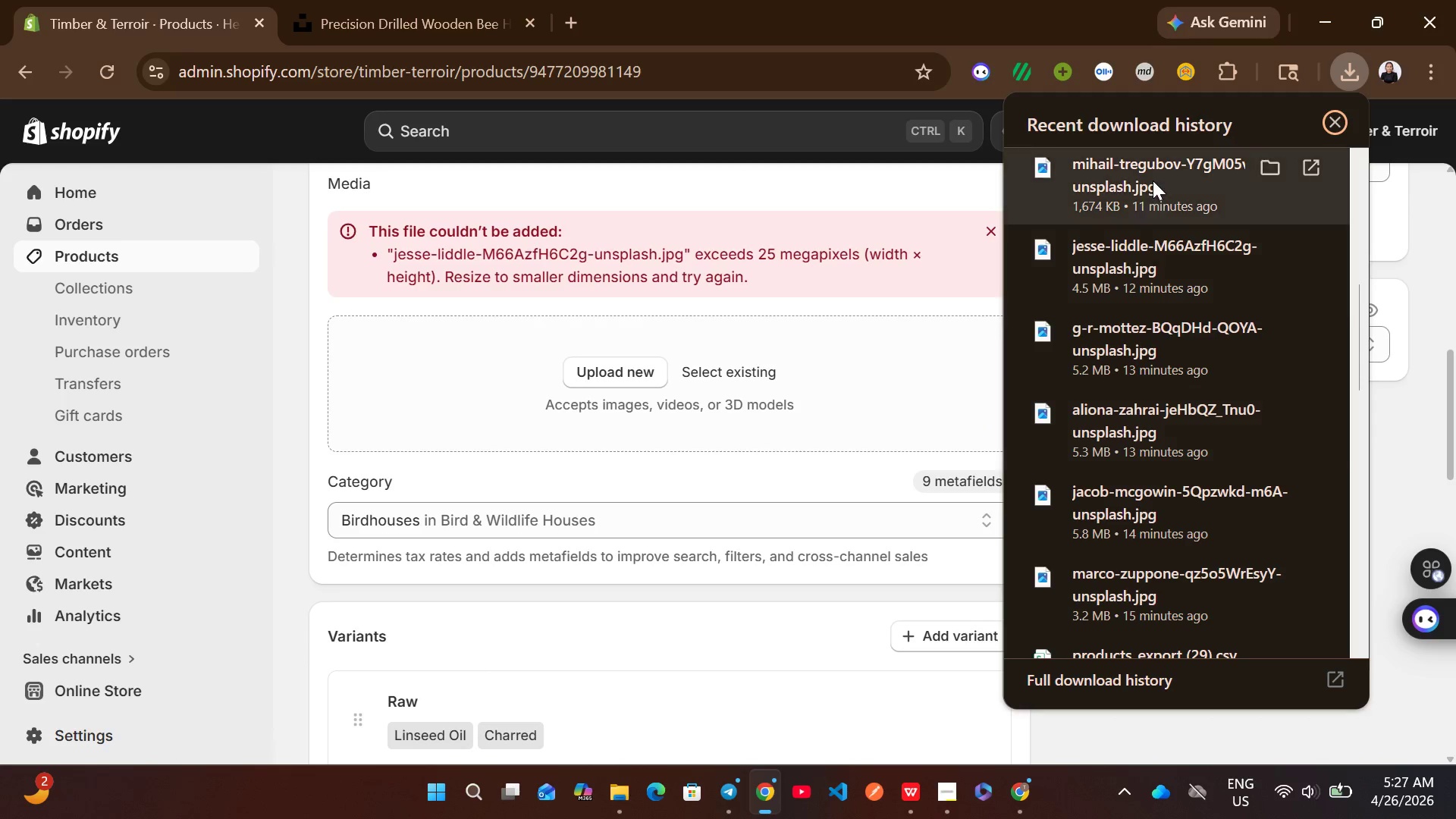 
left_click_drag(start_coordinate=[1153, 180], to_coordinate=[774, 370])
 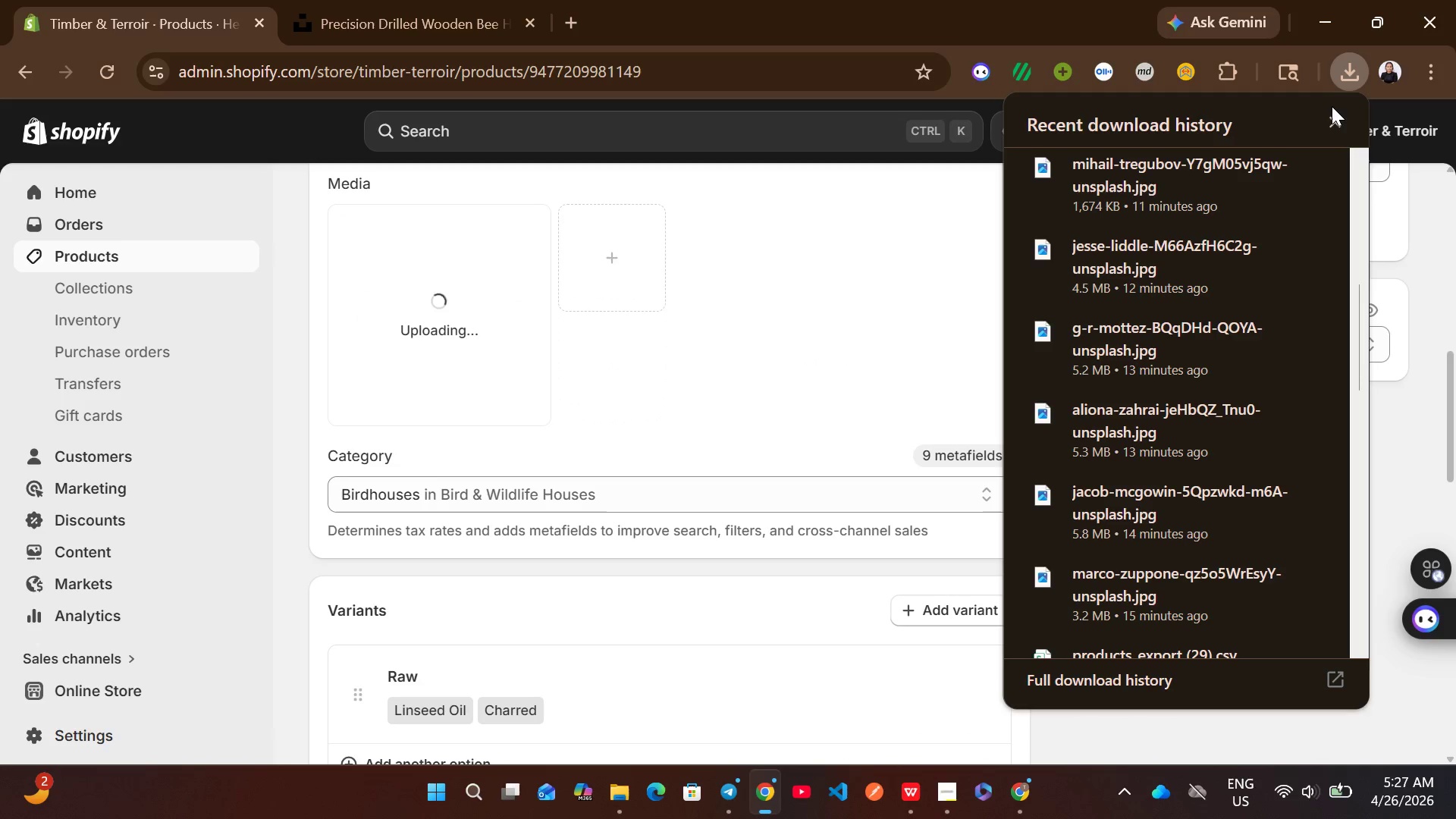 
left_click([1332, 115])
 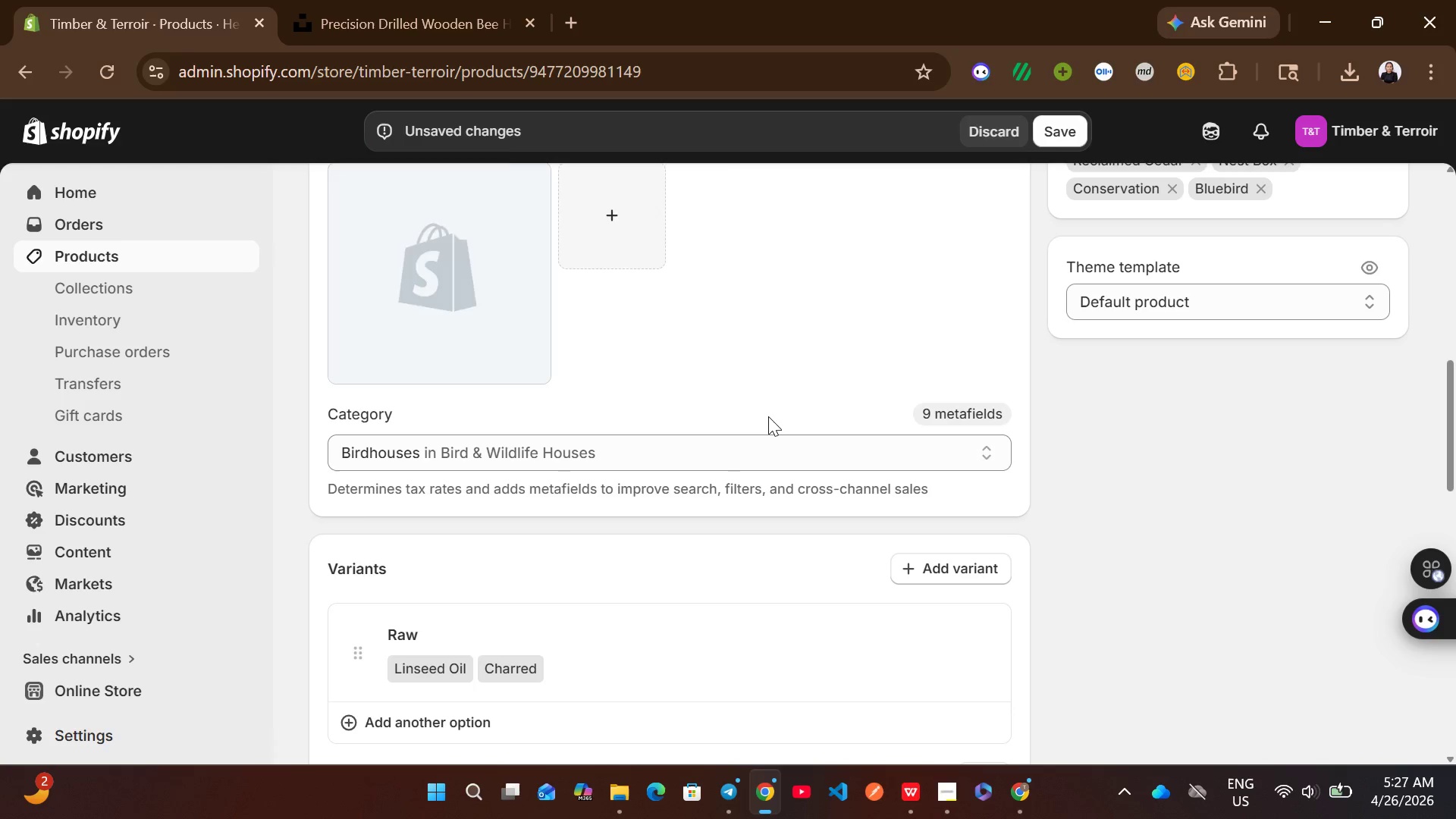 
wait(12.45)
 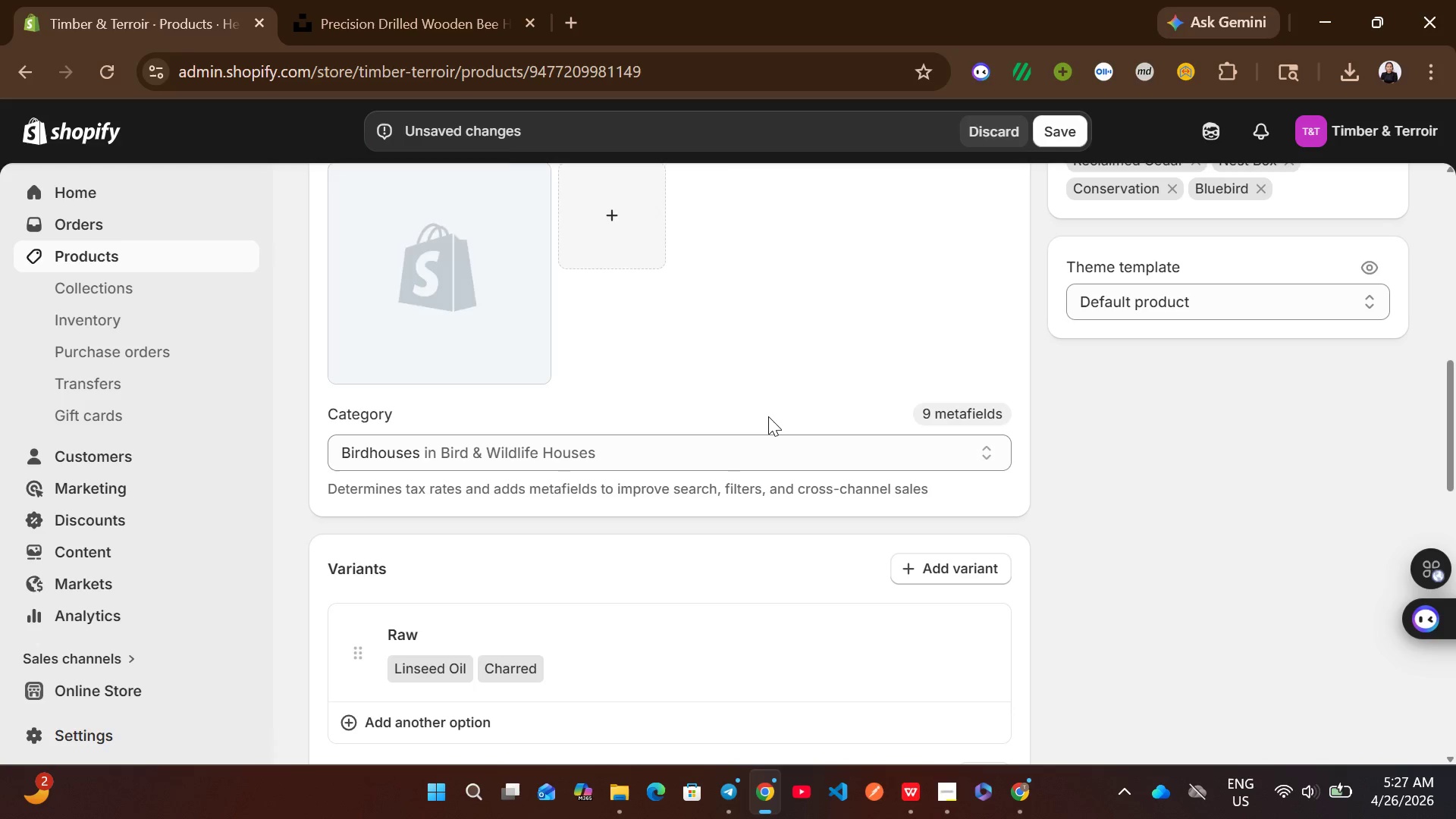 
left_click([1054, 143])
 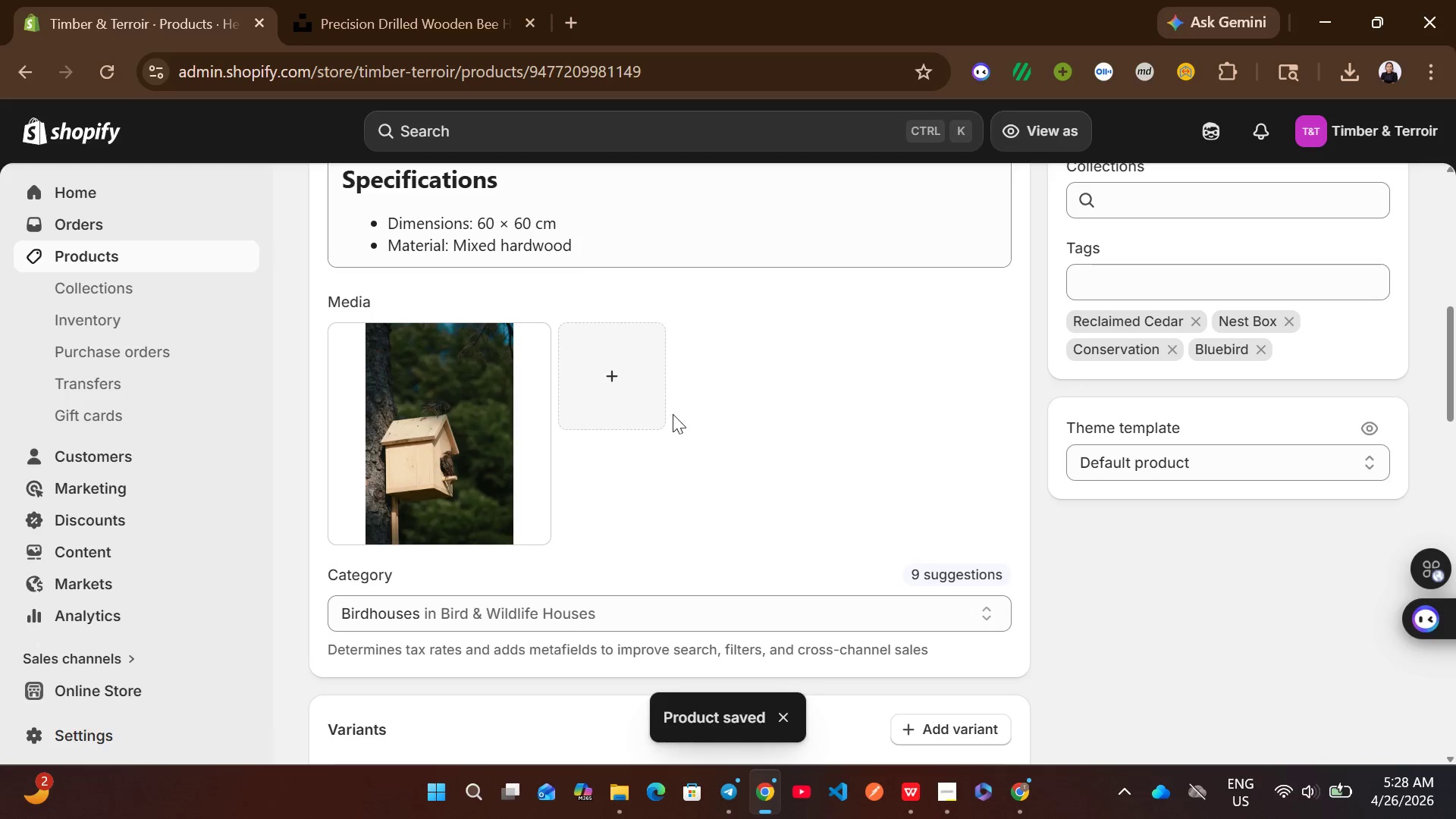 
wait(6.25)
 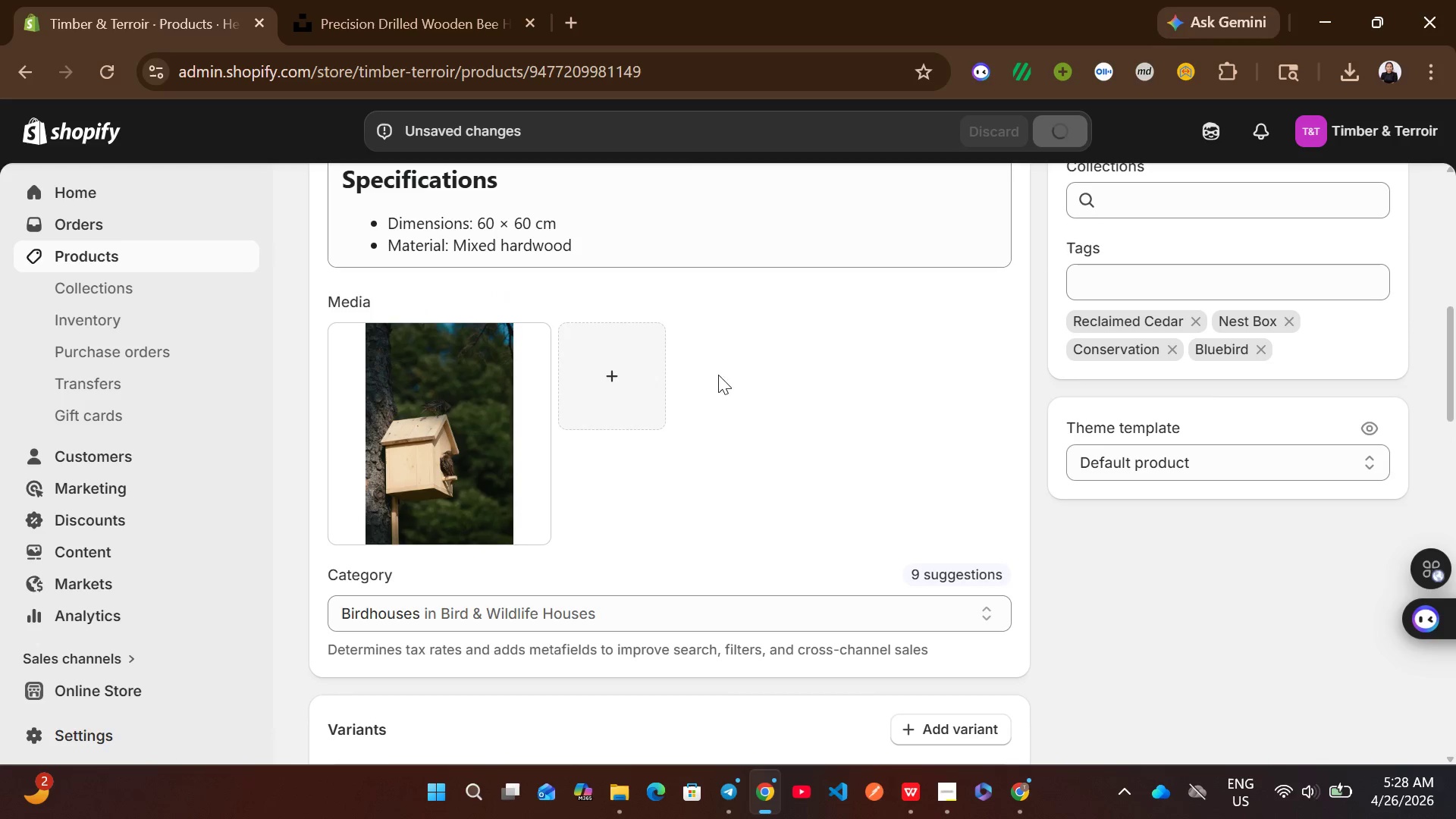 
left_click([215, 258])
 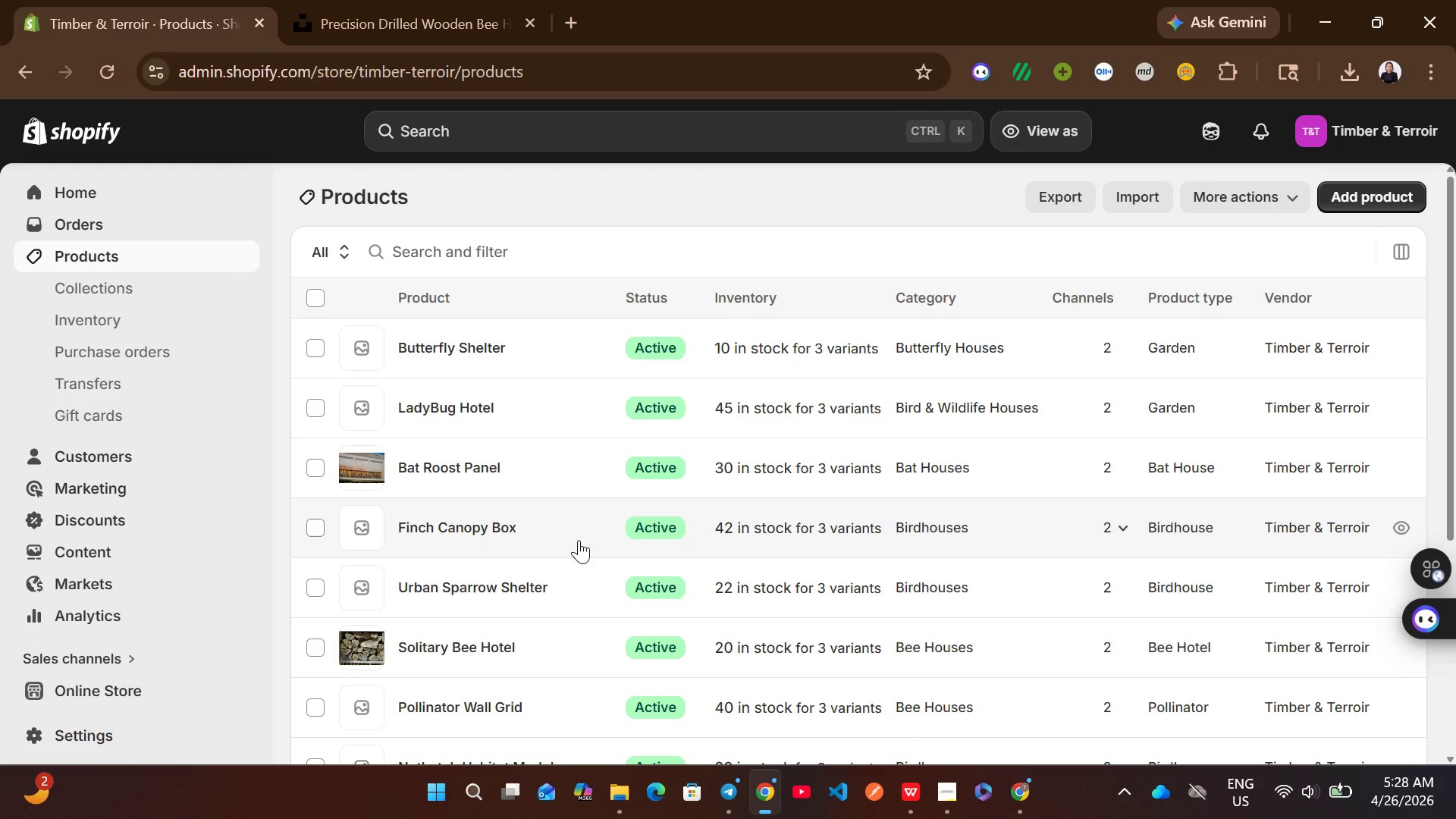 
wait(8.14)
 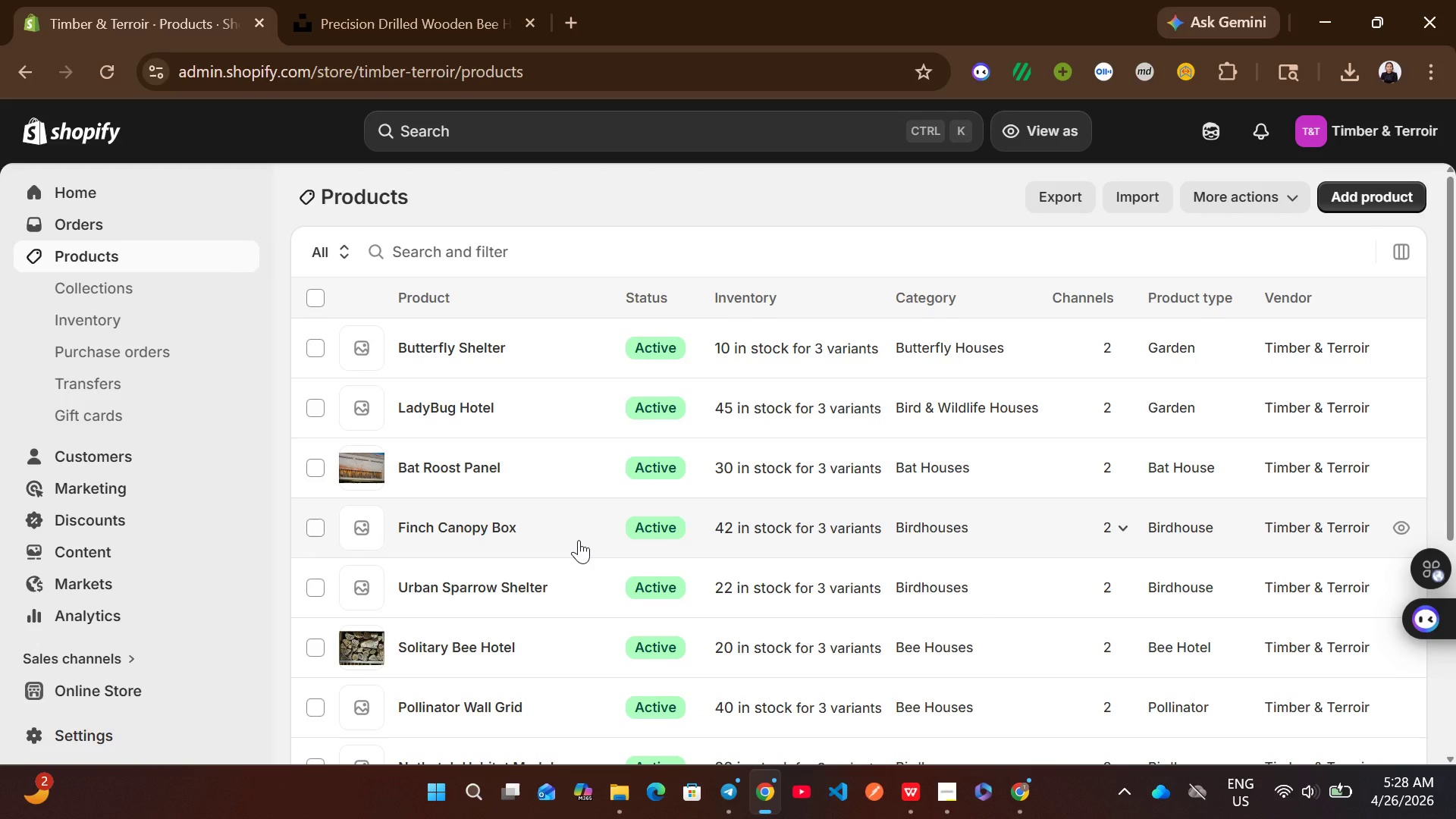 
left_click([571, 654])
 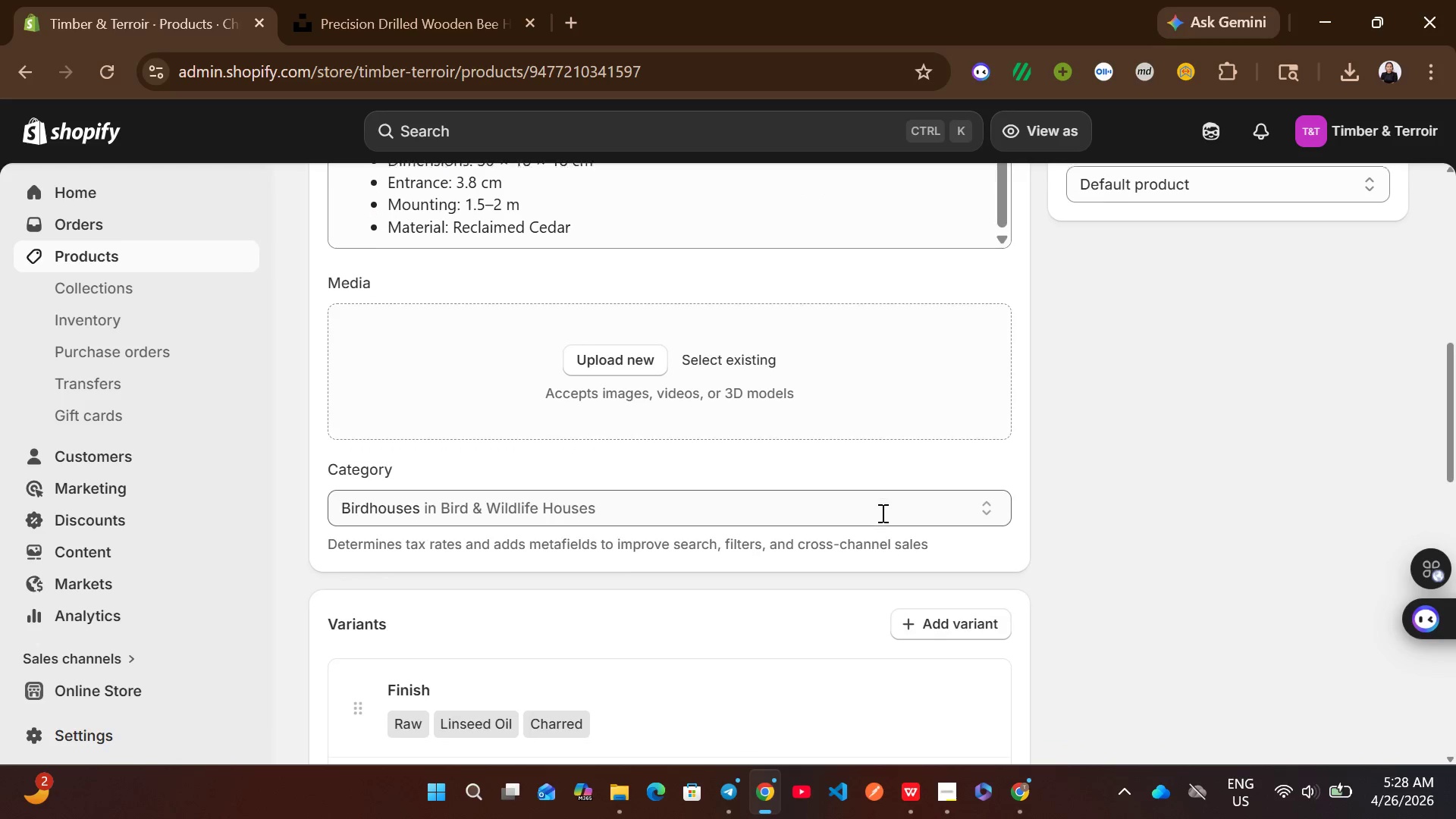 
wait(6.3)
 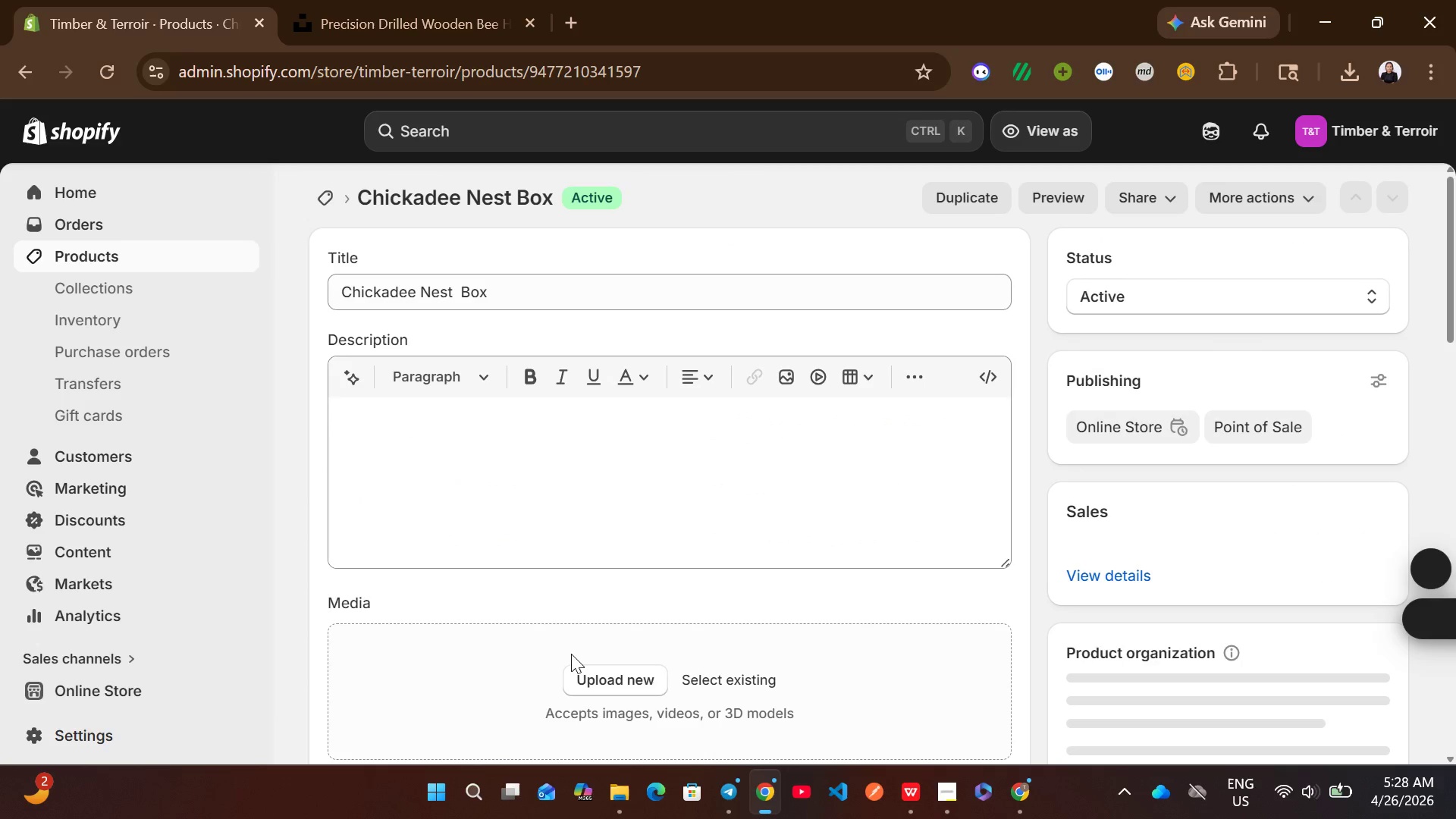 
left_click([1350, 75])
 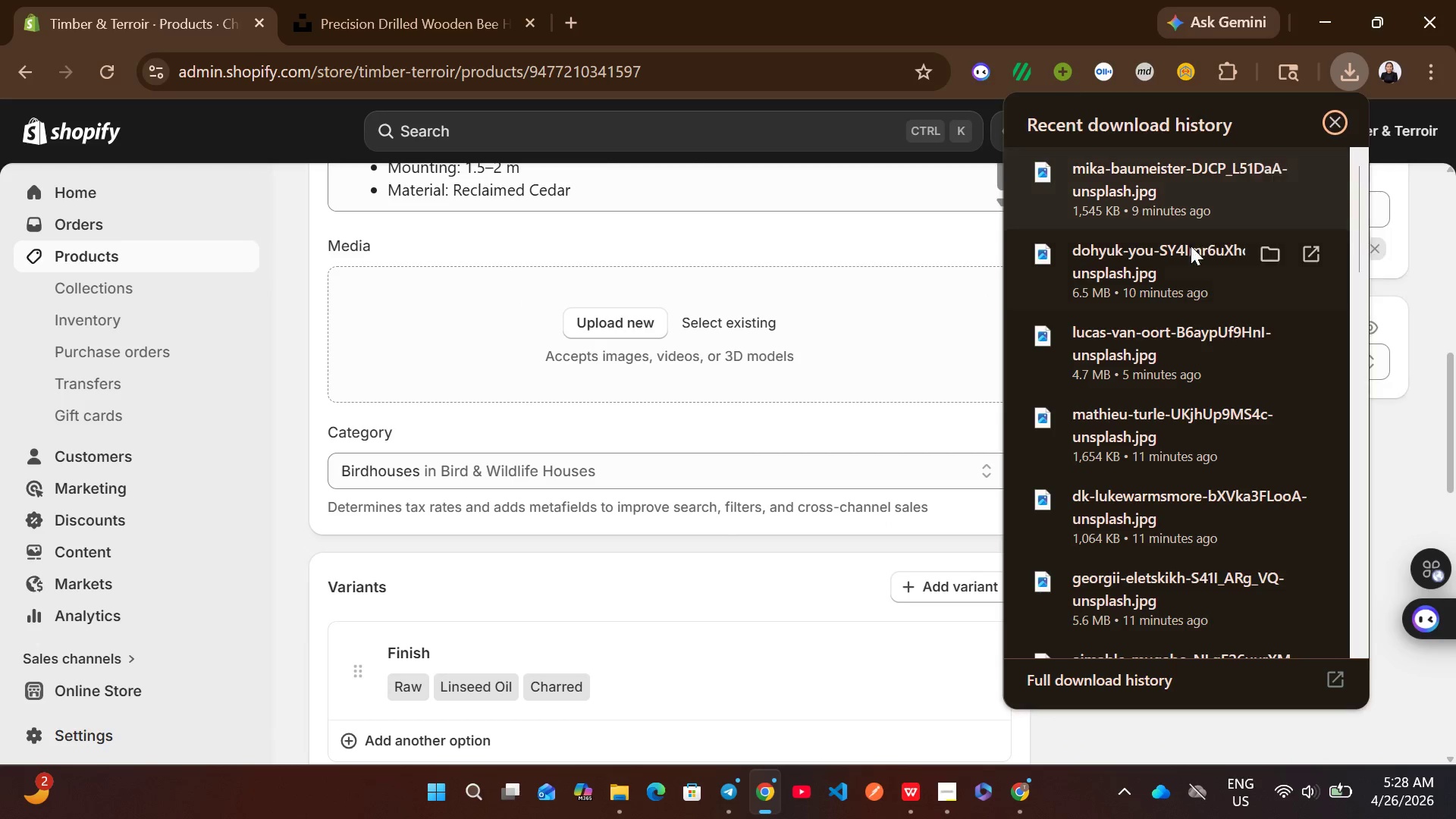 
scroll: coordinate [1187, 447], scroll_direction: down, amount: 3.0
 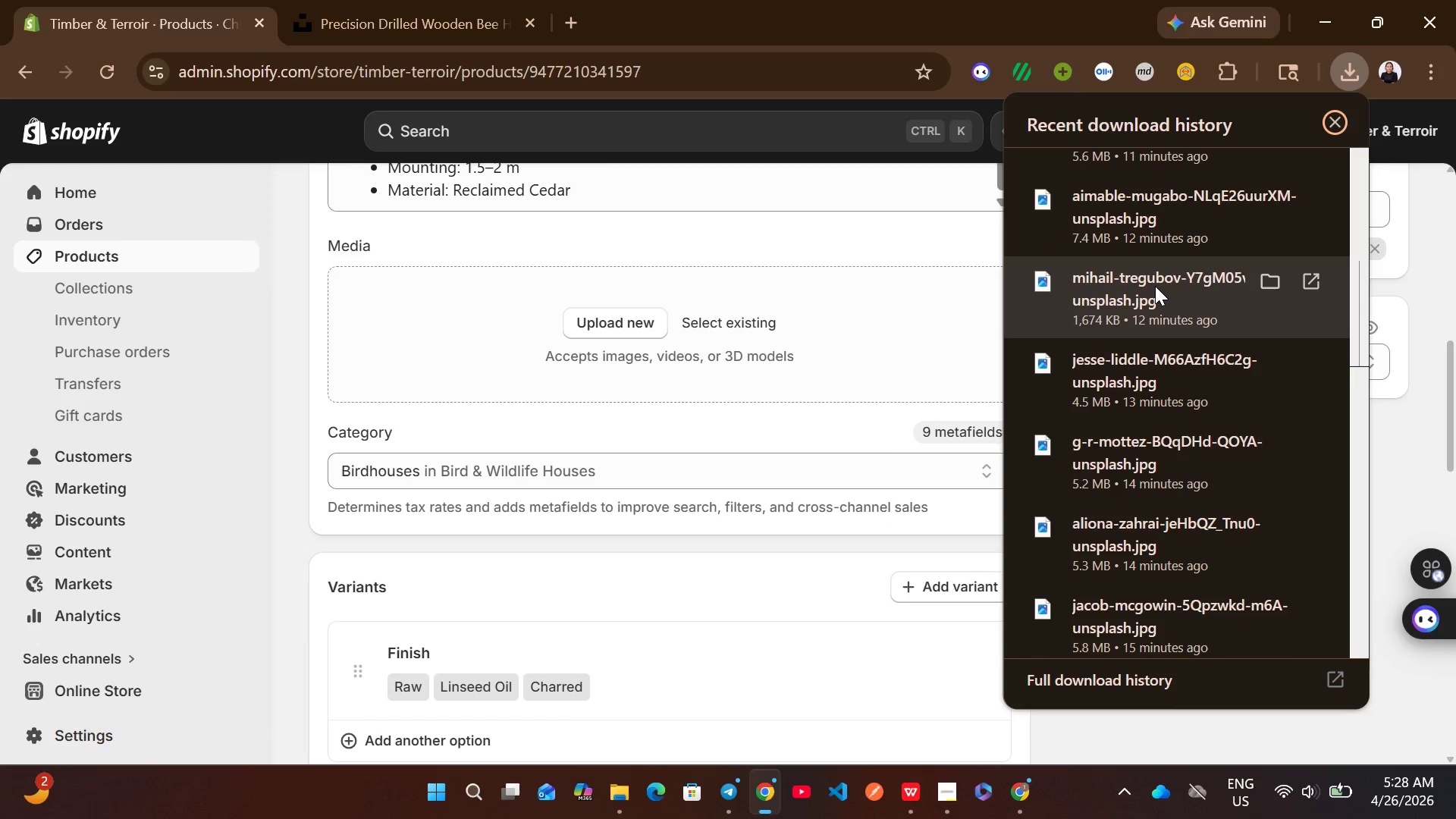 
left_click_drag(start_coordinate=[1155, 286], to_coordinate=[797, 334])
 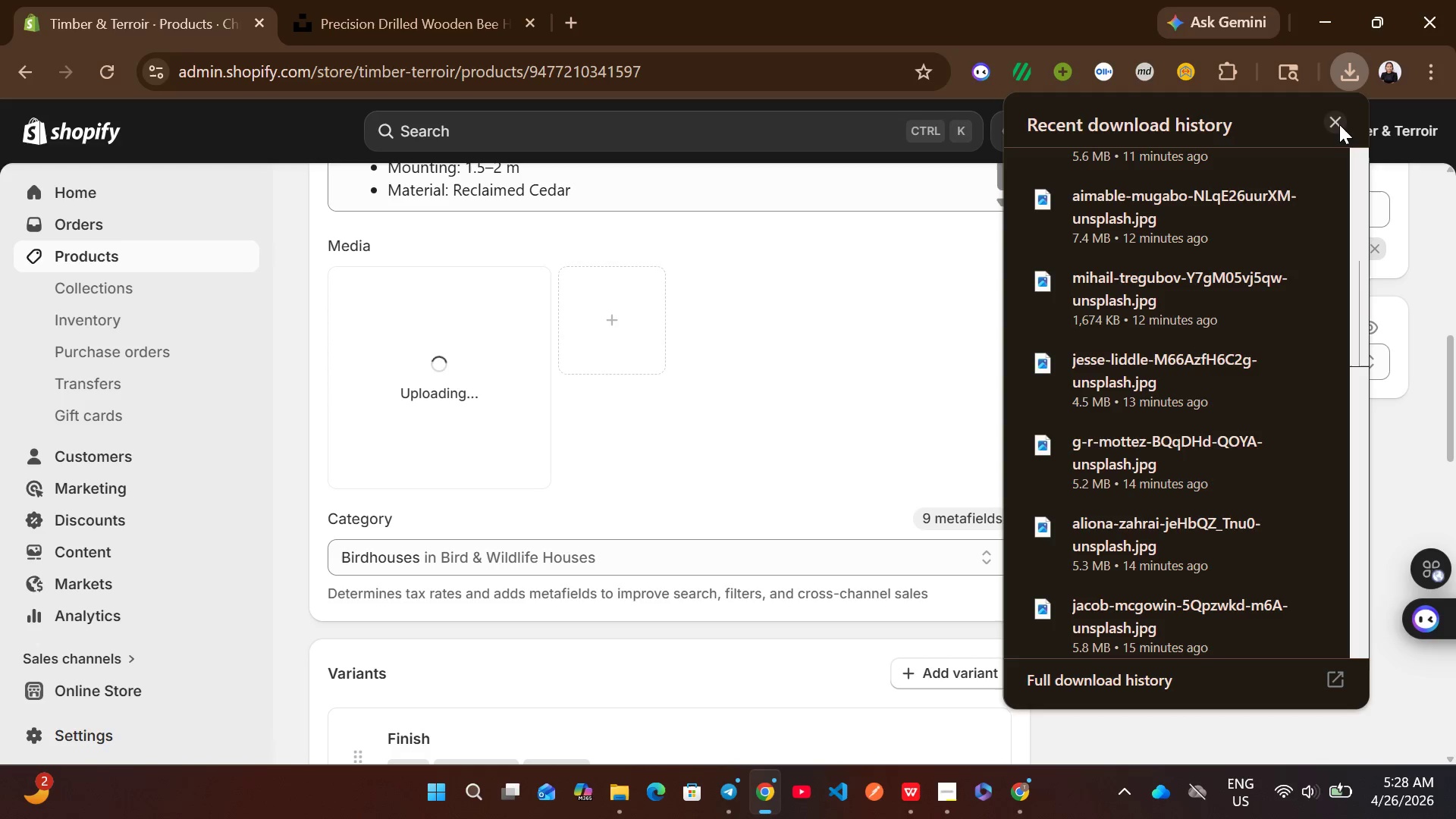 
left_click([1339, 124])
 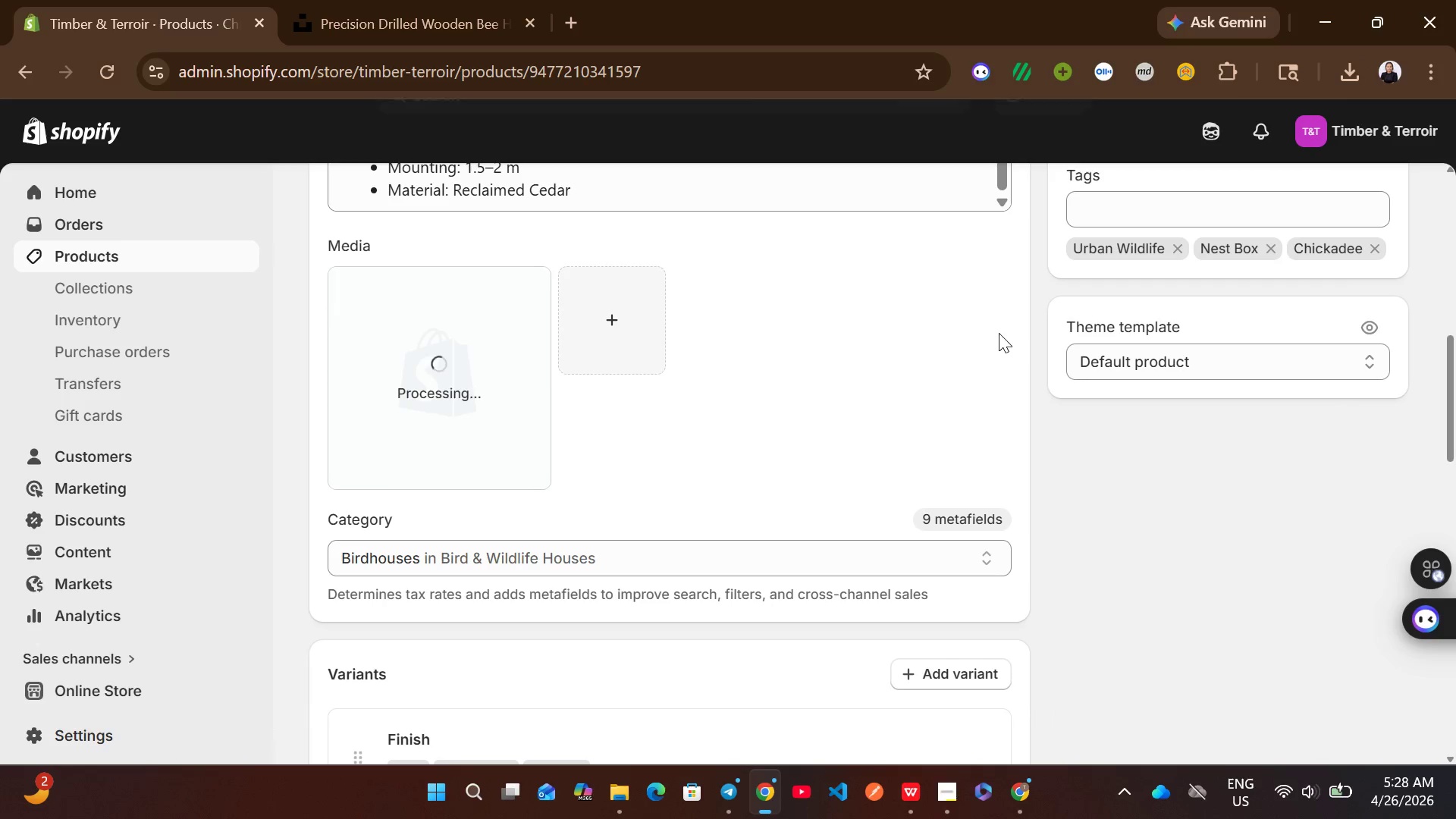 
wait(9.64)
 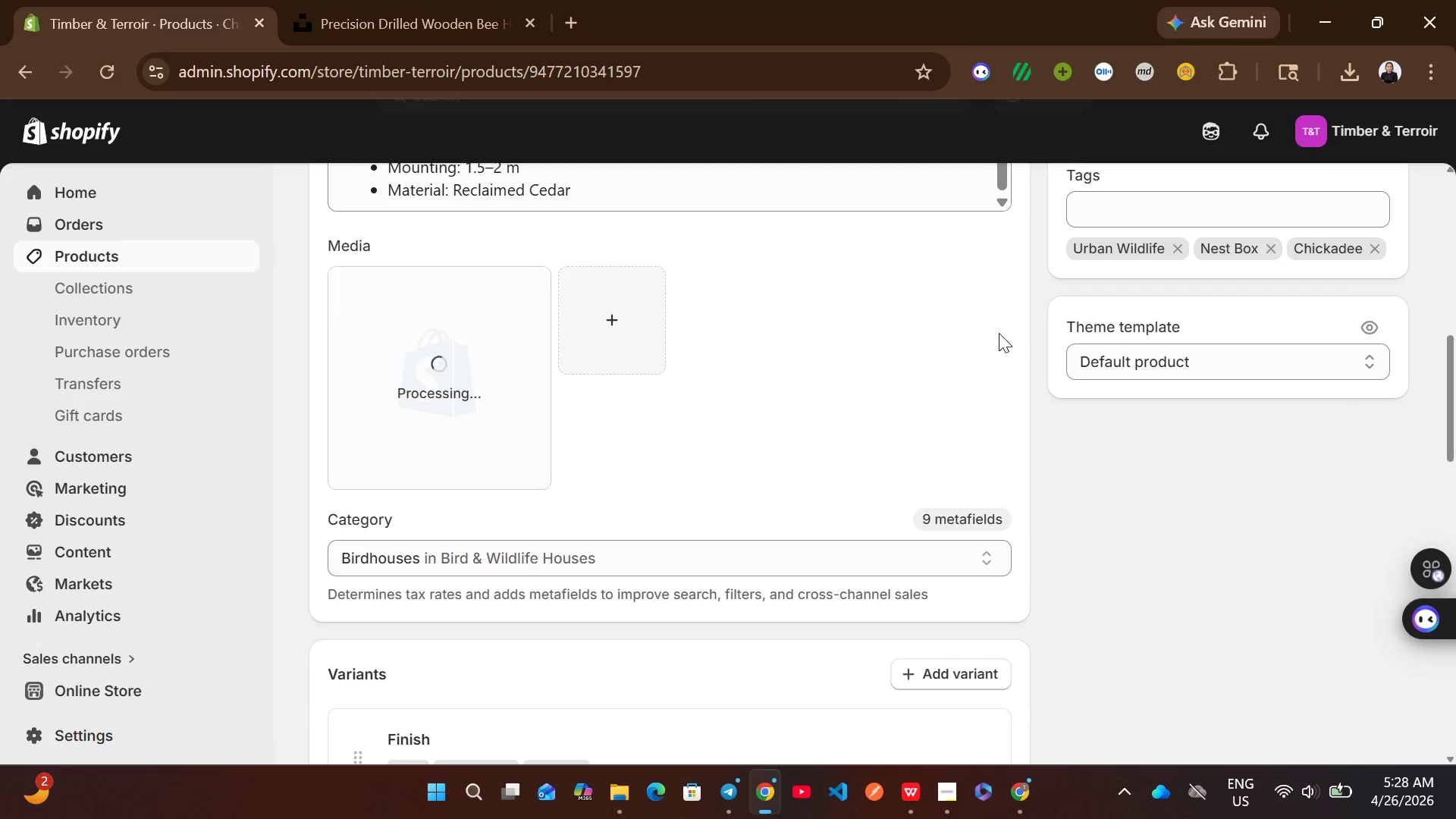 
left_click([1059, 141])
 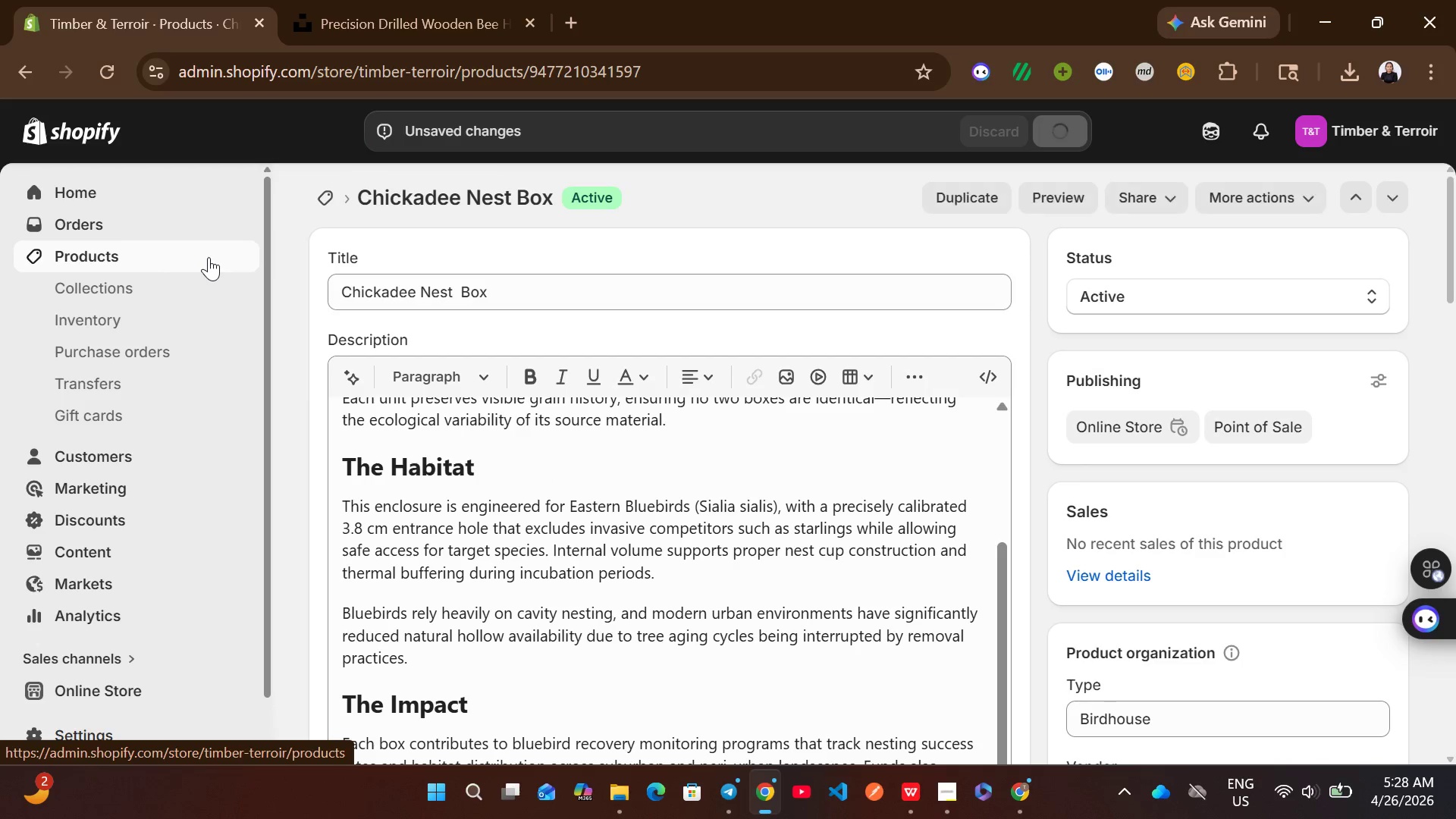 
left_click([209, 257])
 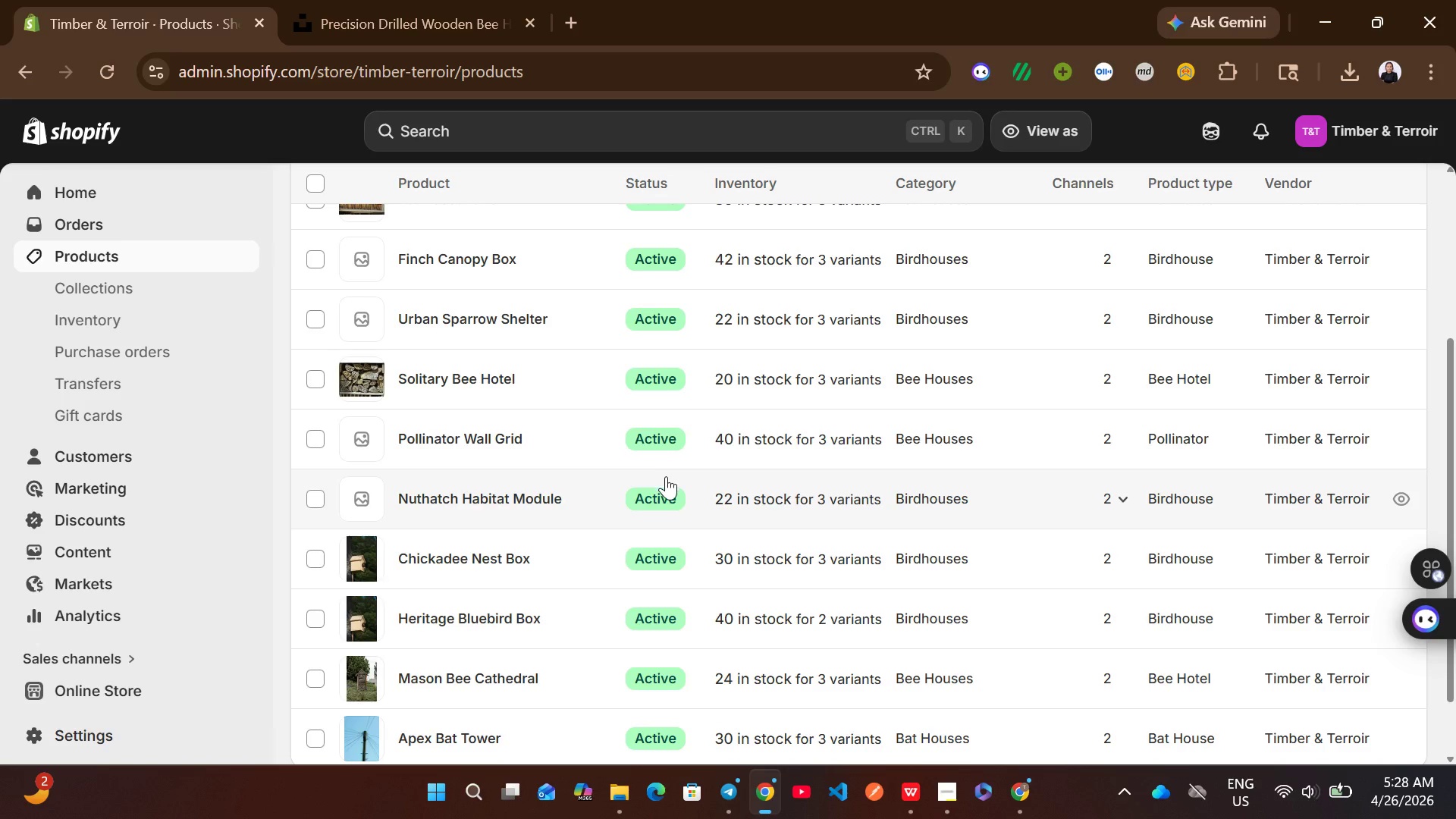 
wait(10.44)
 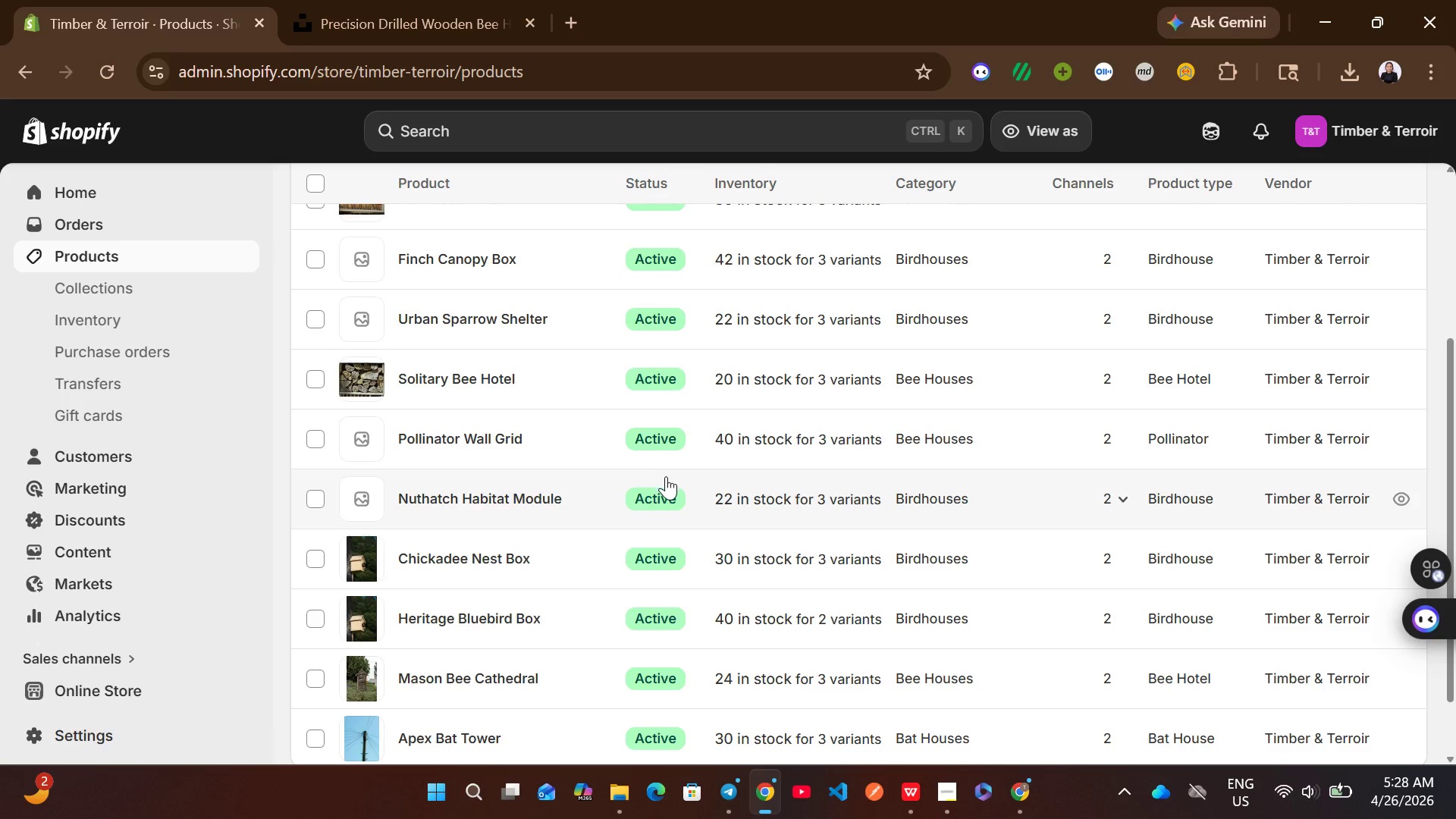 
left_click([562, 494])
 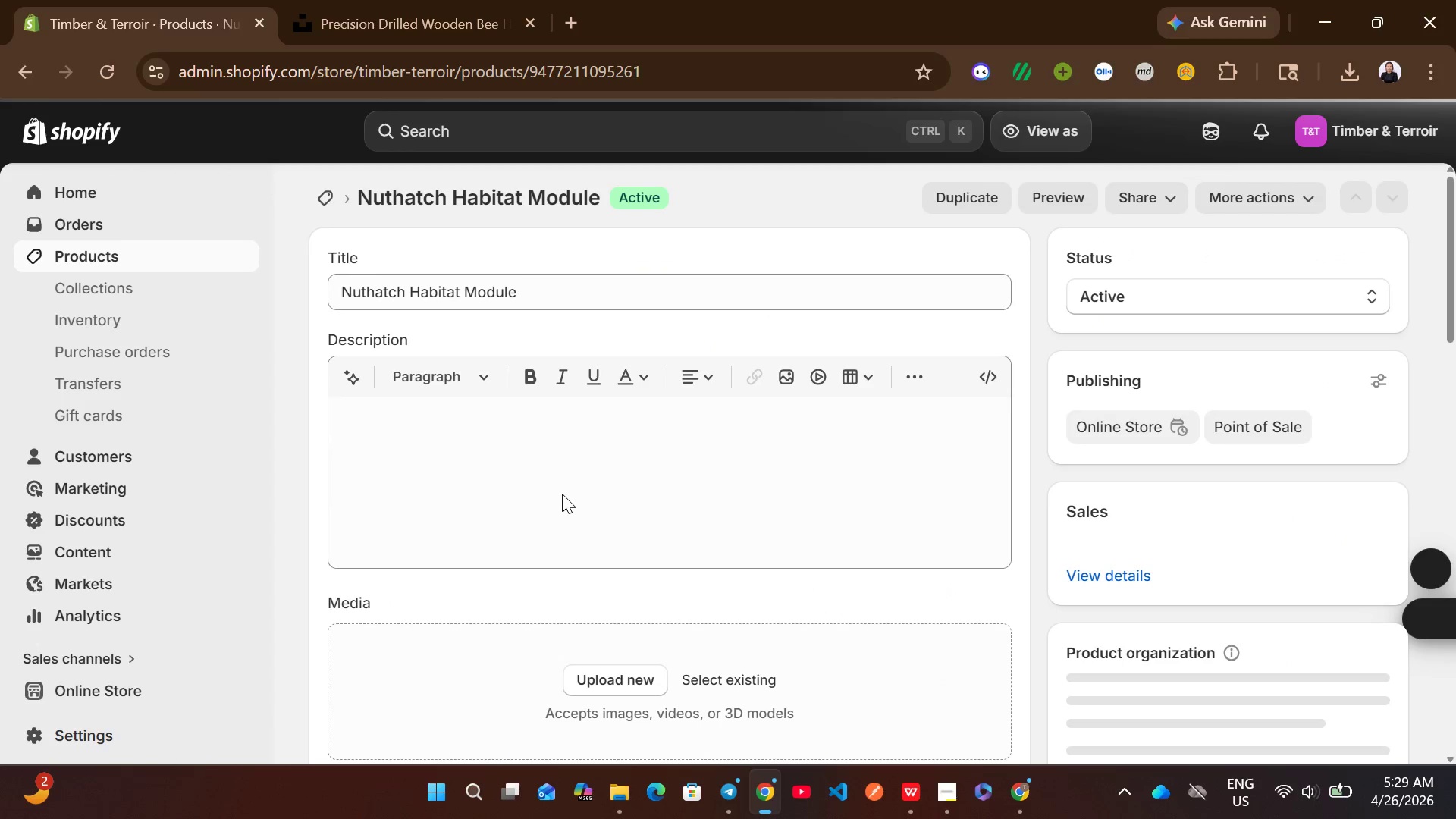 
wait(8.11)
 